 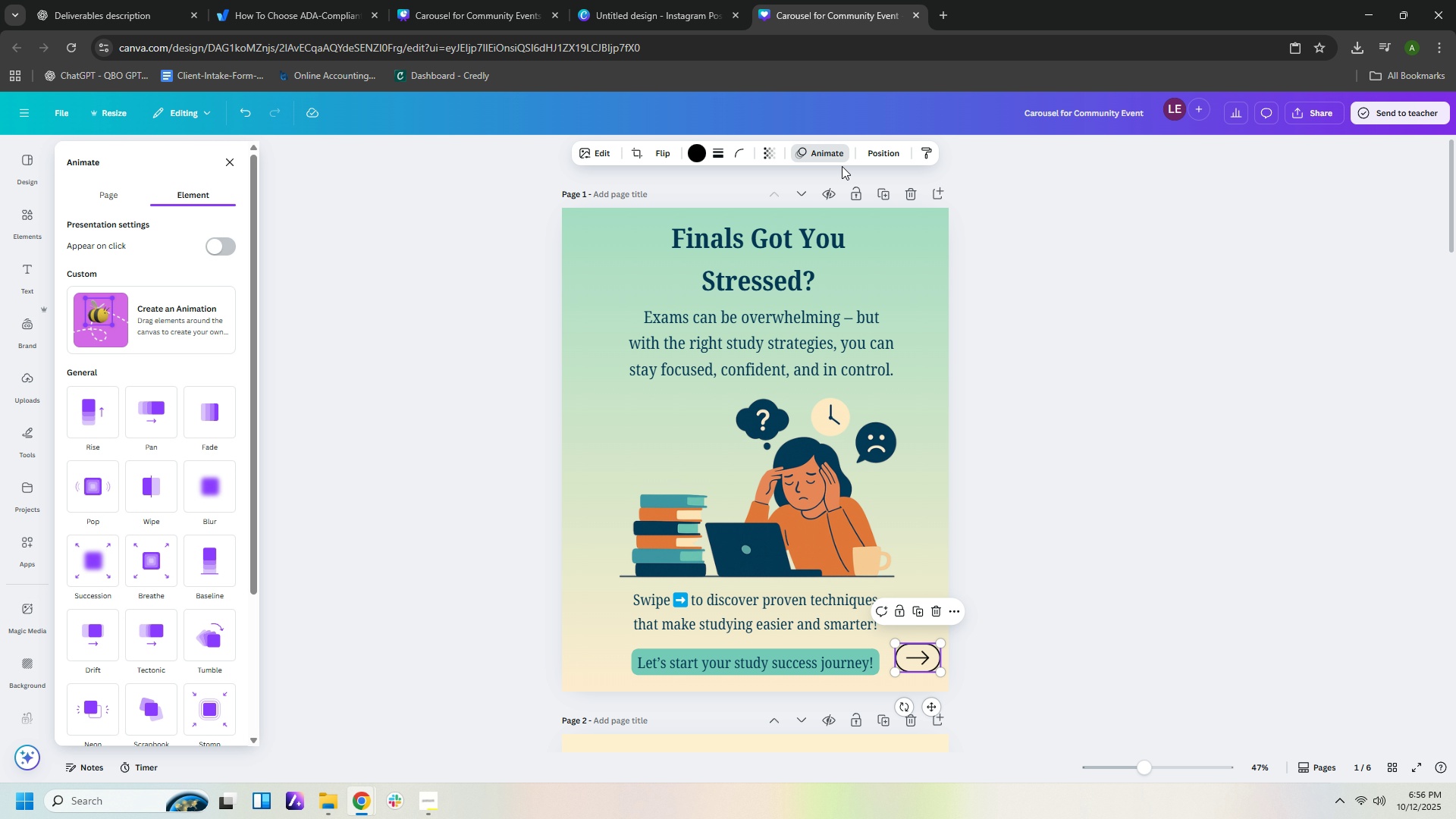 
left_click([91, 419])
 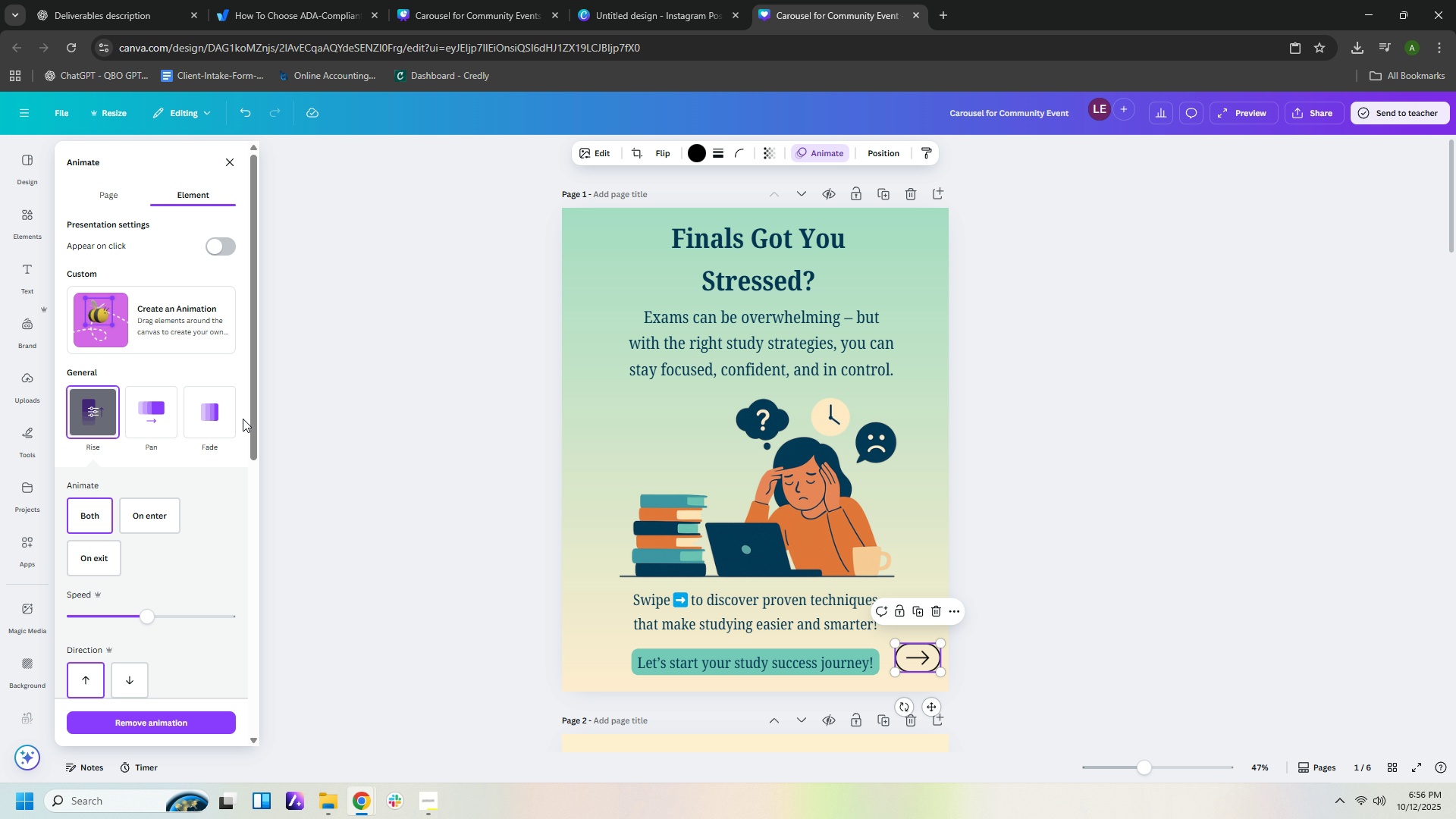 
left_click([946, 467])
 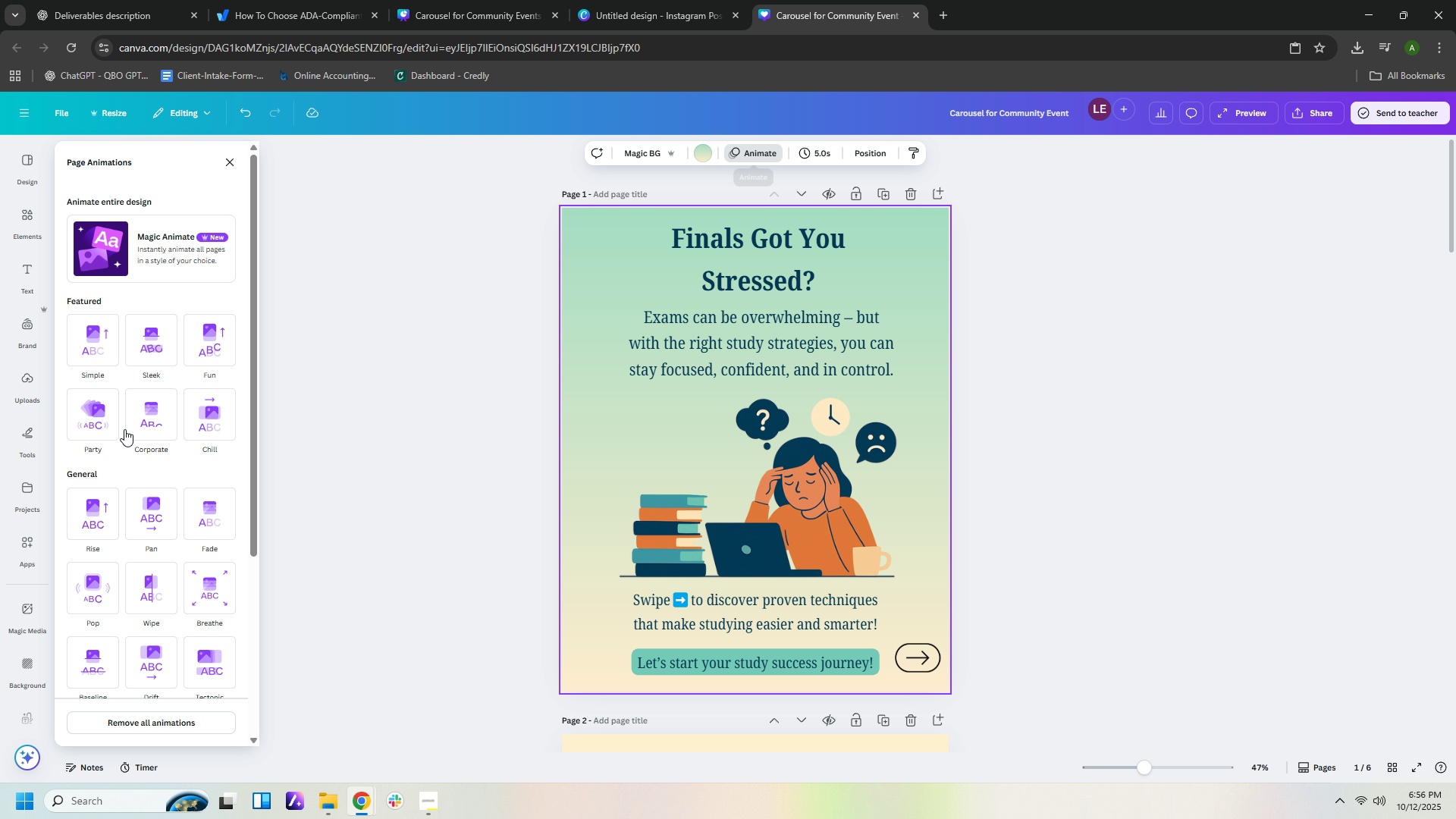 
left_click([99, 352])
 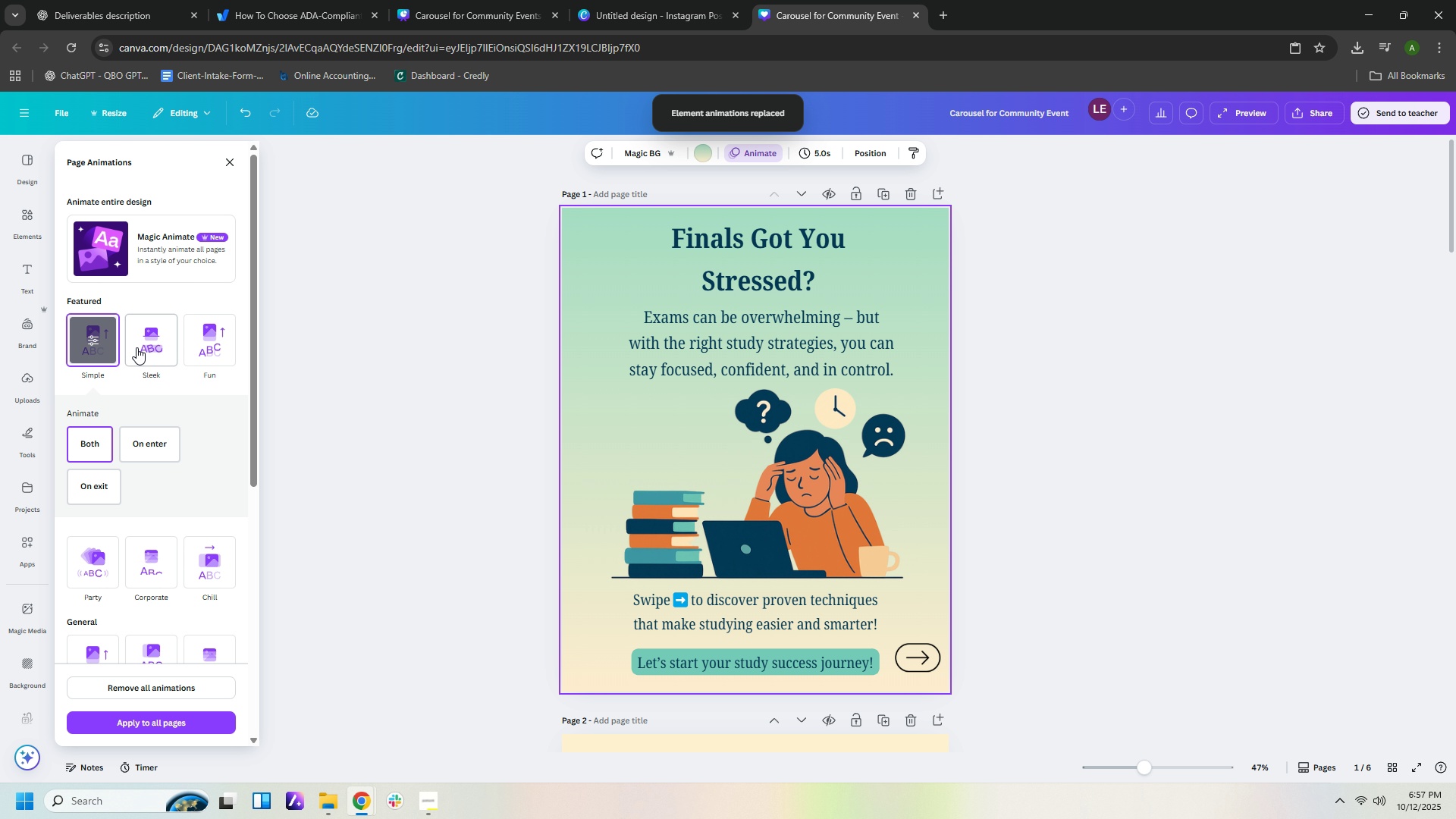 
left_click([89, 352])
 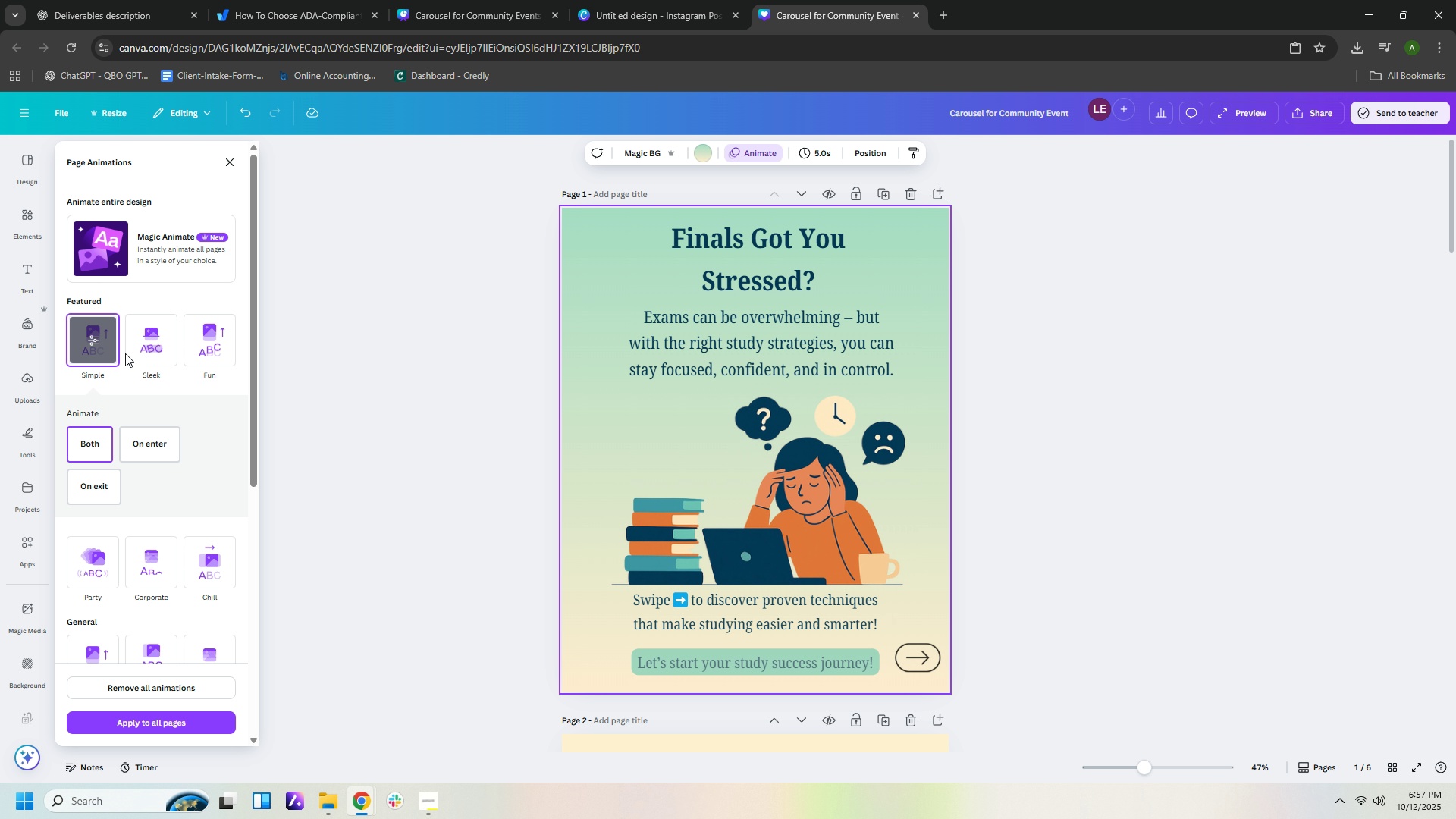 
left_click([140, 352])
 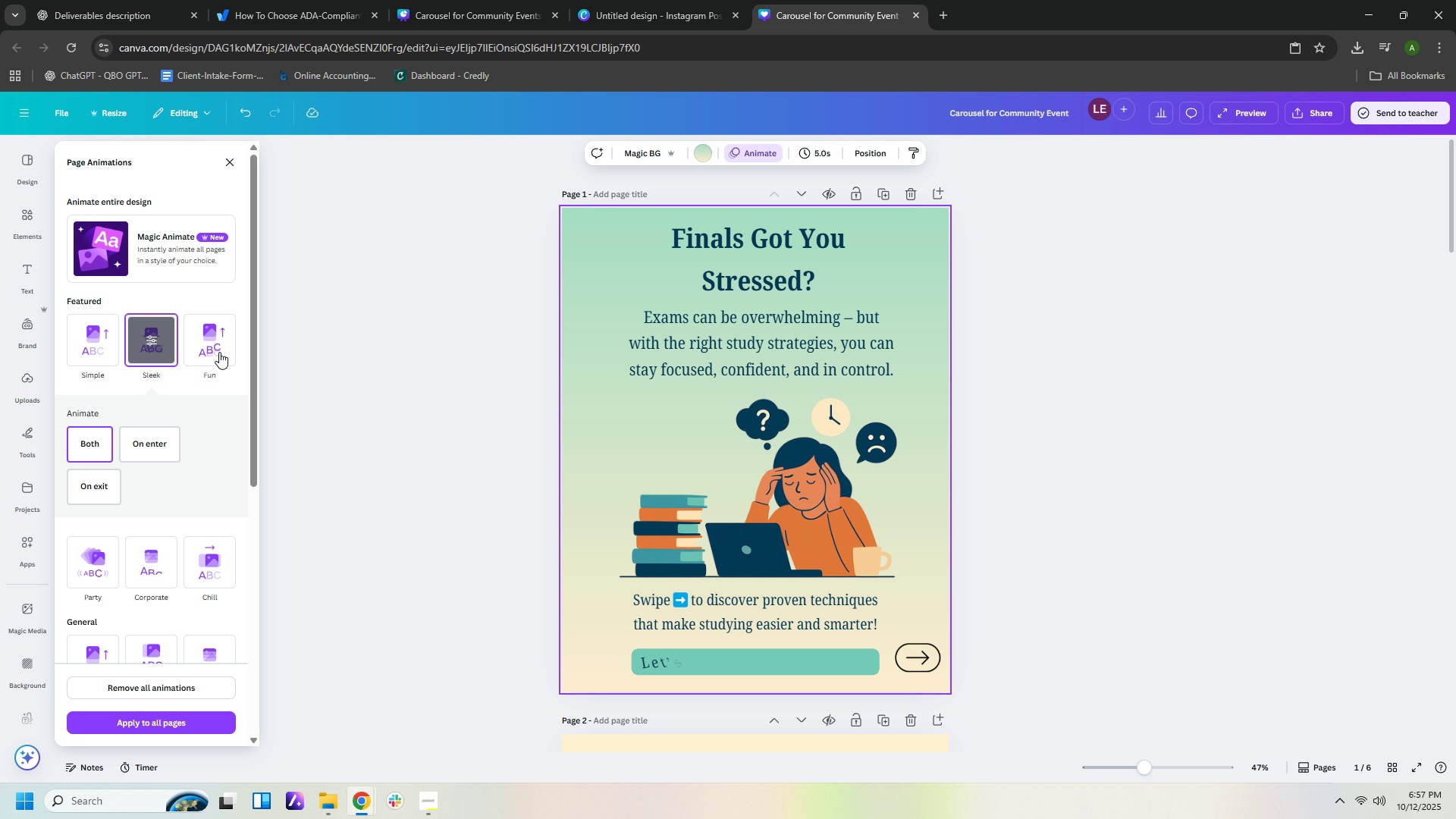 
left_click([231, 352])
 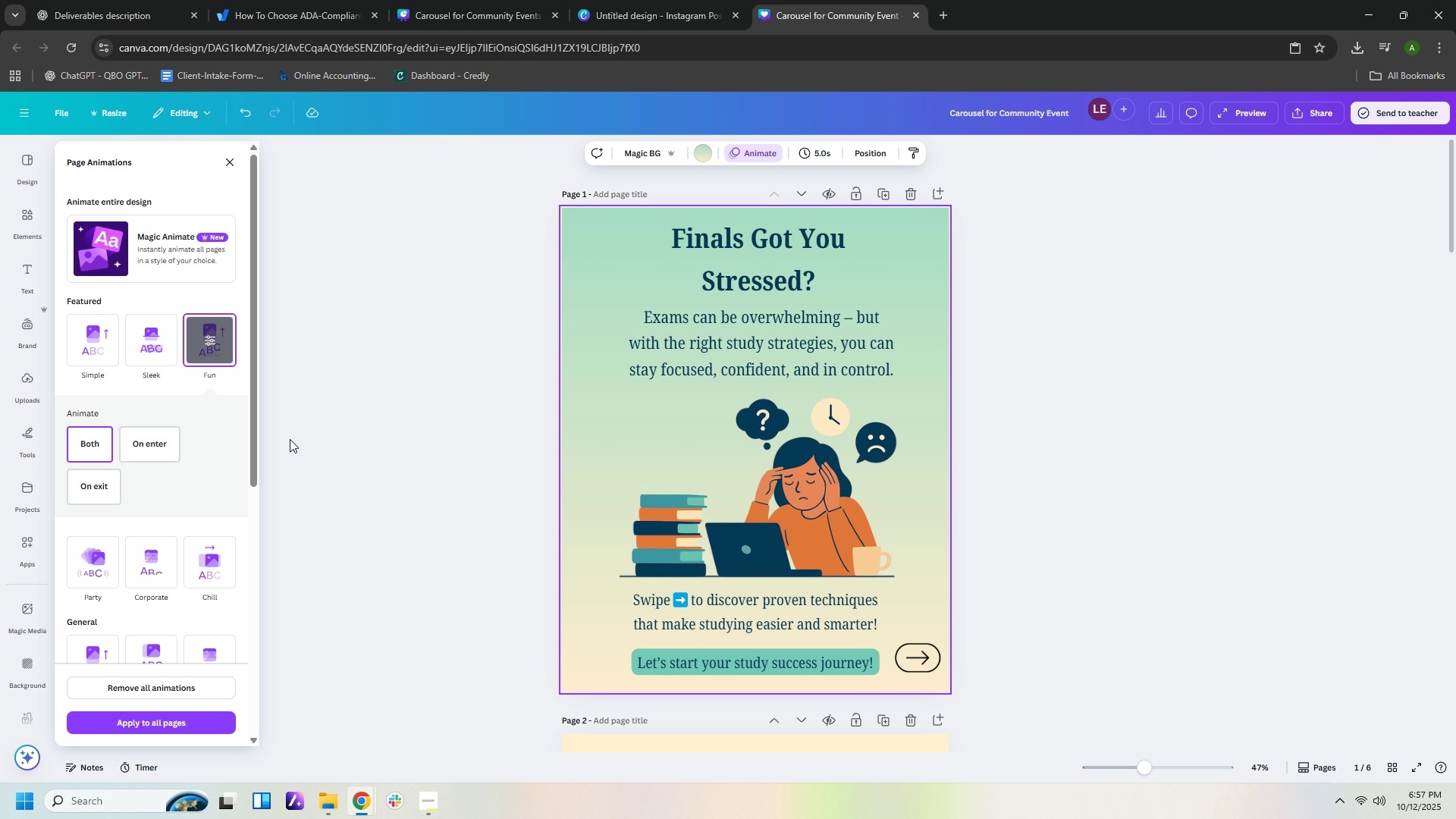 
wait(6.87)
 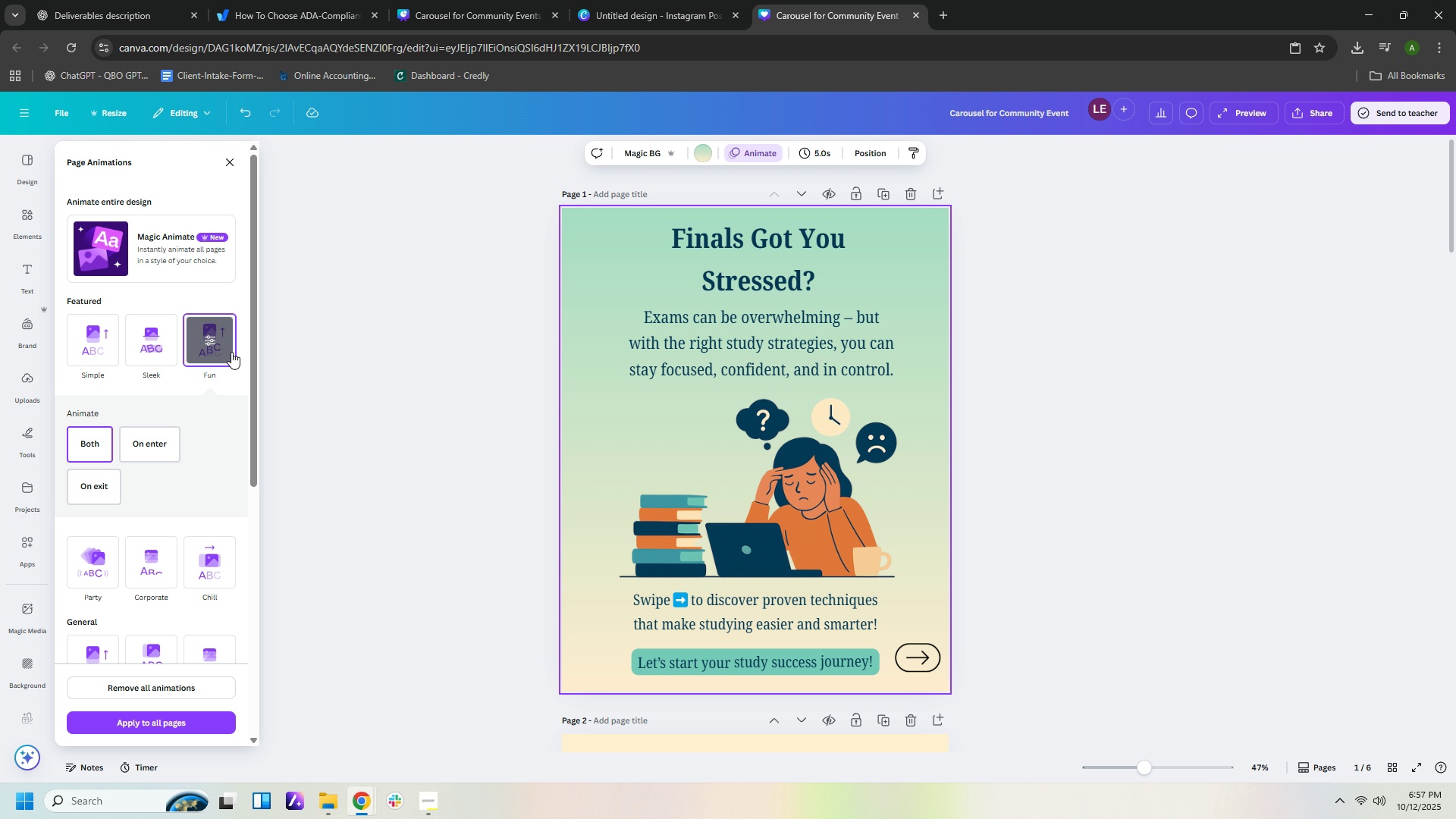 
scroll: coordinate [297, 437], scroll_direction: down, amount: 2.0
 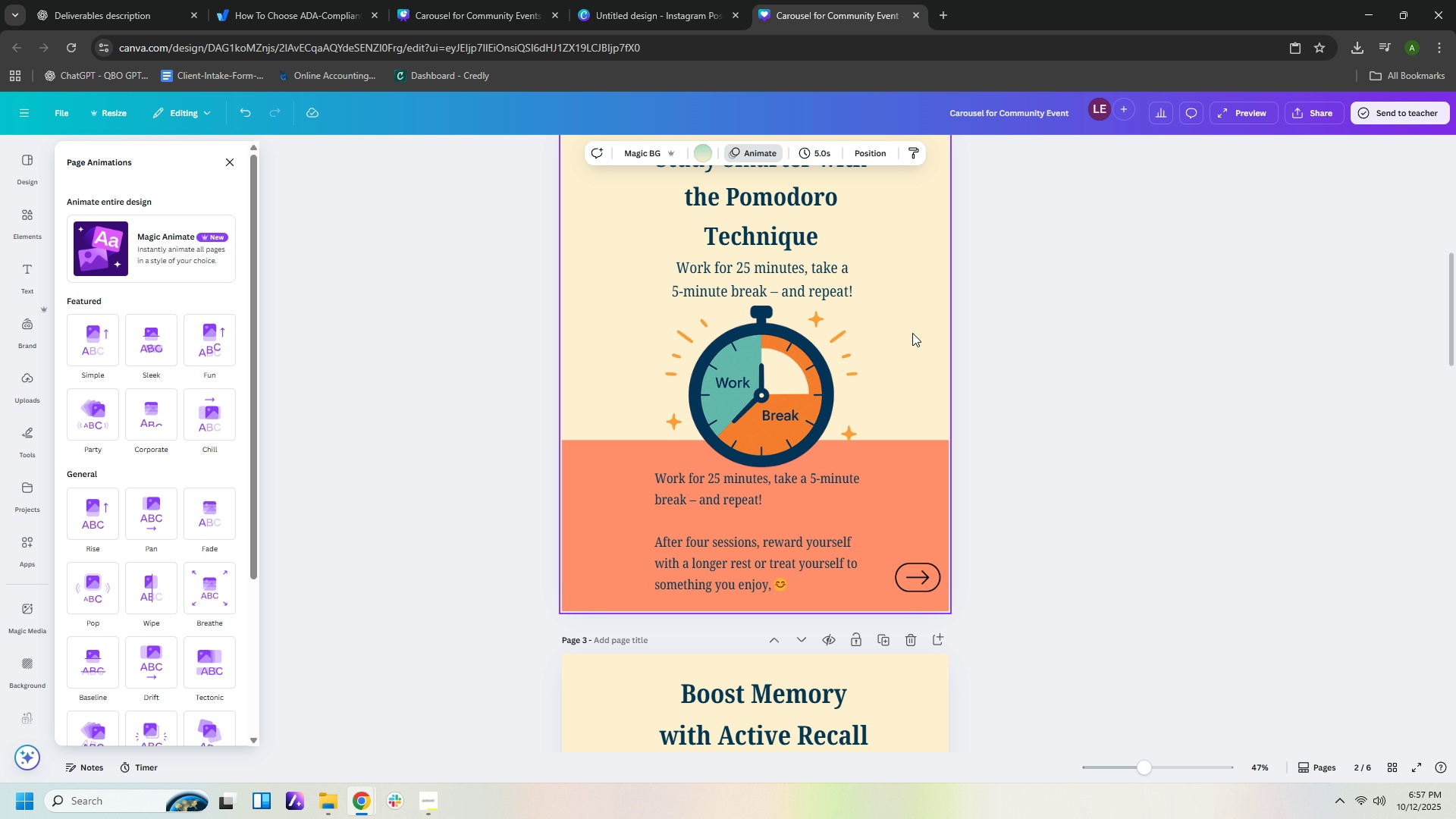 
left_click([912, 333])
 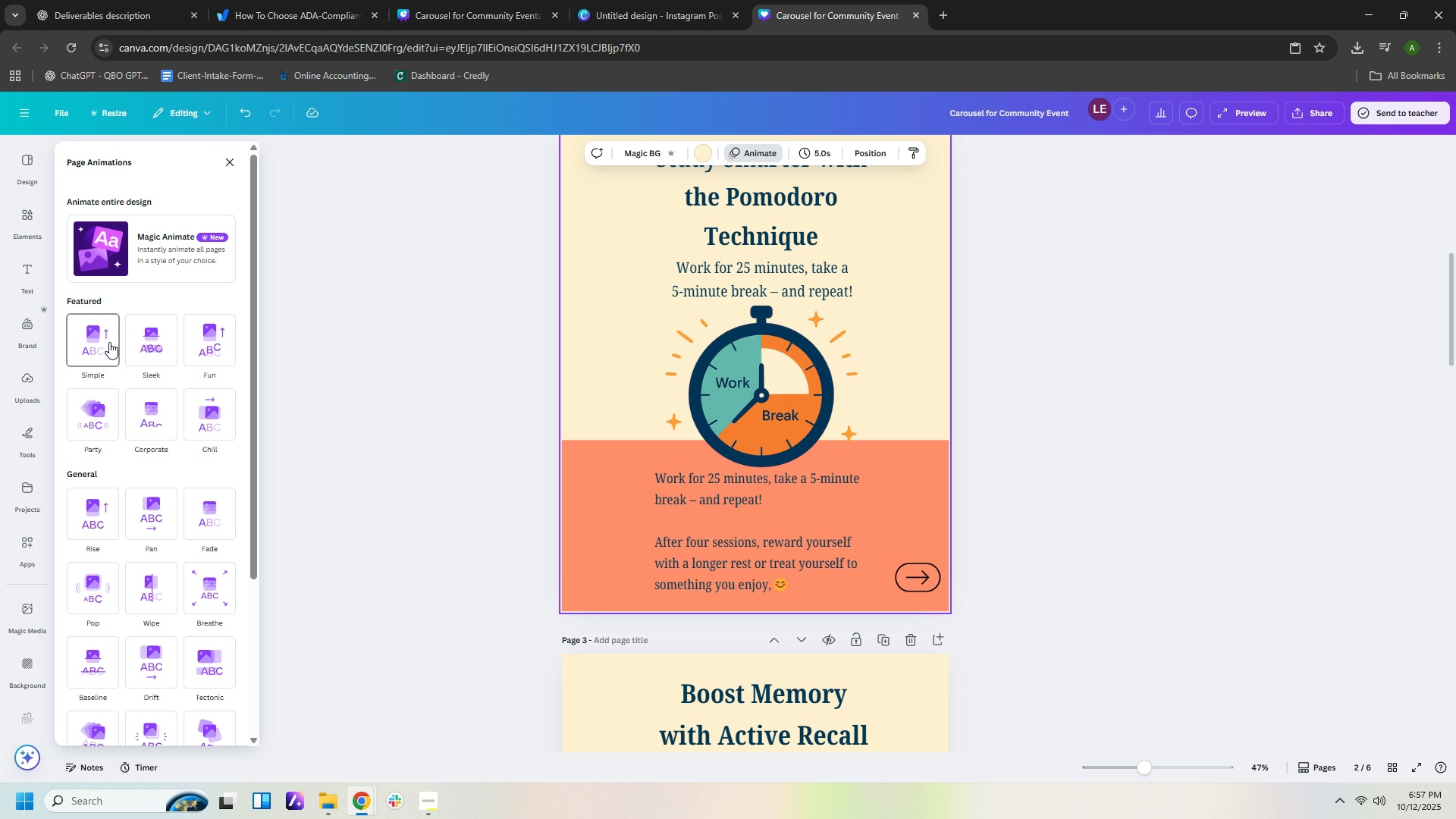 
left_click([107, 342])
 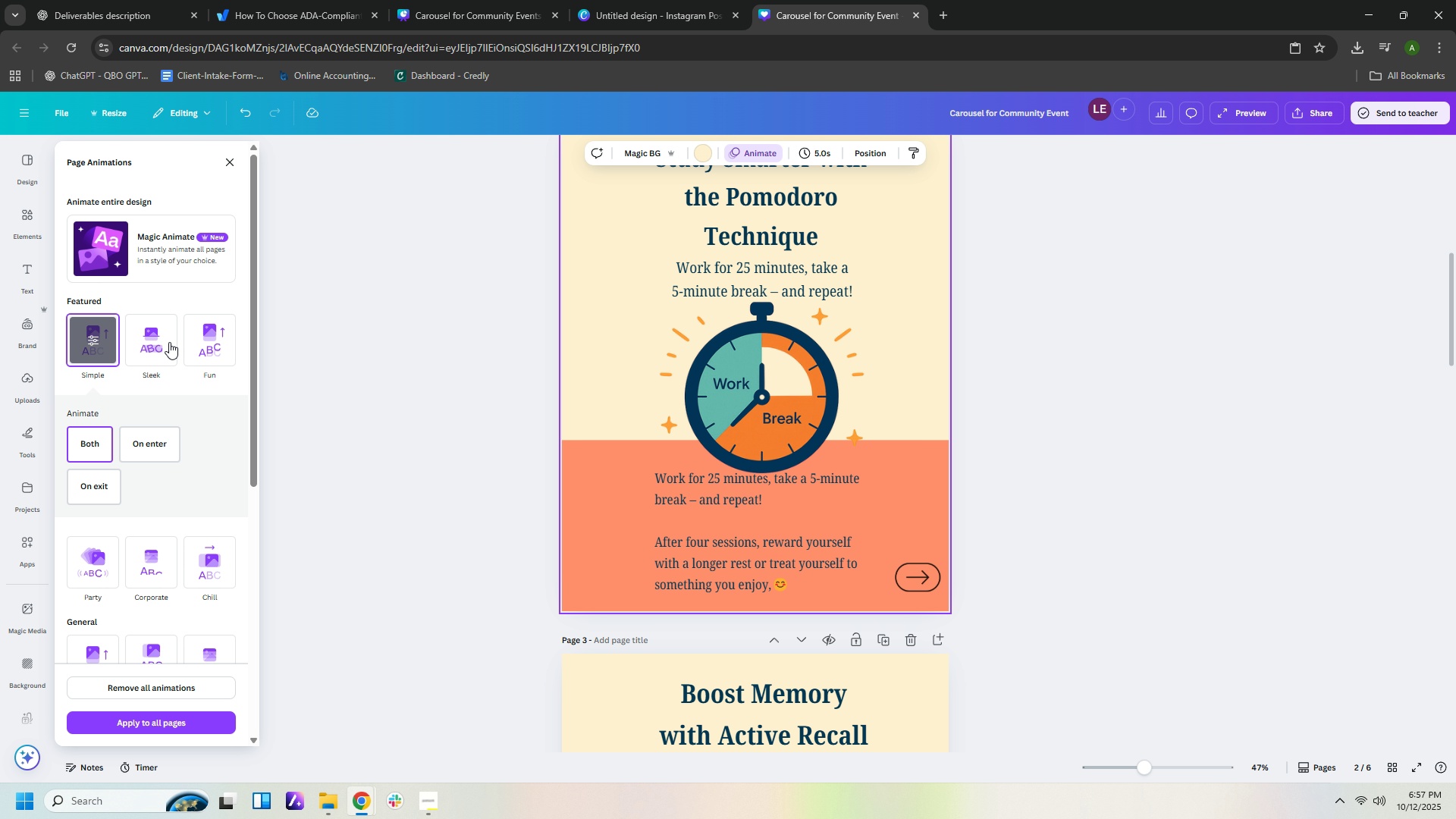 
left_click([224, 337])
 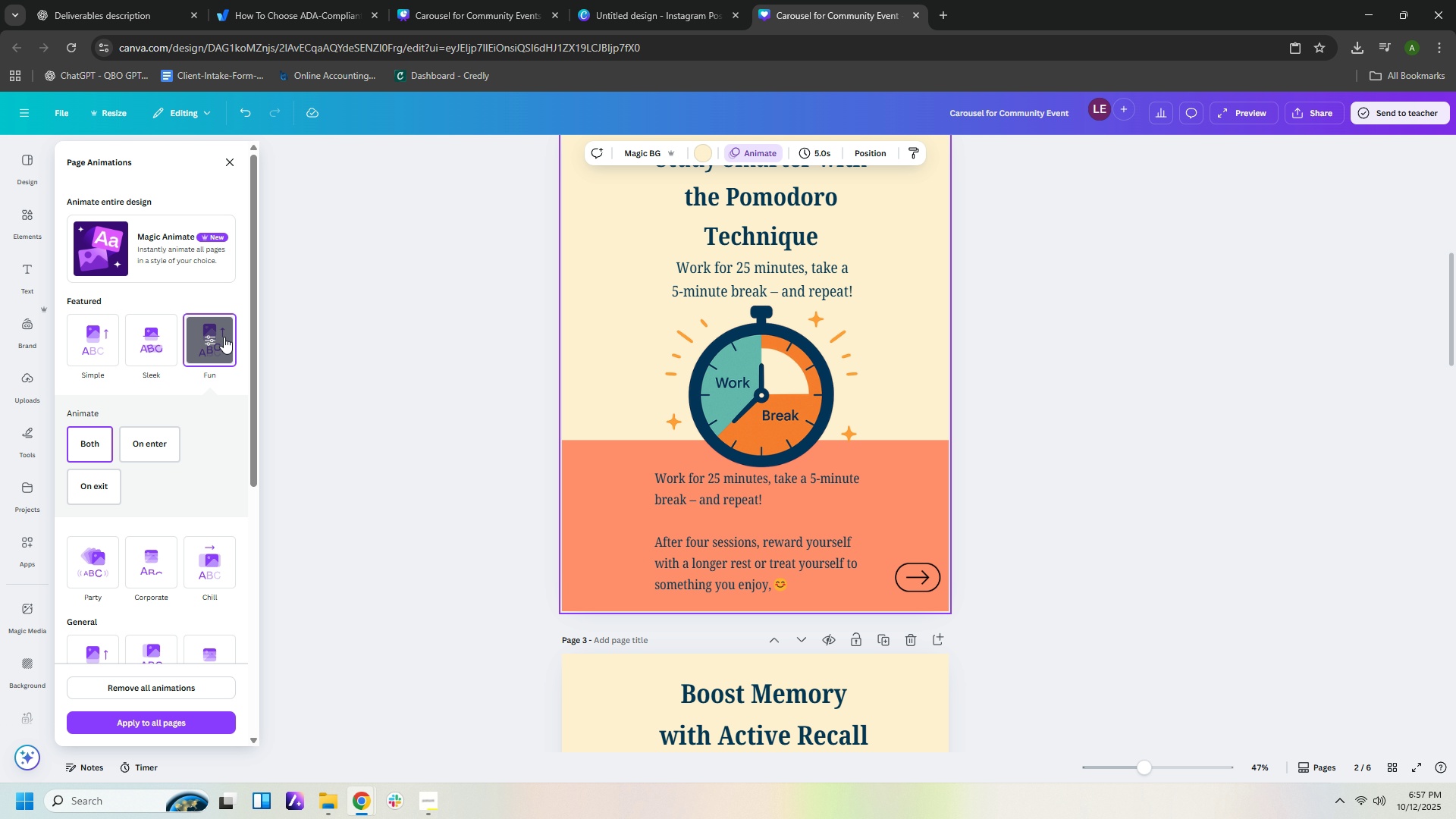 
left_click([98, 547])
 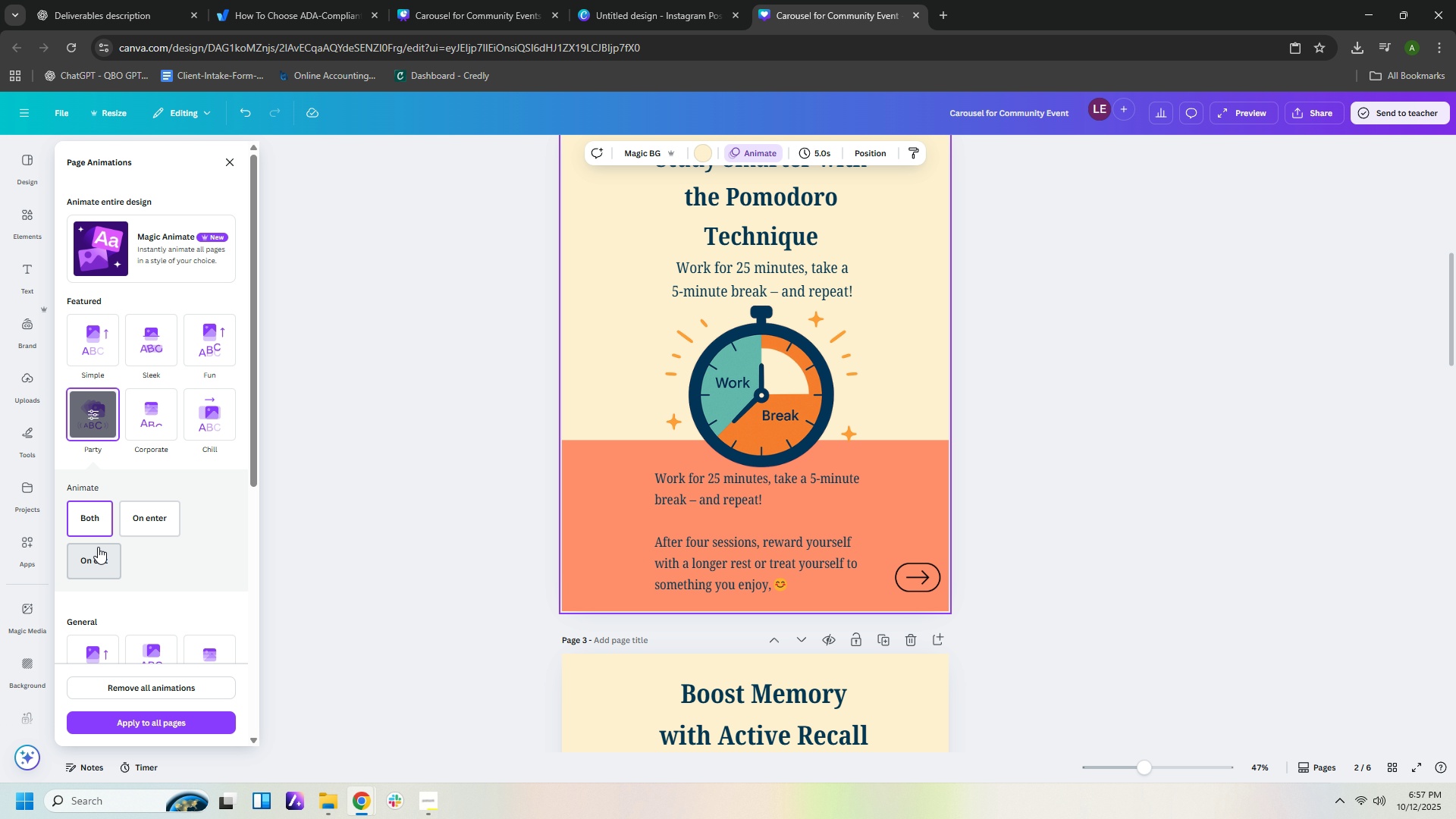 
left_click([98, 547])
 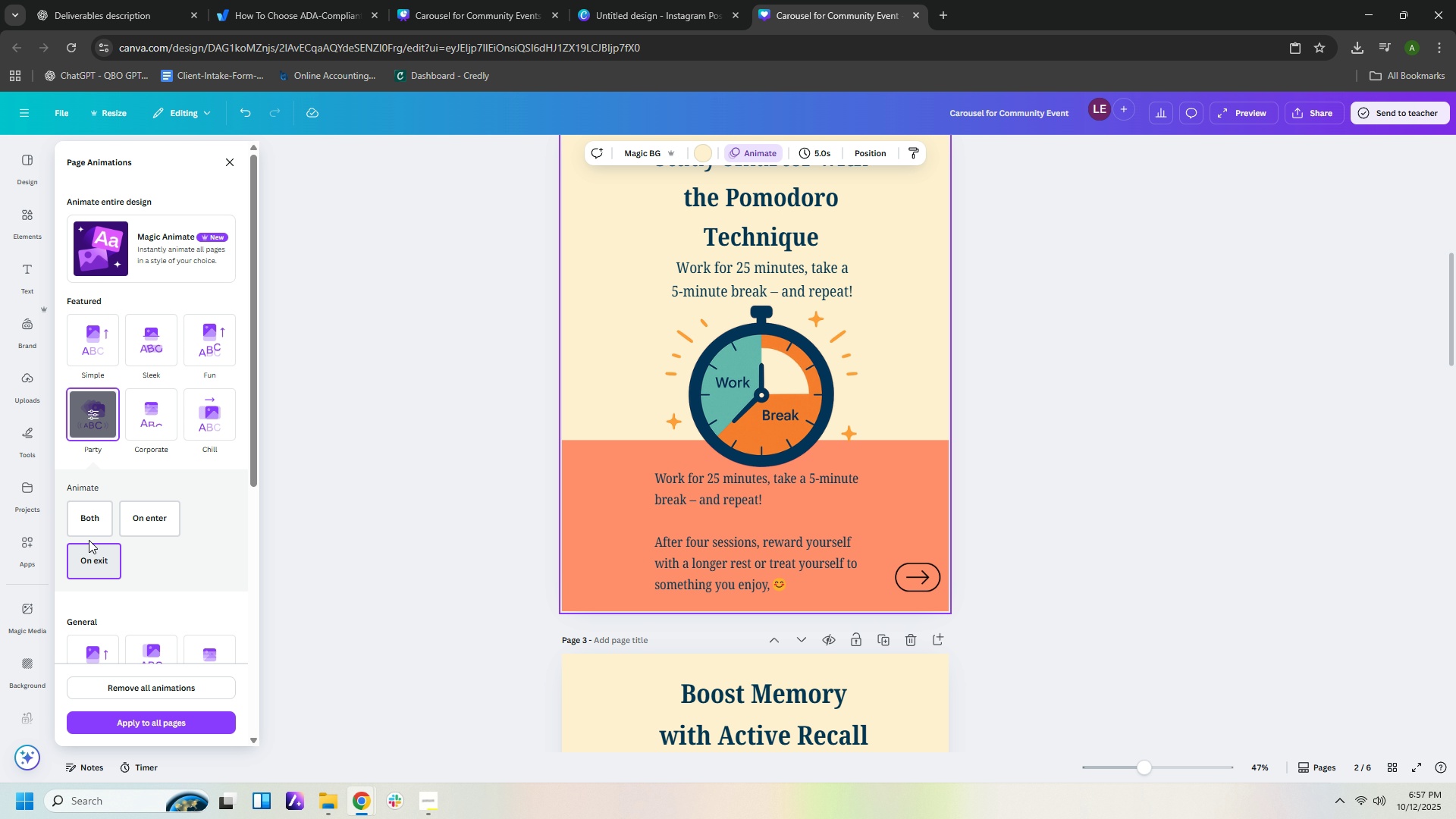 
left_click([87, 534])
 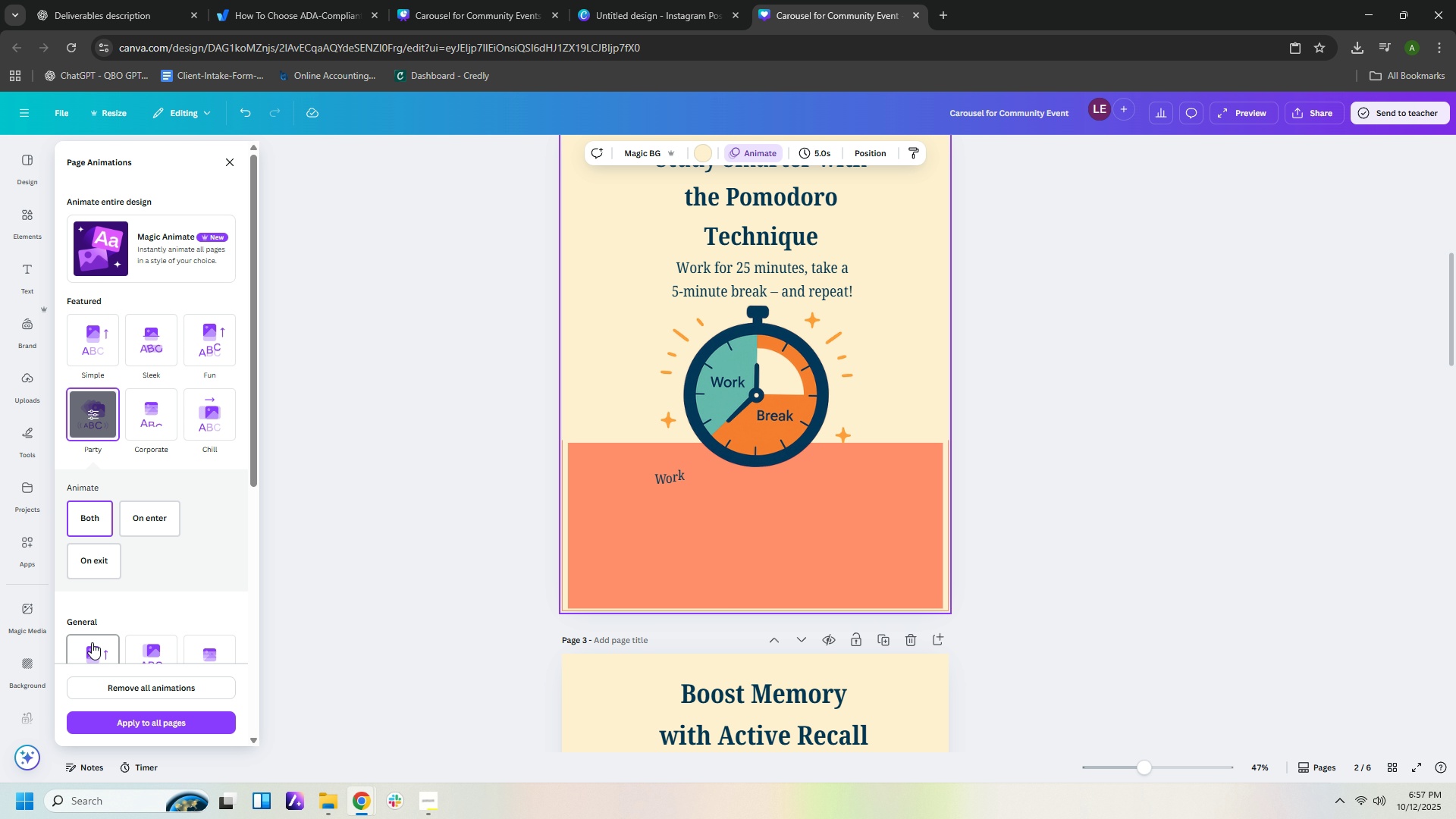 
left_click([92, 642])
 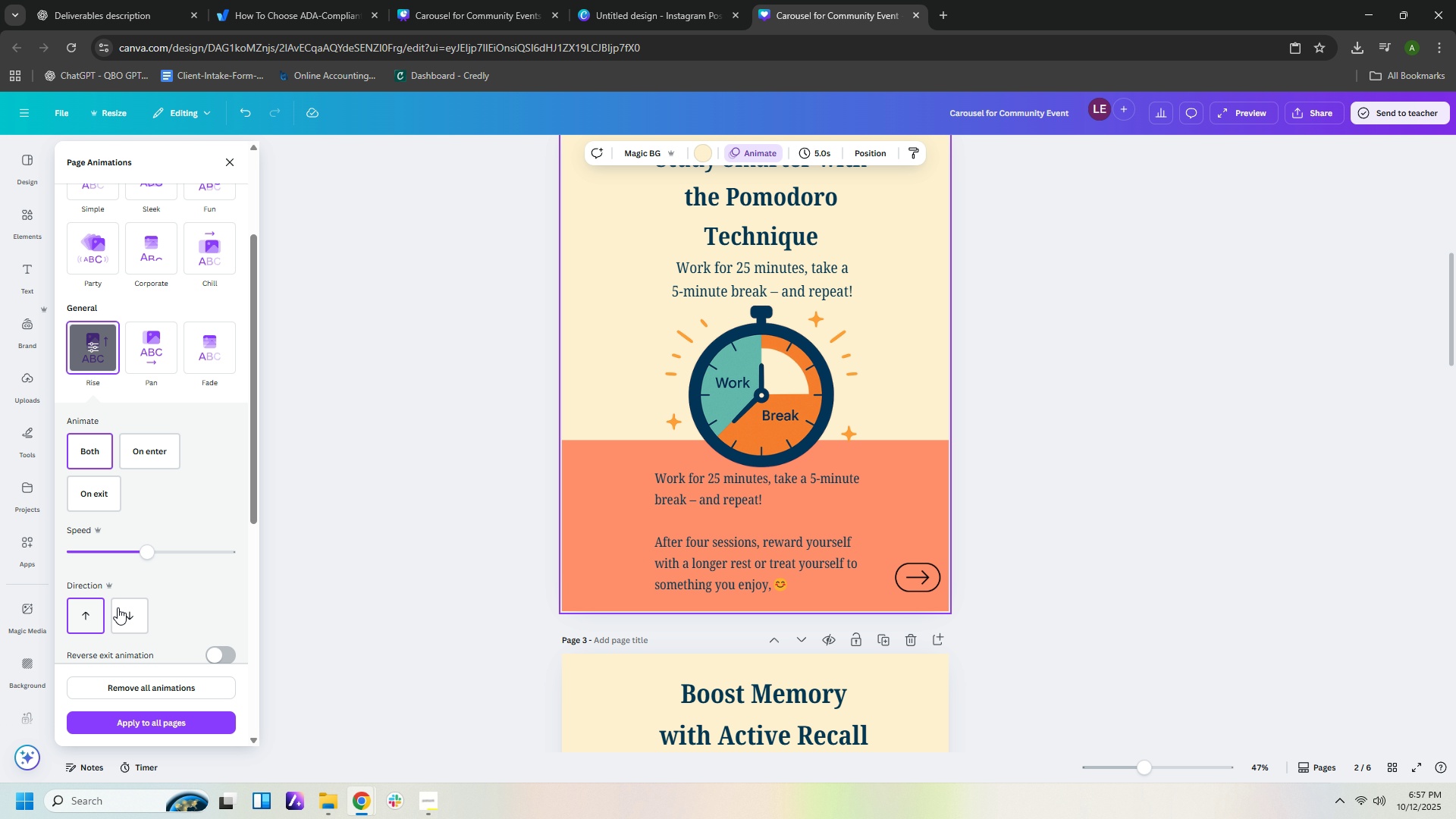 
scroll: coordinate [177, 595], scroll_direction: down, amount: 4.0
 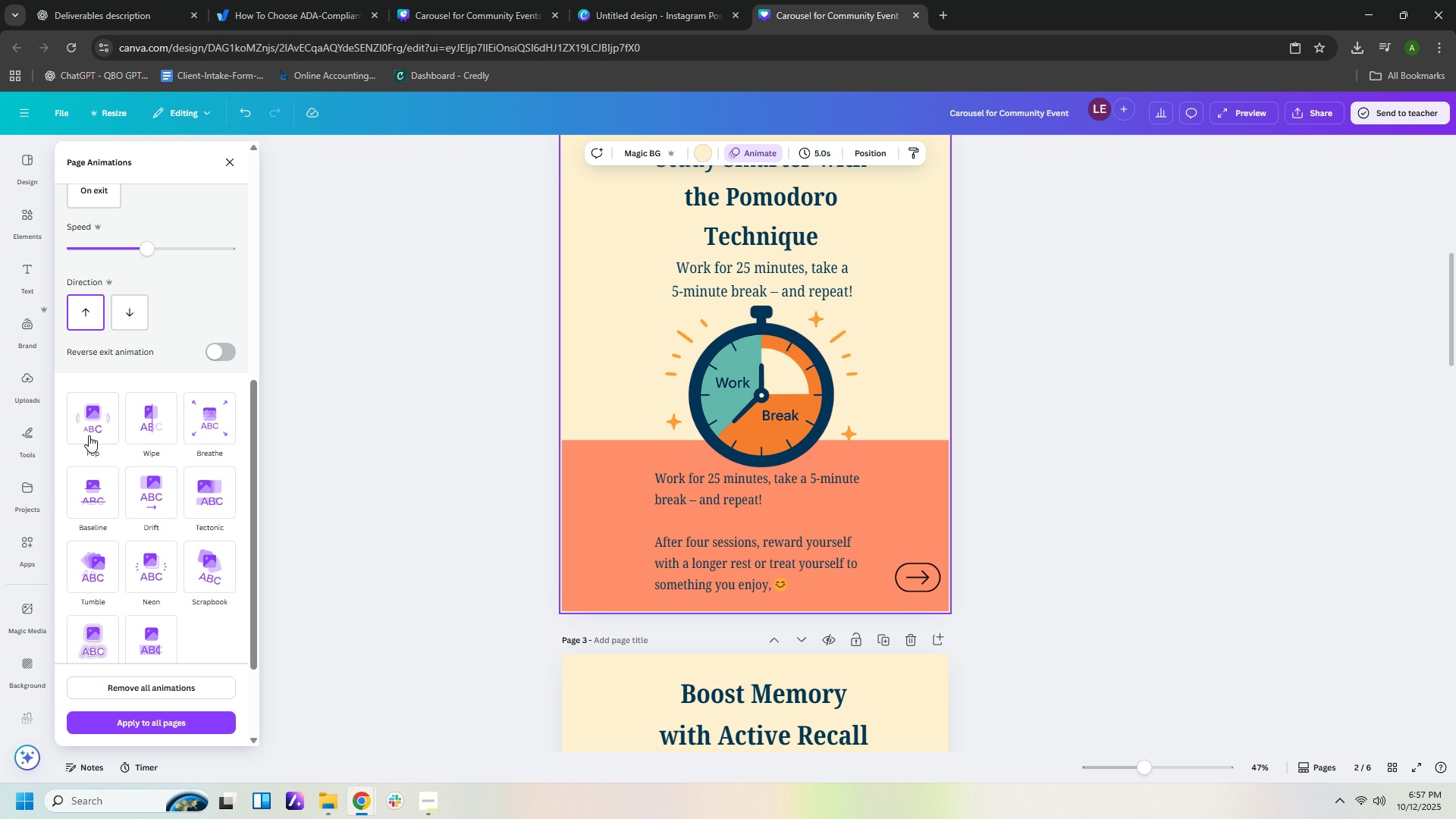 
left_click([89, 437])
 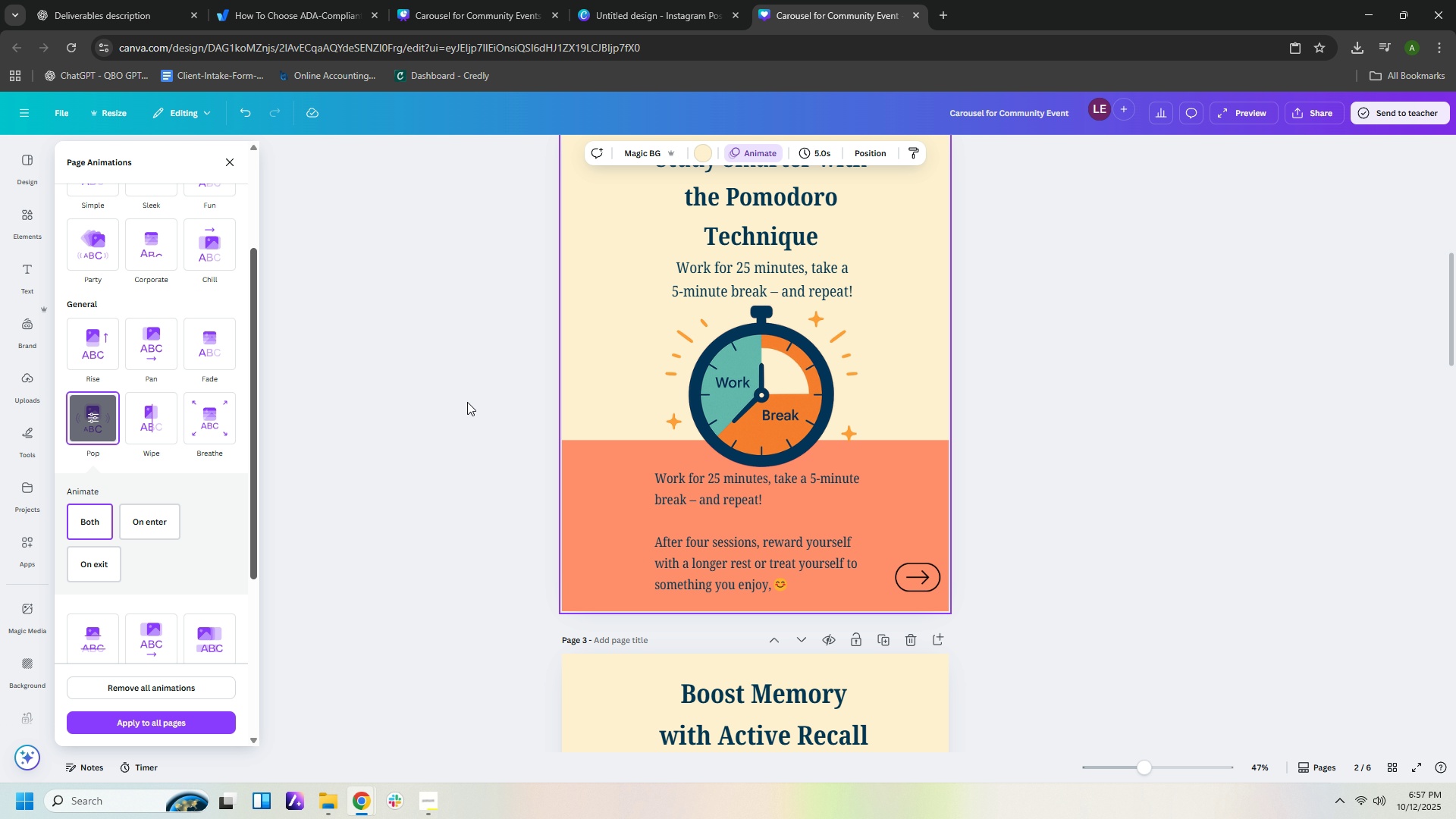 
scroll: coordinate [654, 370], scroll_direction: up, amount: 3.0
 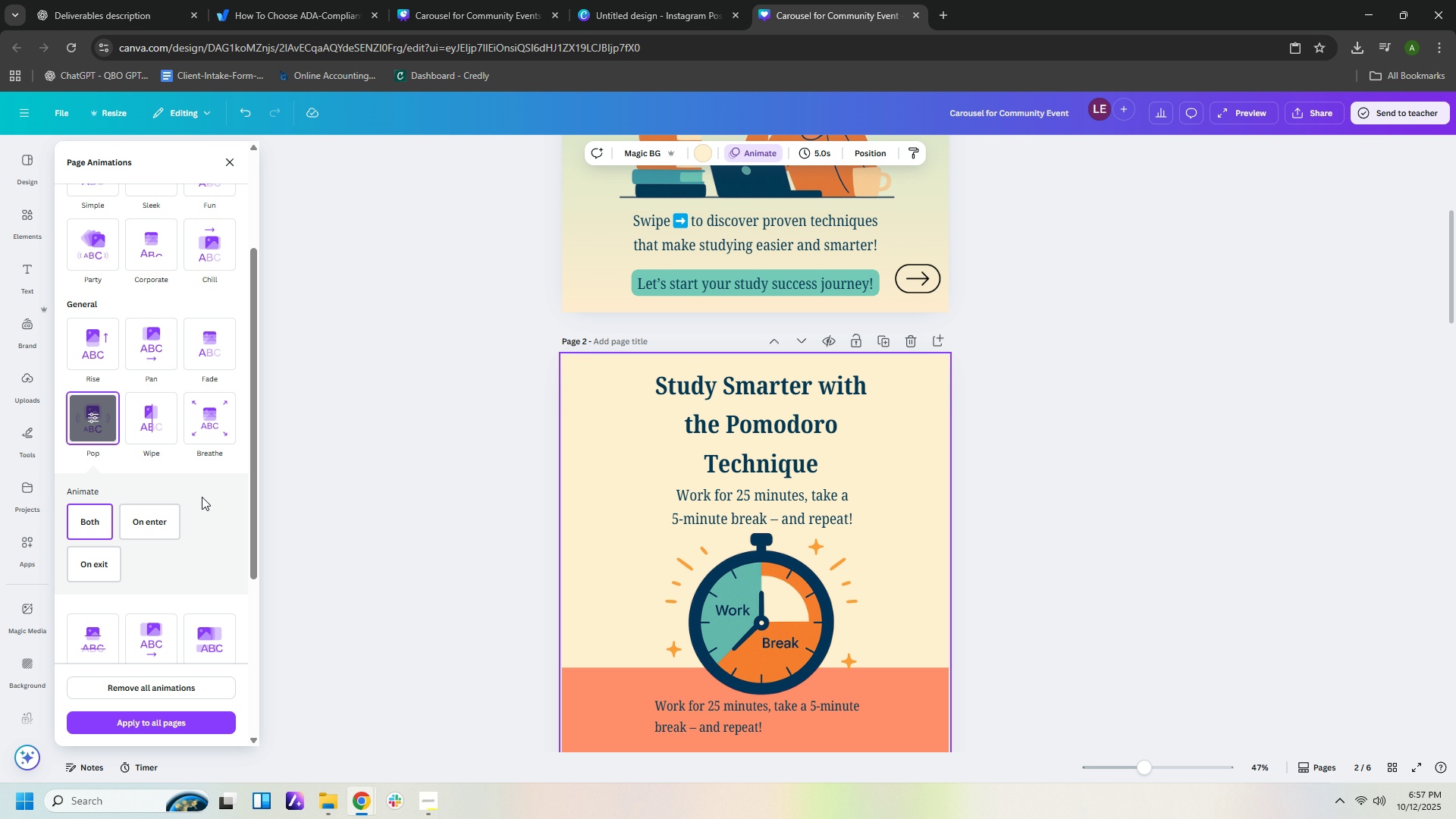 
scroll: coordinate [202, 493], scroll_direction: down, amount: 3.0
 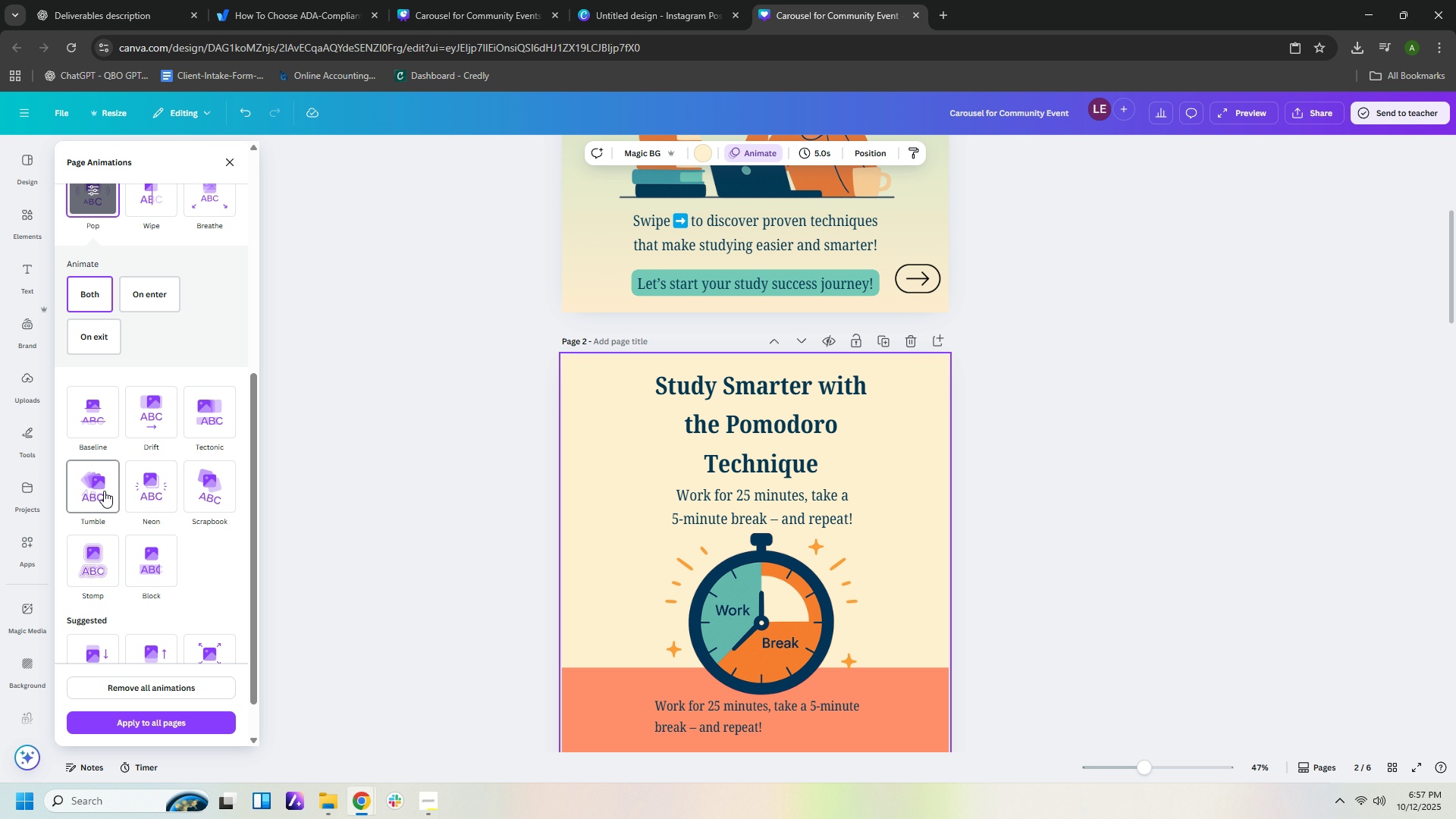 
left_click([104, 491])
 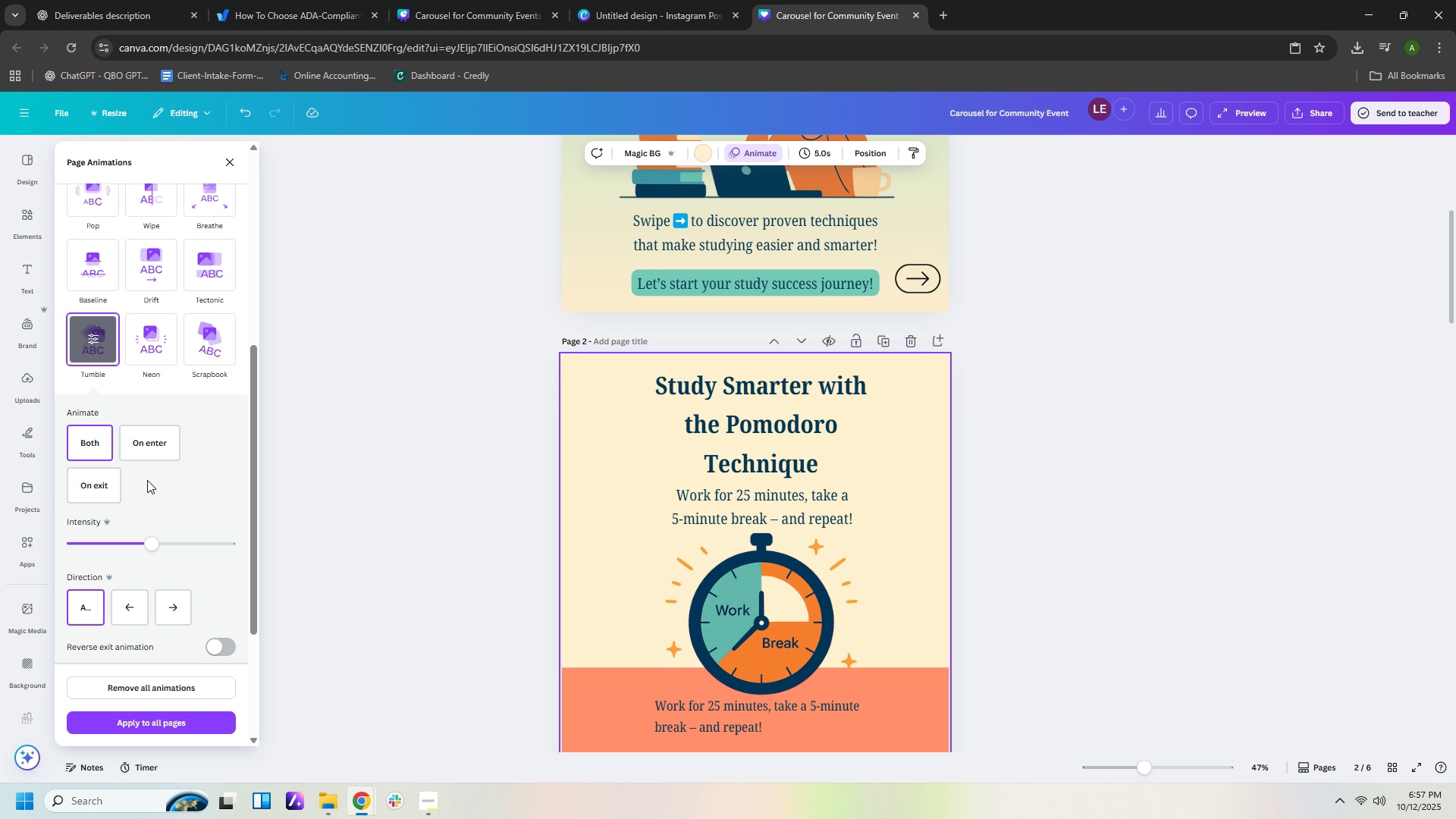 
scroll: coordinate [1040, 296], scroll_direction: up, amount: 3.0
 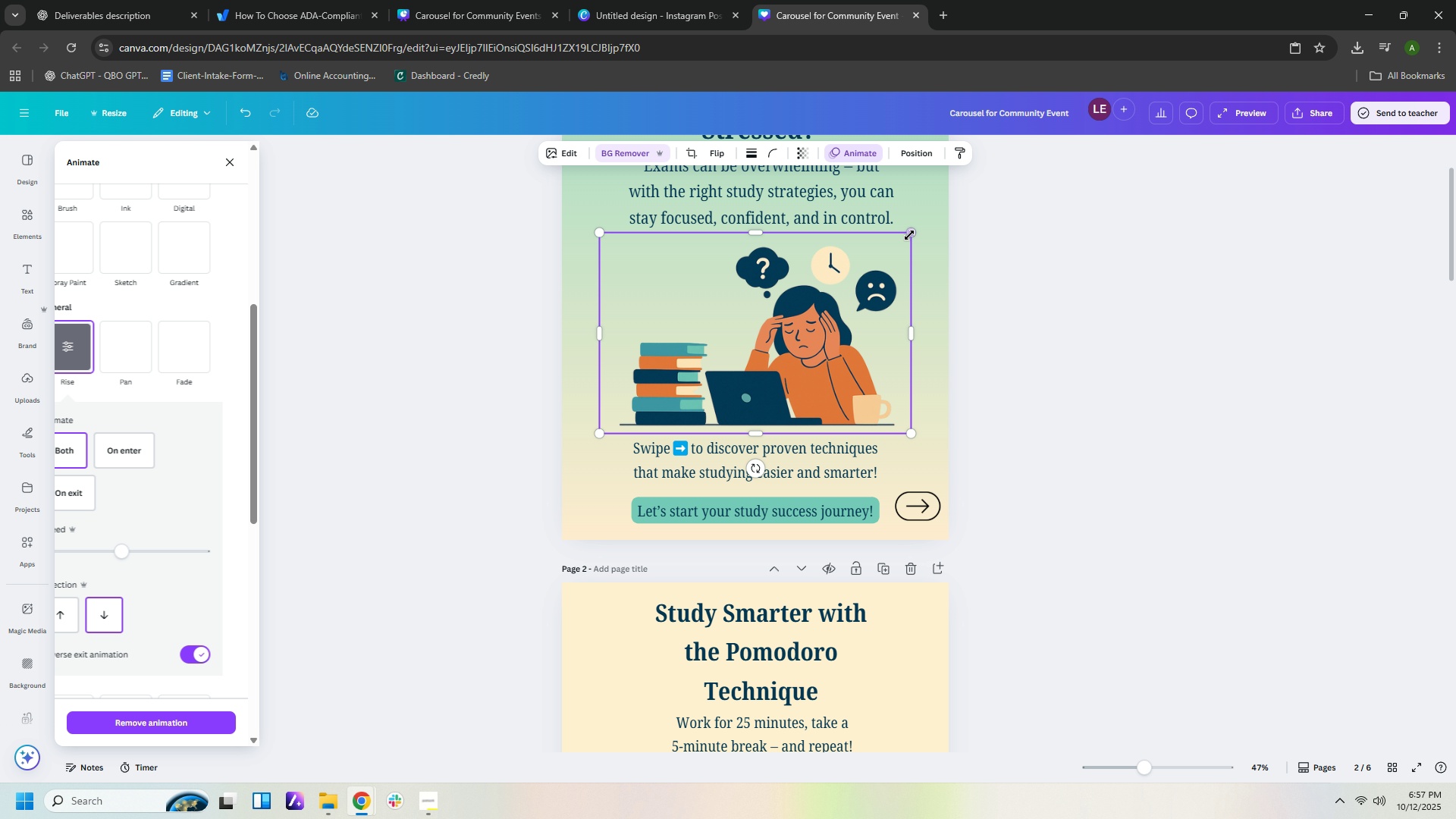 
left_click([909, 235])
 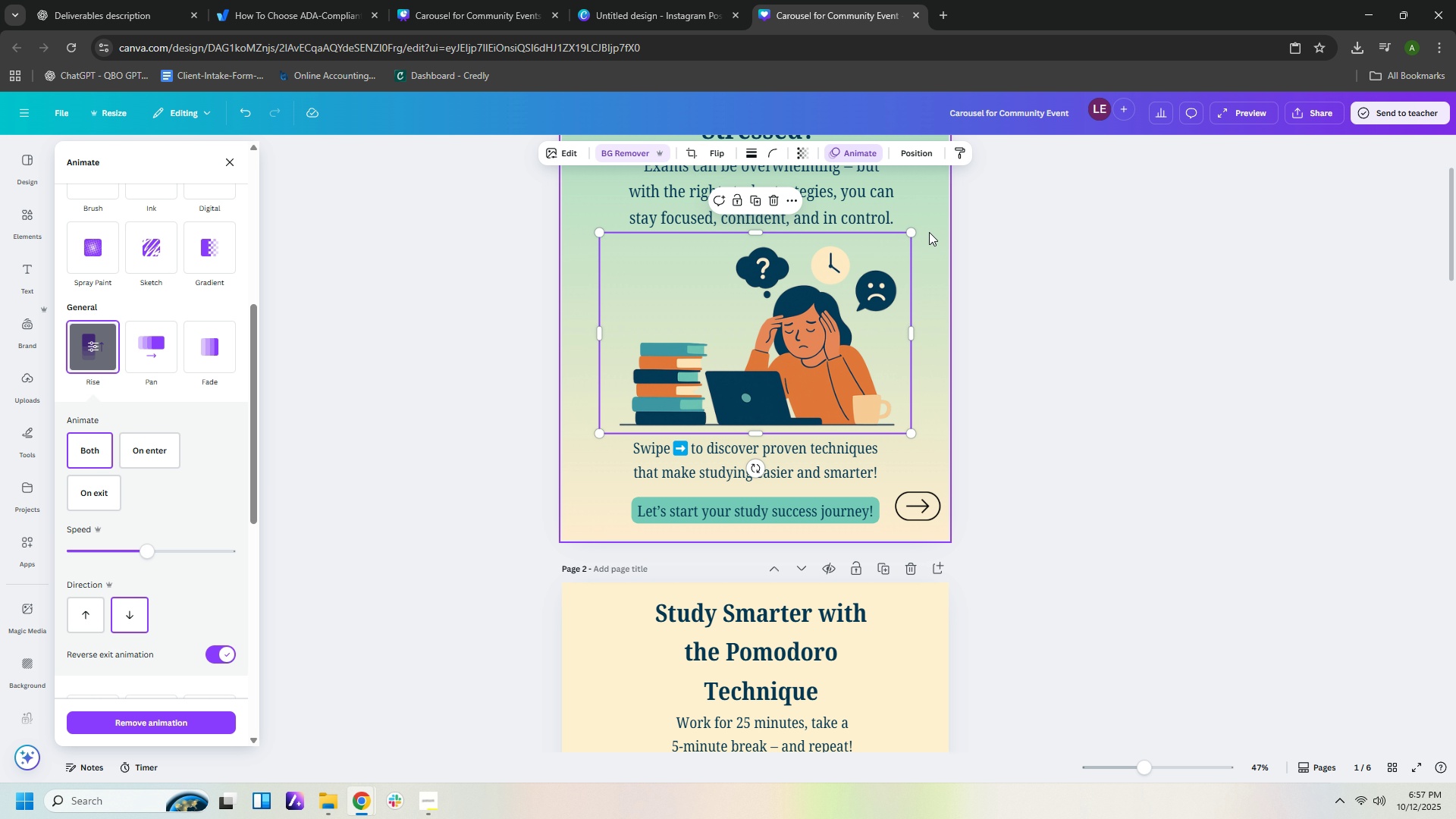 
left_click([929, 232])
 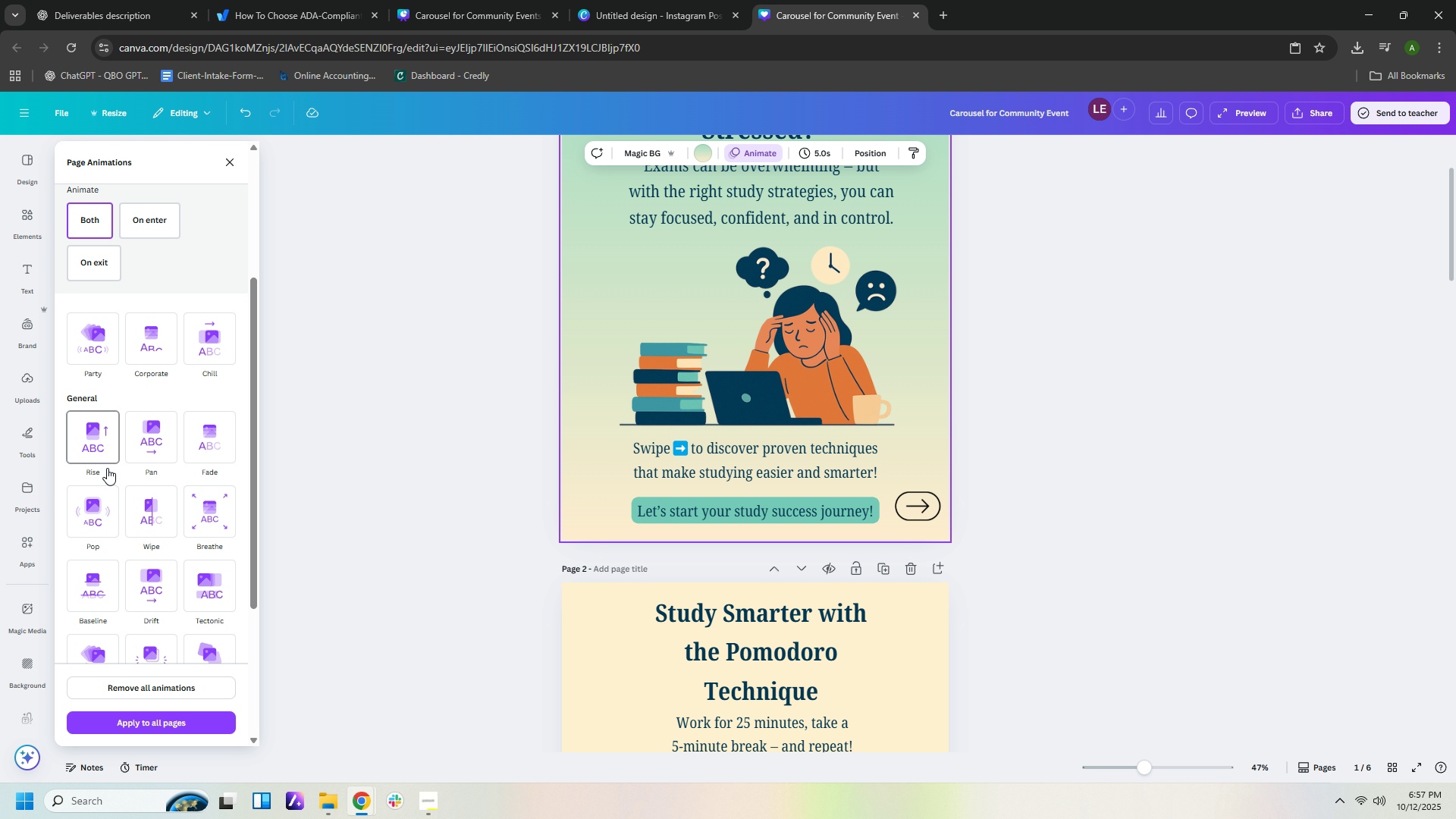 
left_click([98, 515])
 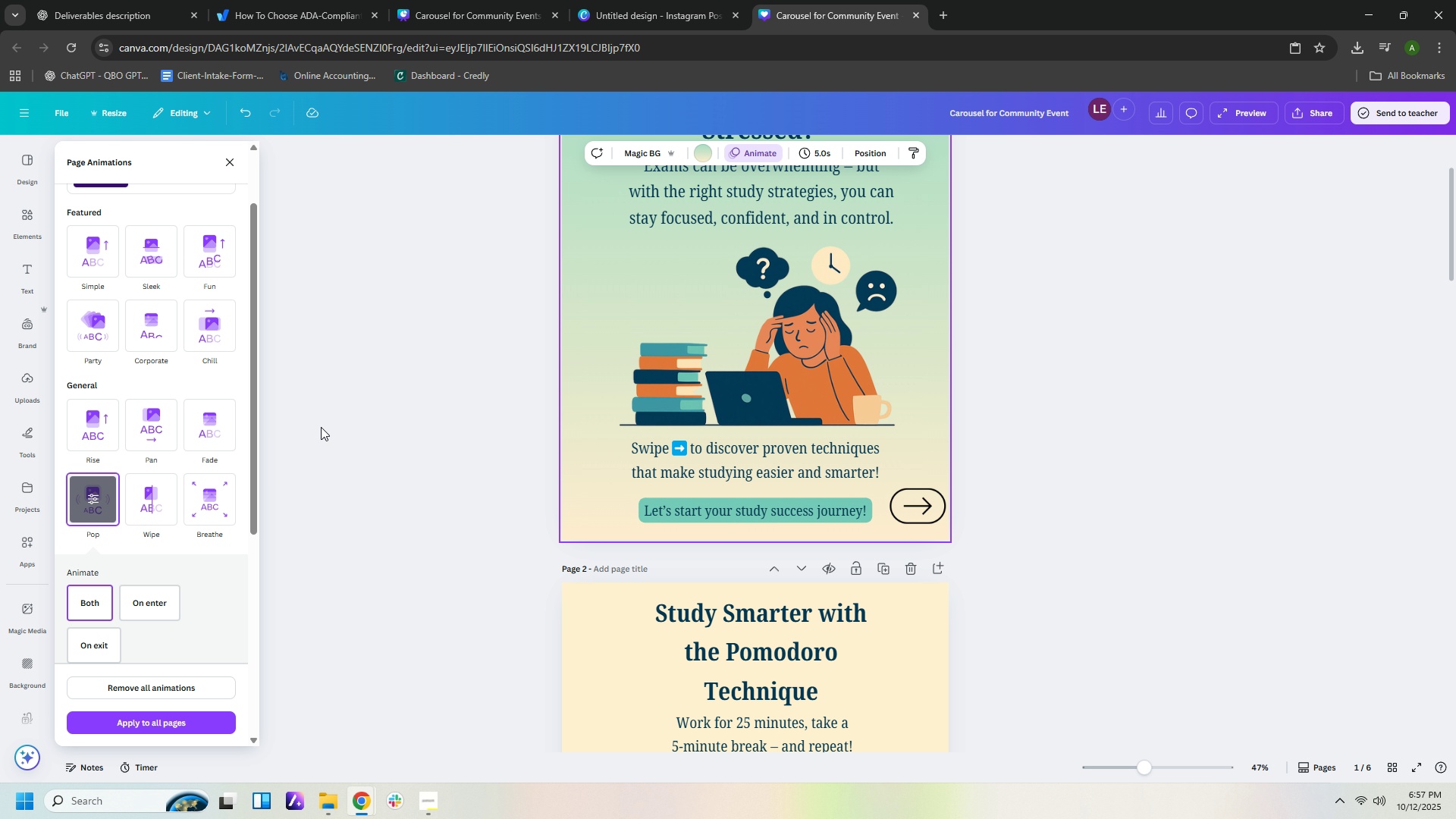 
scroll: coordinate [378, 422], scroll_direction: down, amount: 9.0
 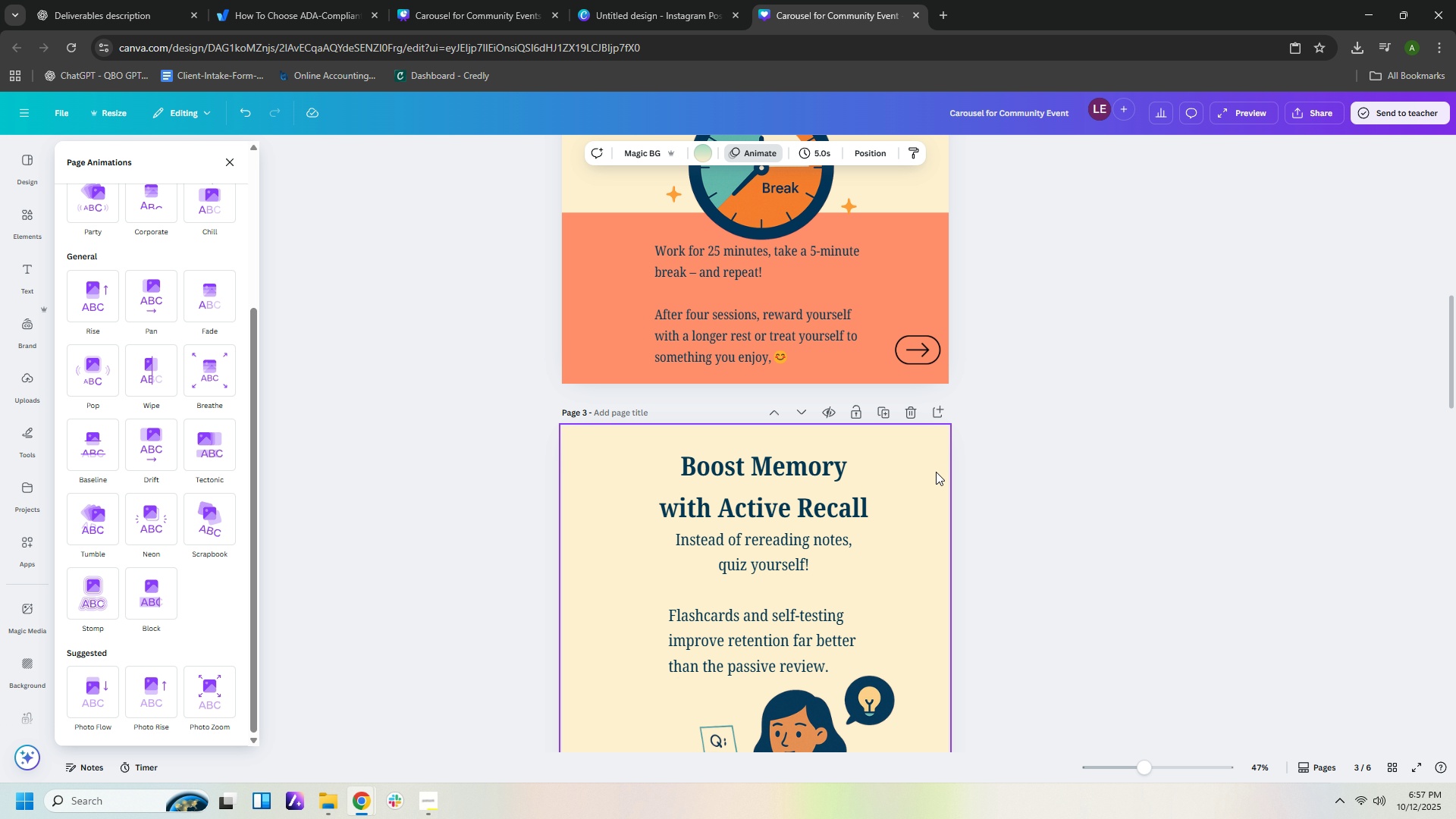 
left_click([935, 472])
 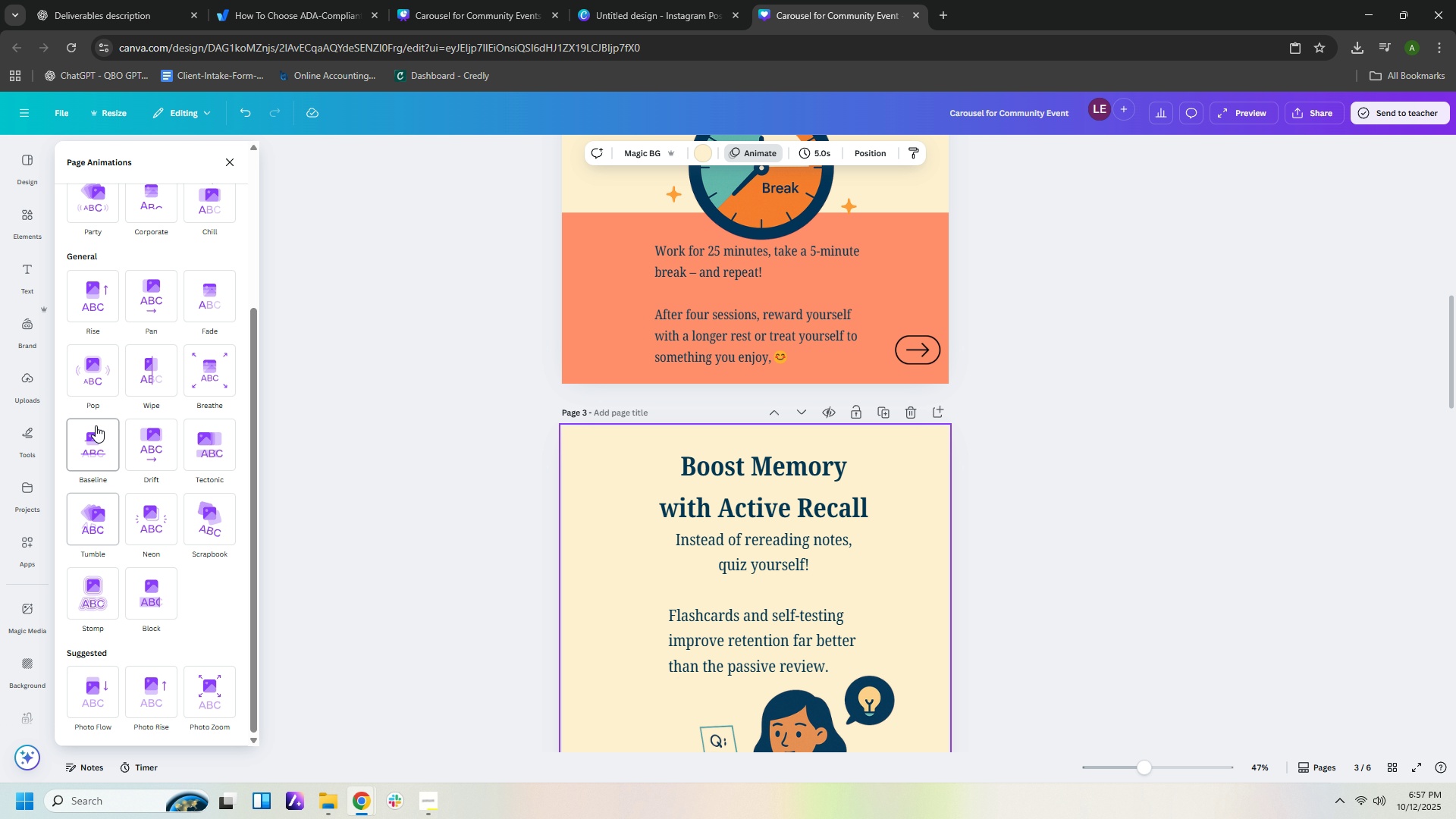 
left_click([92, 382])
 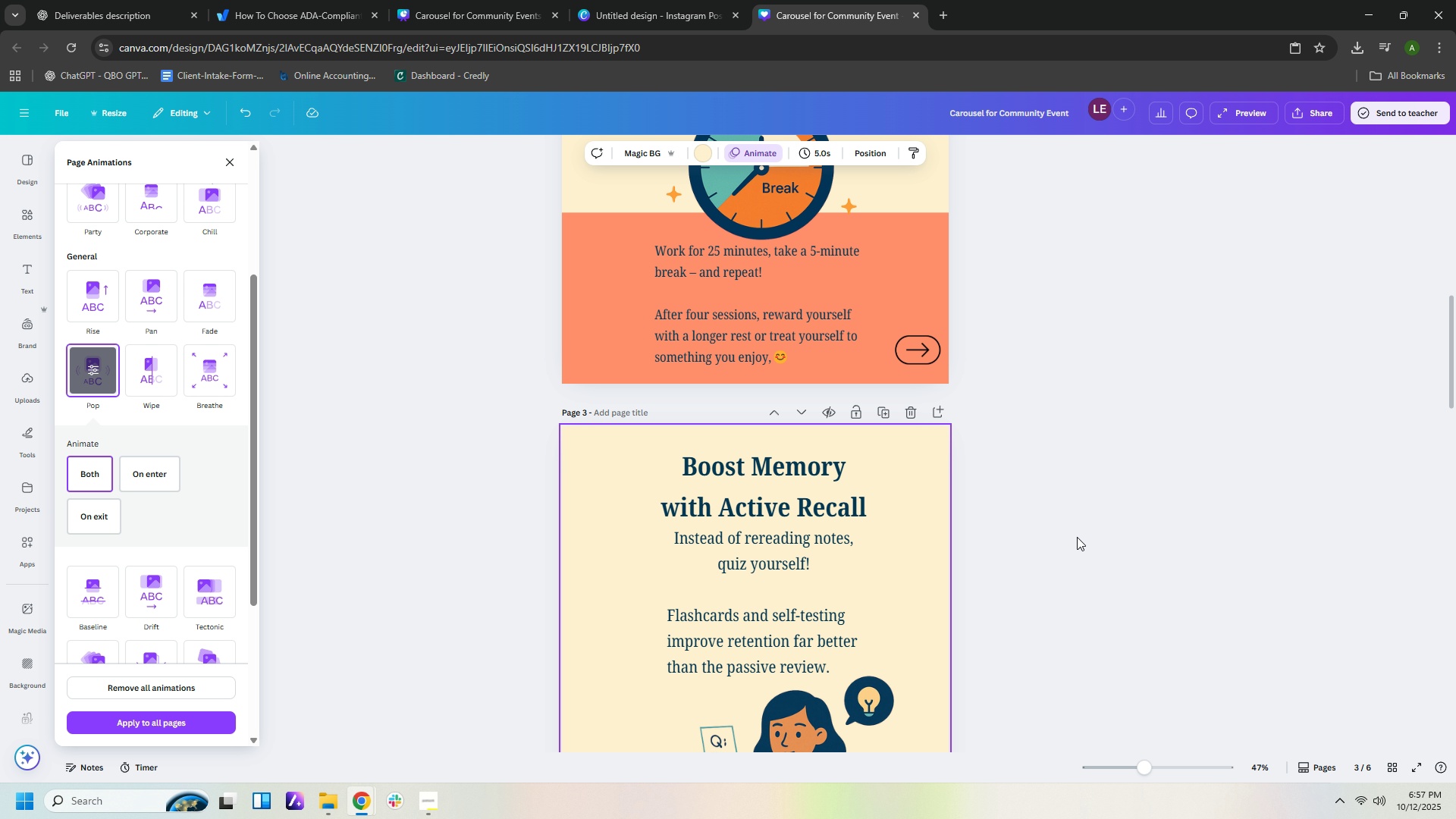 
scroll: coordinate [1084, 540], scroll_direction: down, amount: 8.0
 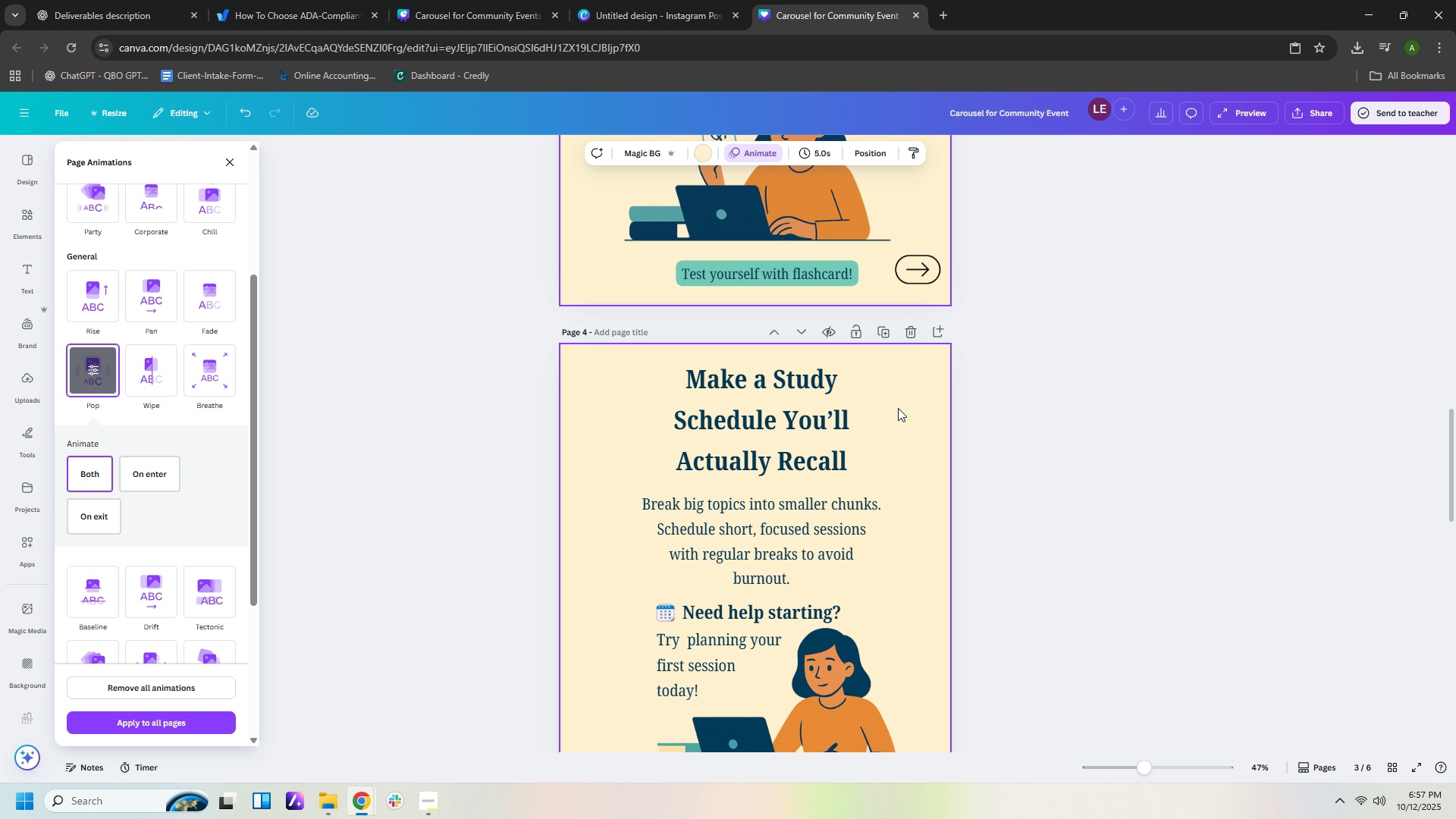 
left_click([898, 408])
 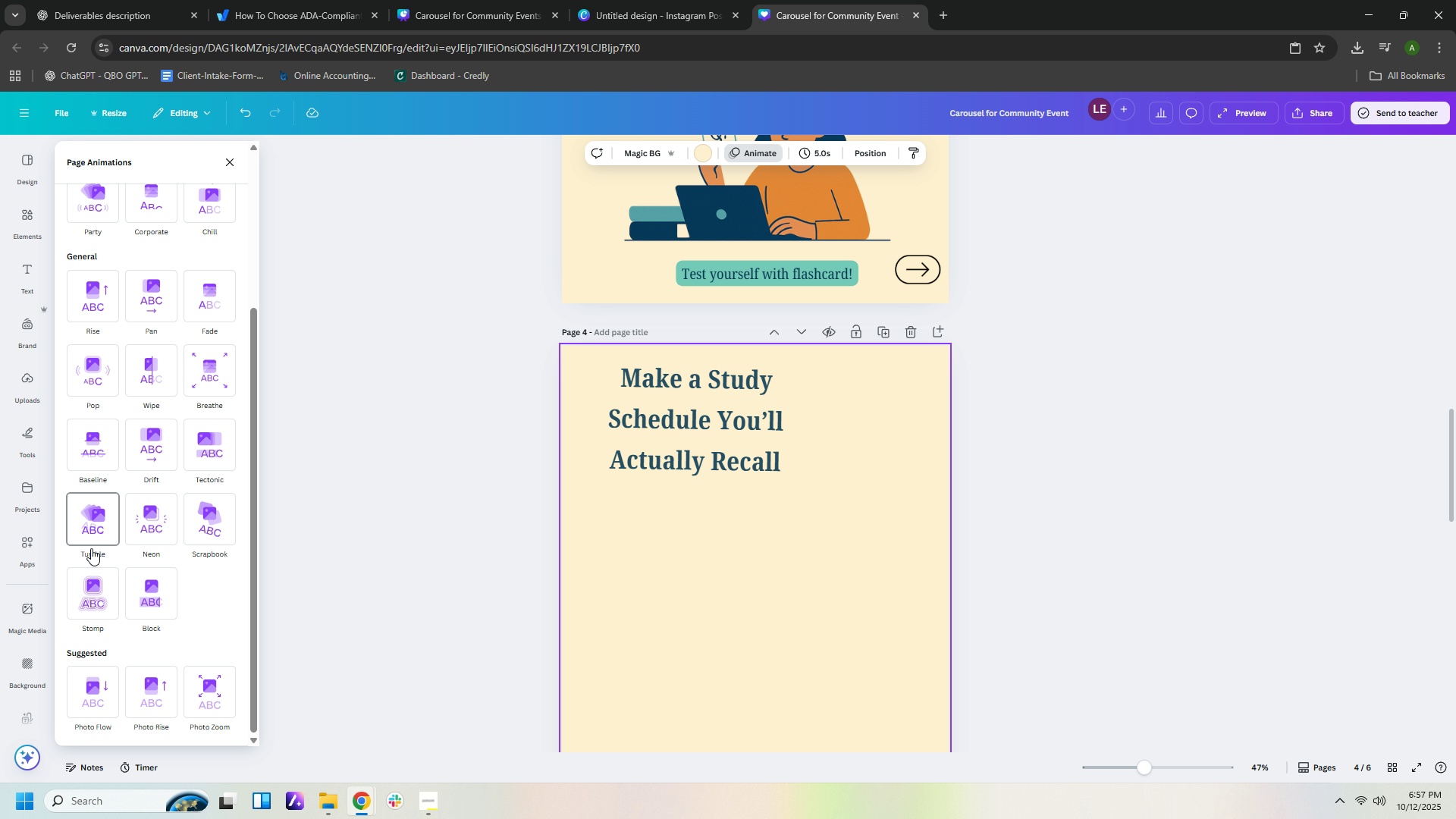 
left_click([92, 526])
 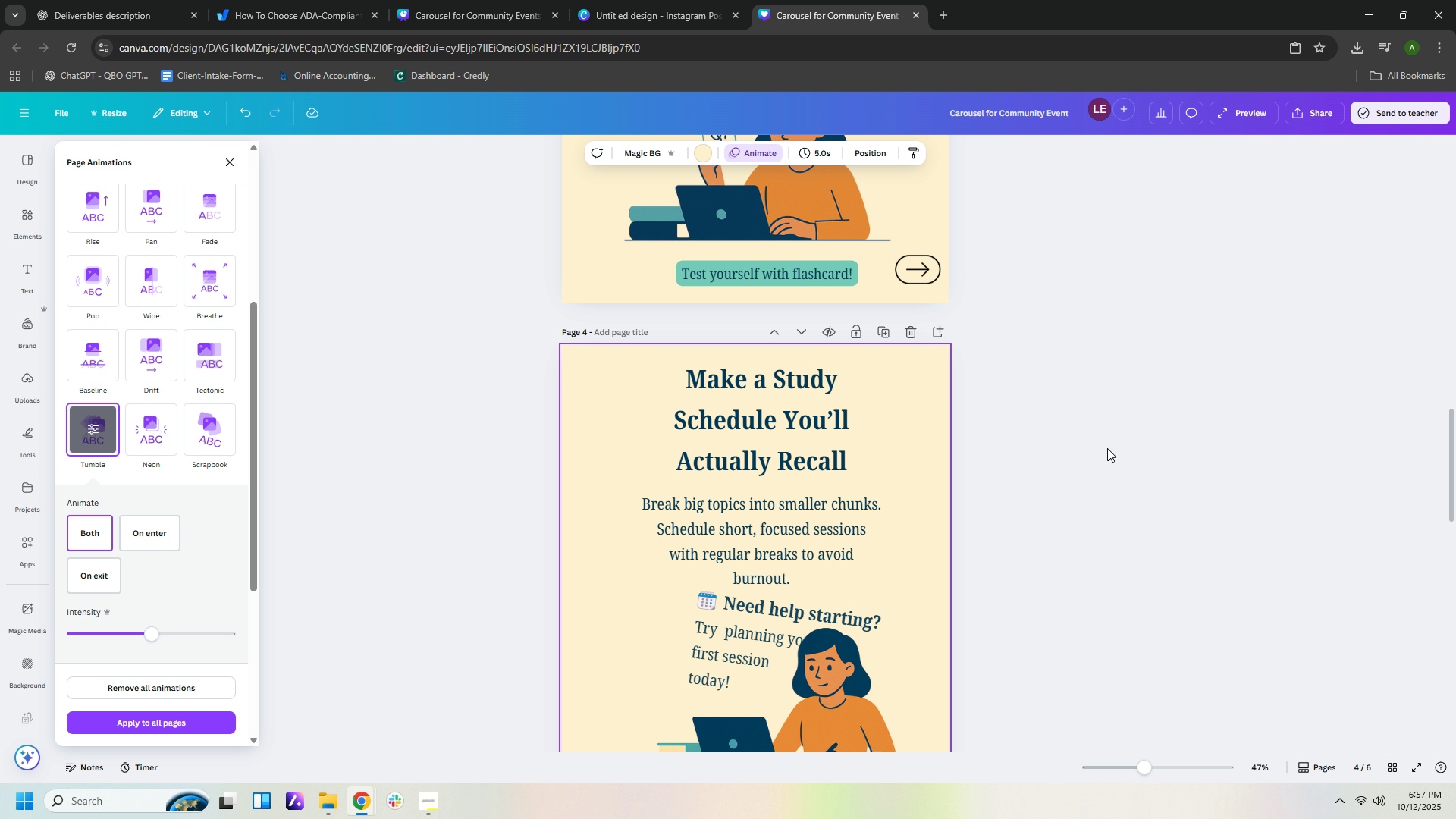 
left_click([1107, 448])
 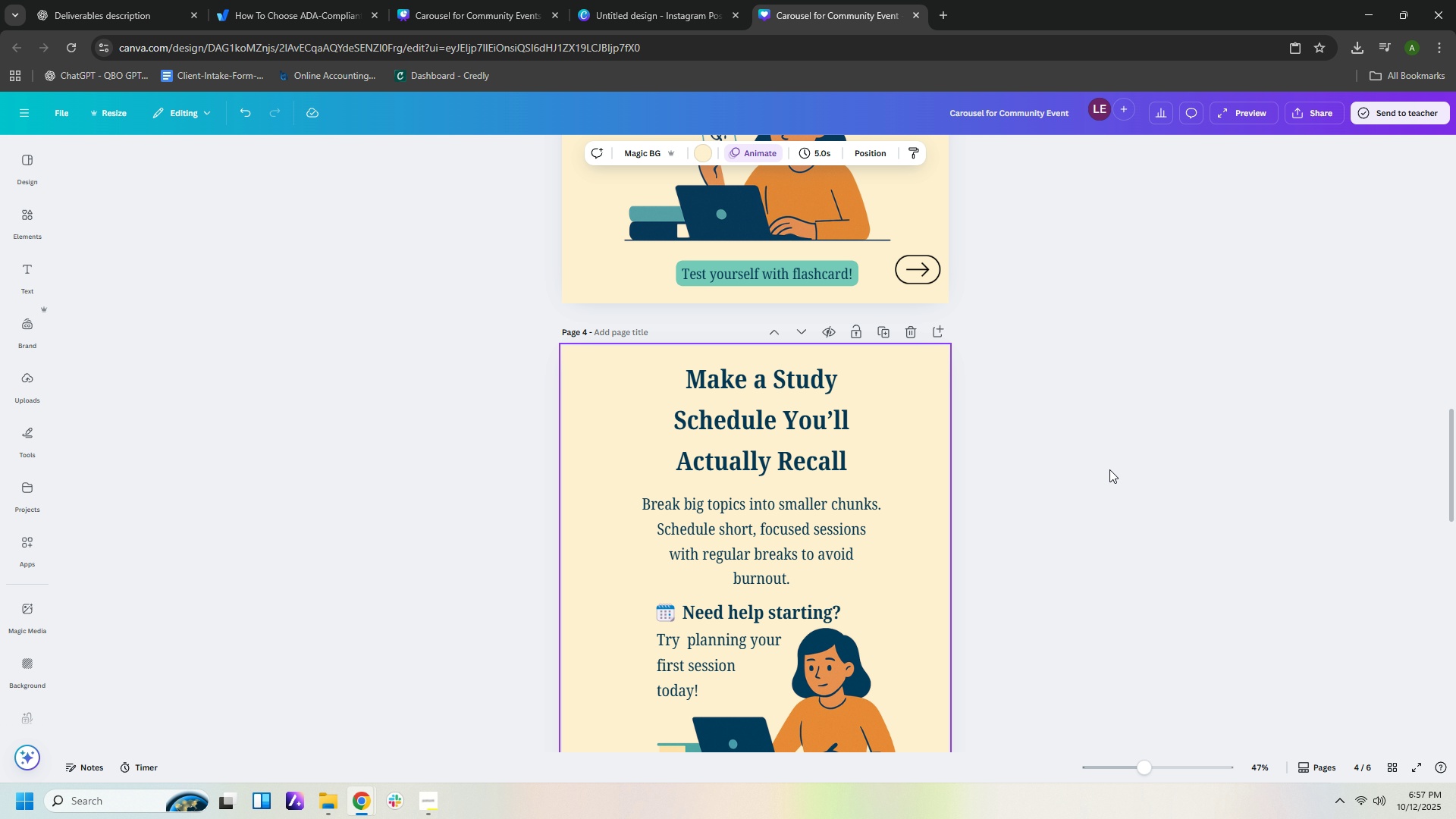 
scroll: coordinate [1097, 503], scroll_direction: down, amount: 5.0
 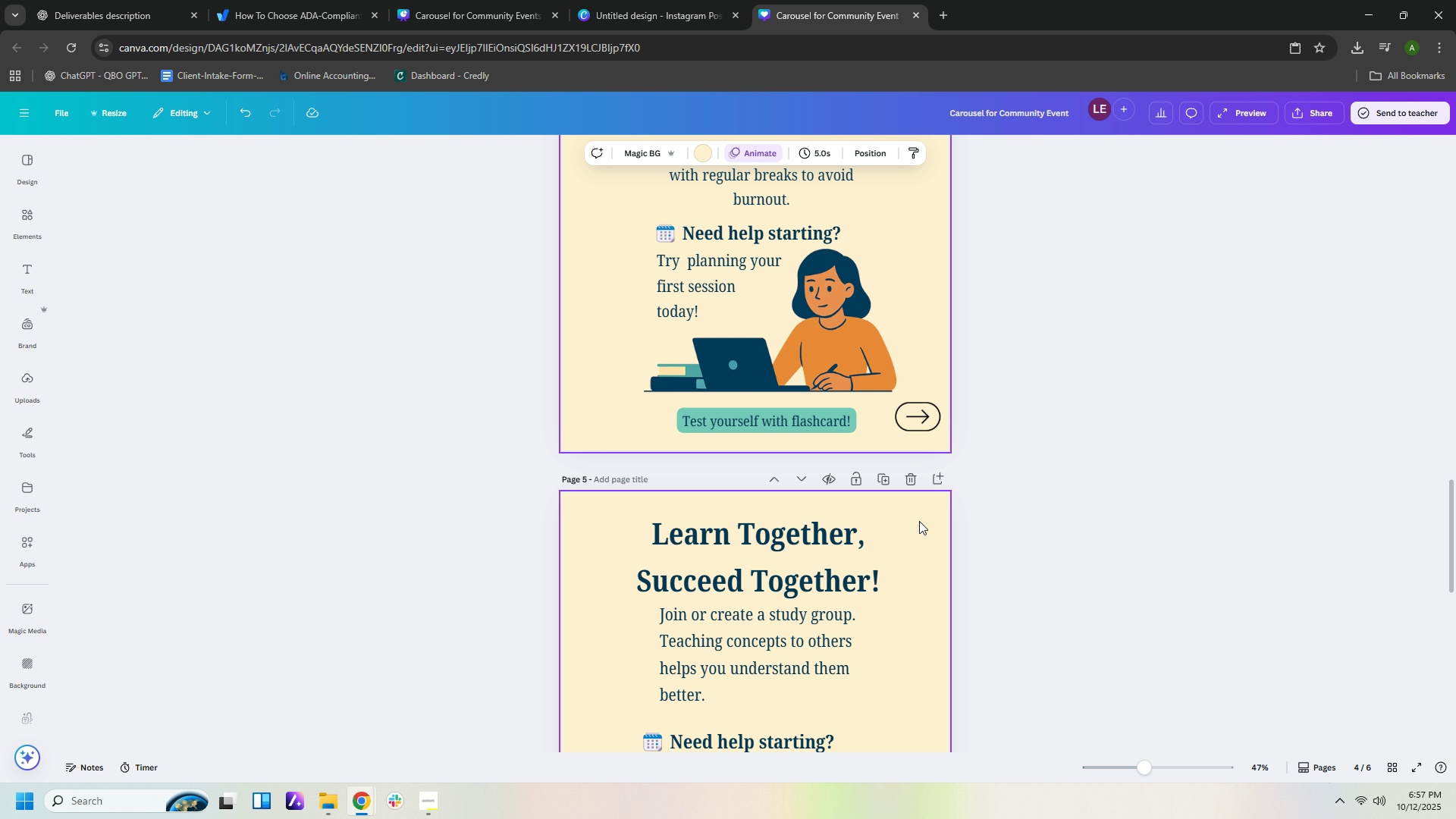 
left_click([919, 521])
 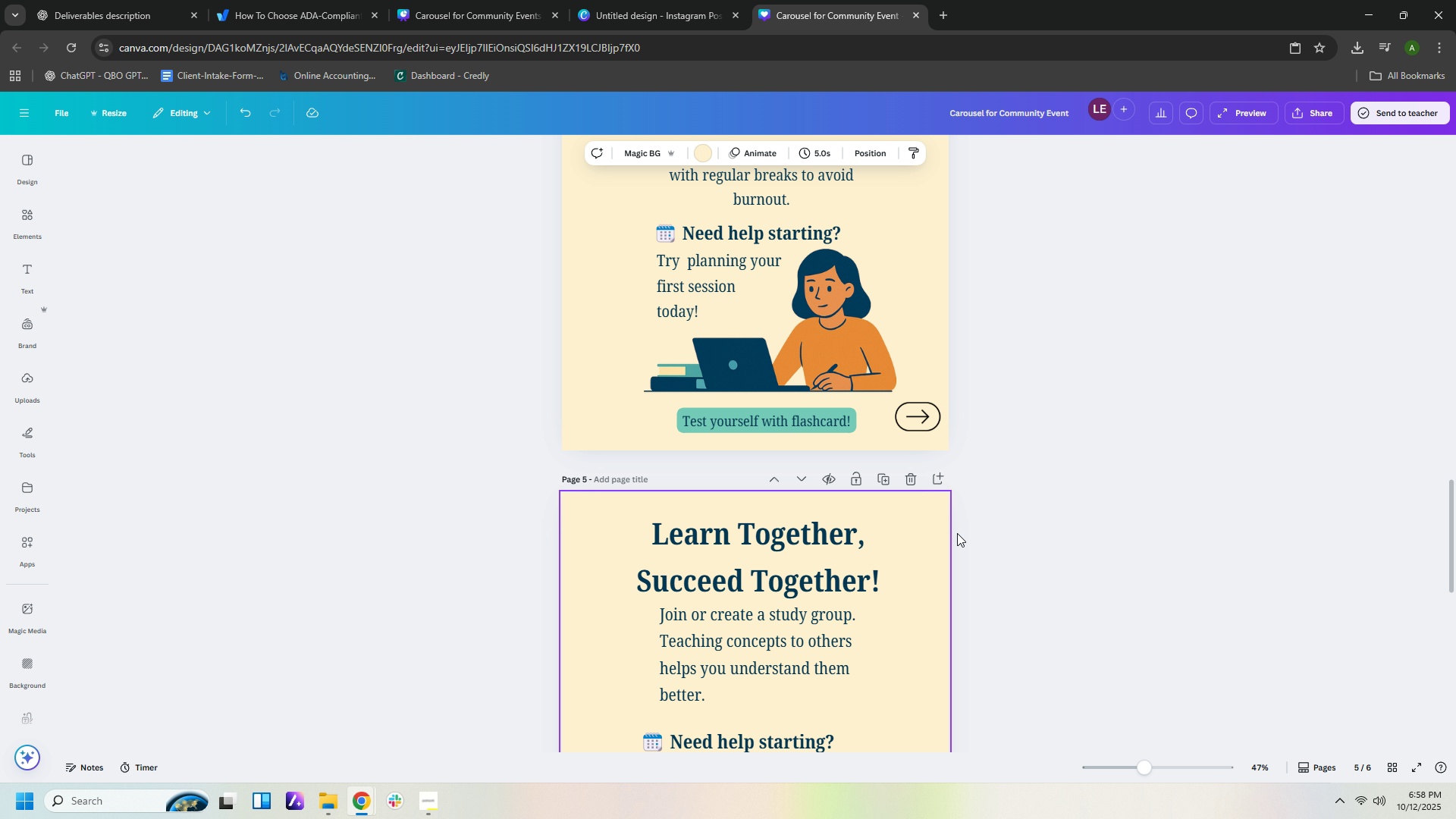 
left_click([931, 534])
 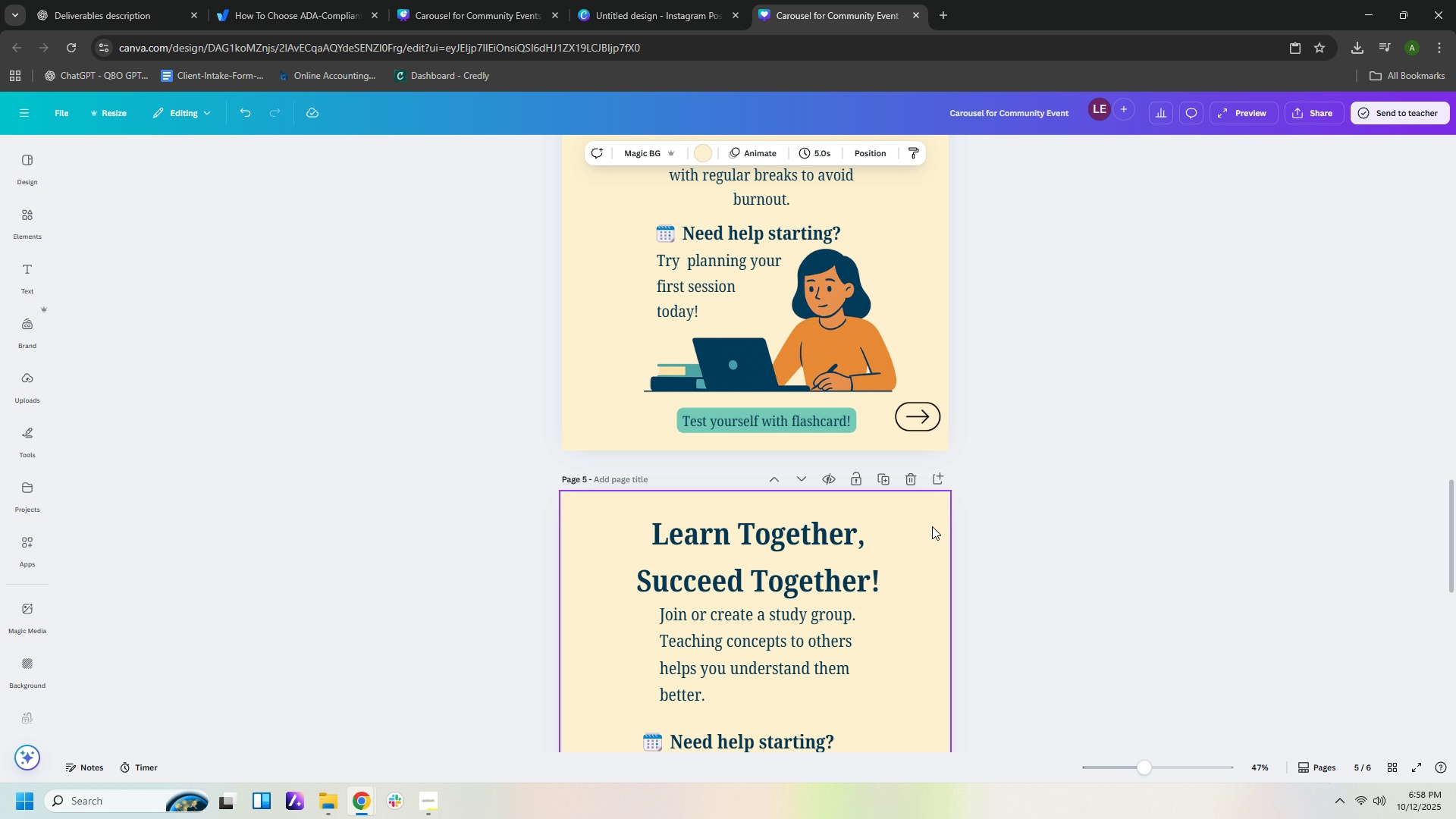 
double_click([932, 529])
 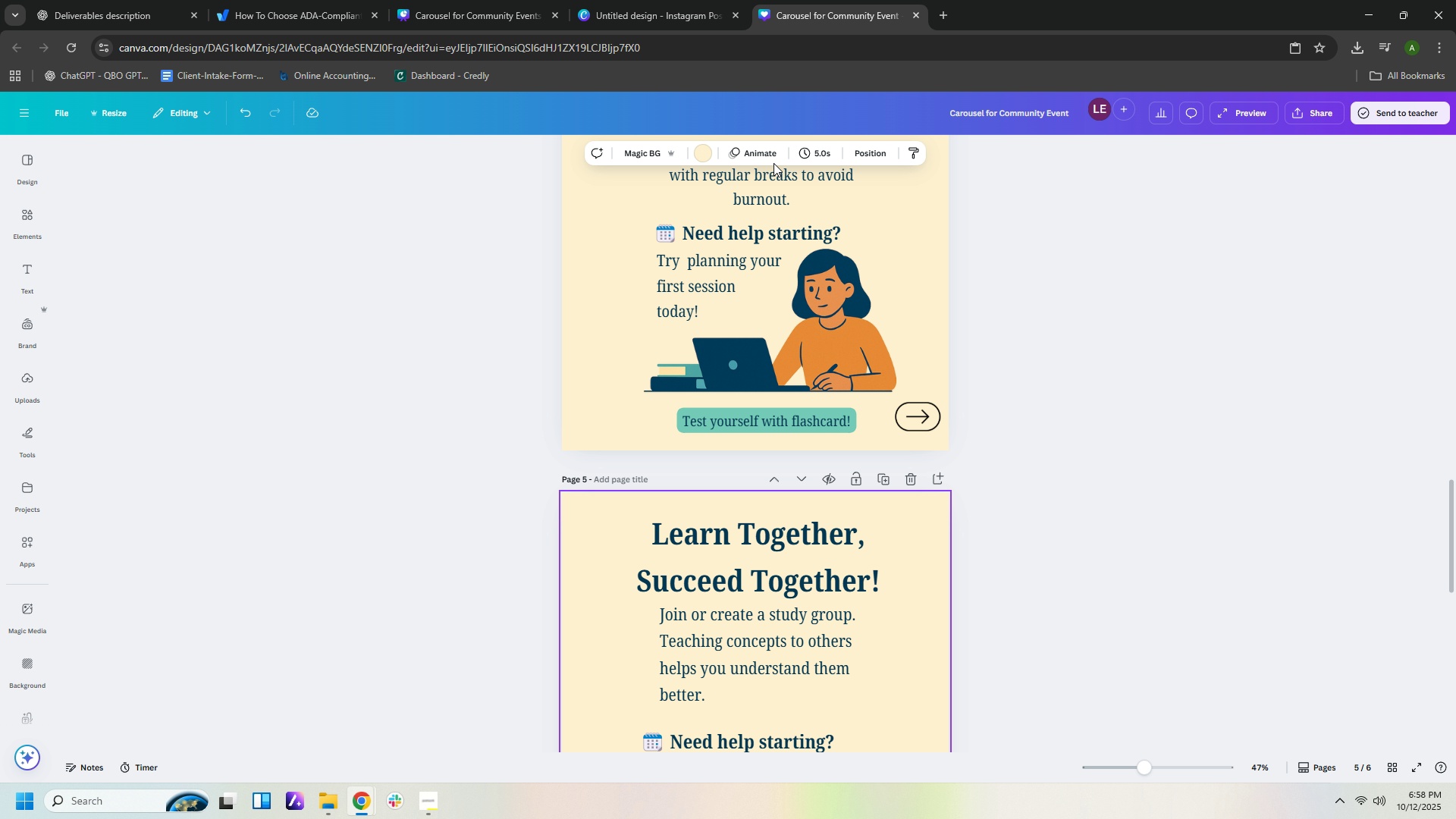 
left_click([748, 153])
 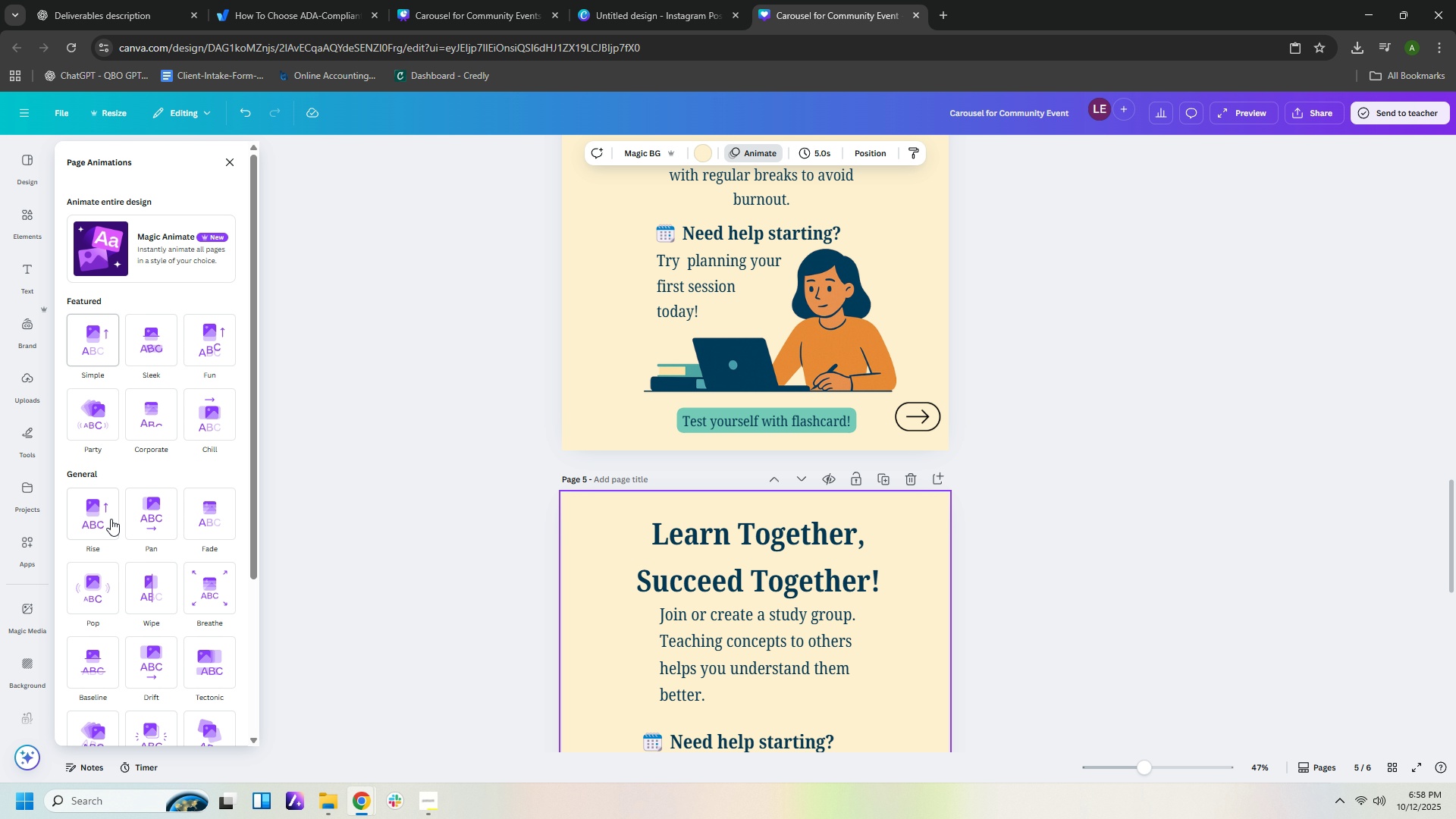 
scroll: coordinate [108, 571], scroll_direction: down, amount: 2.0
 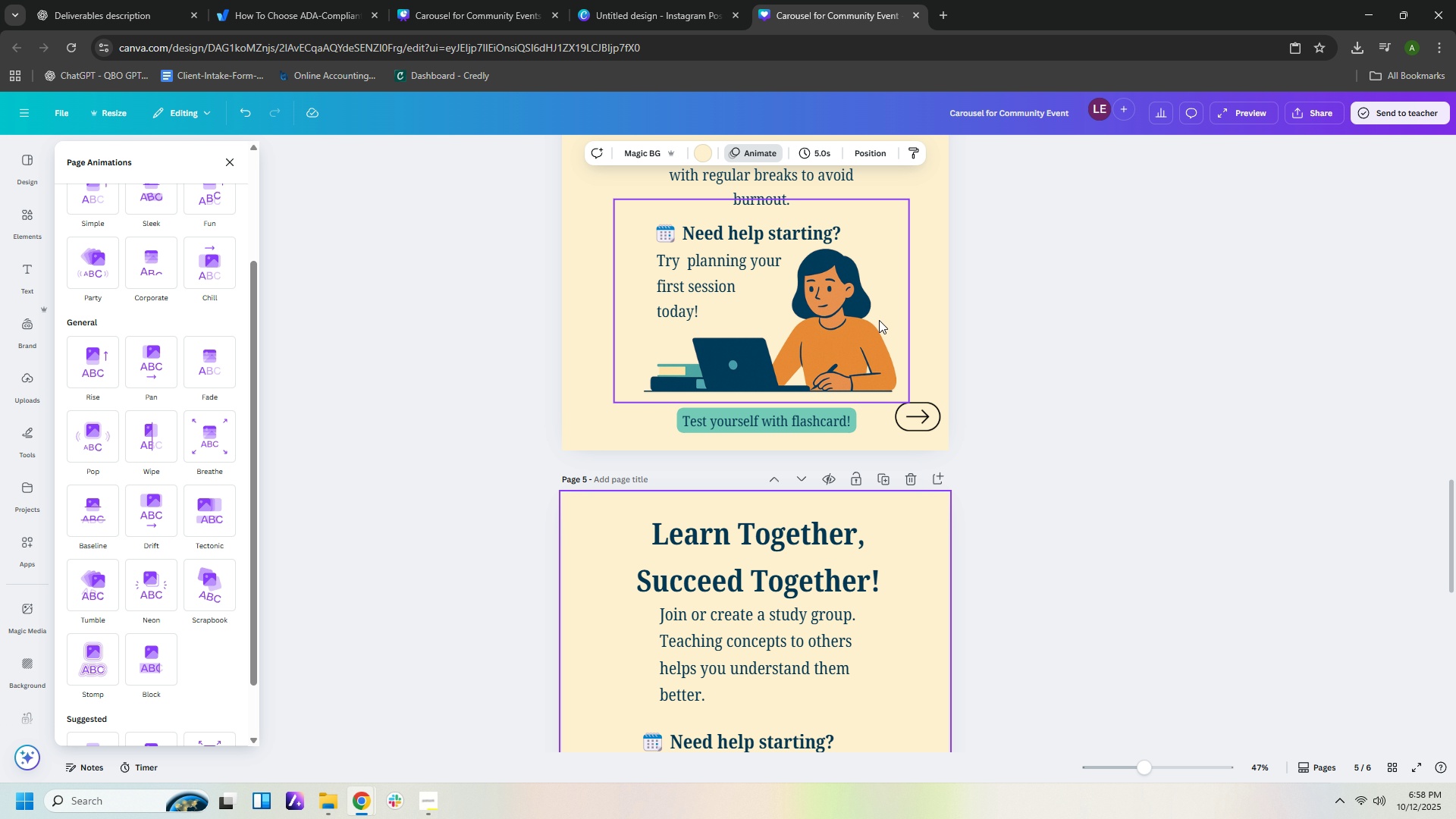 
left_click([937, 268])
 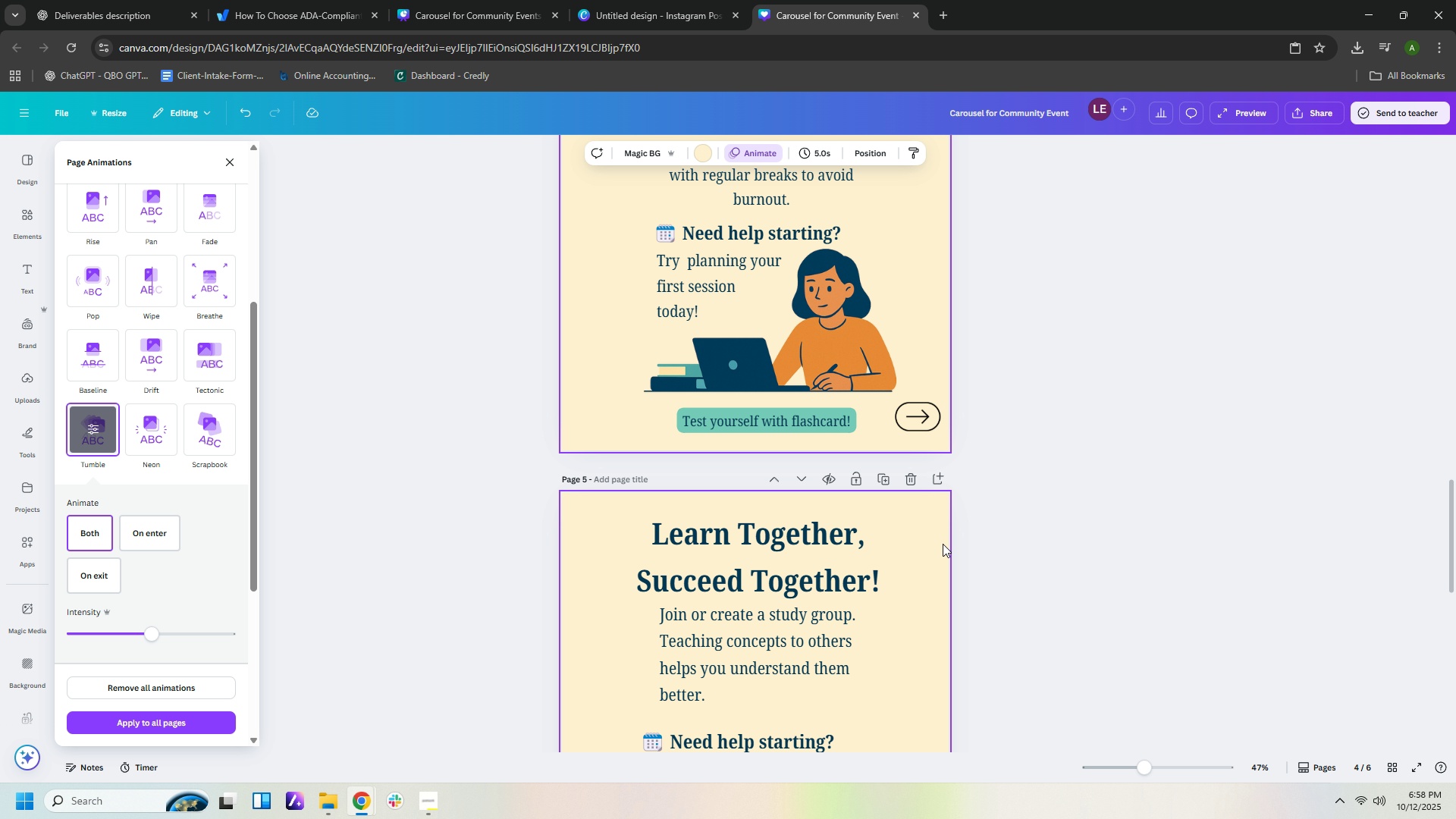 
left_click([935, 546])
 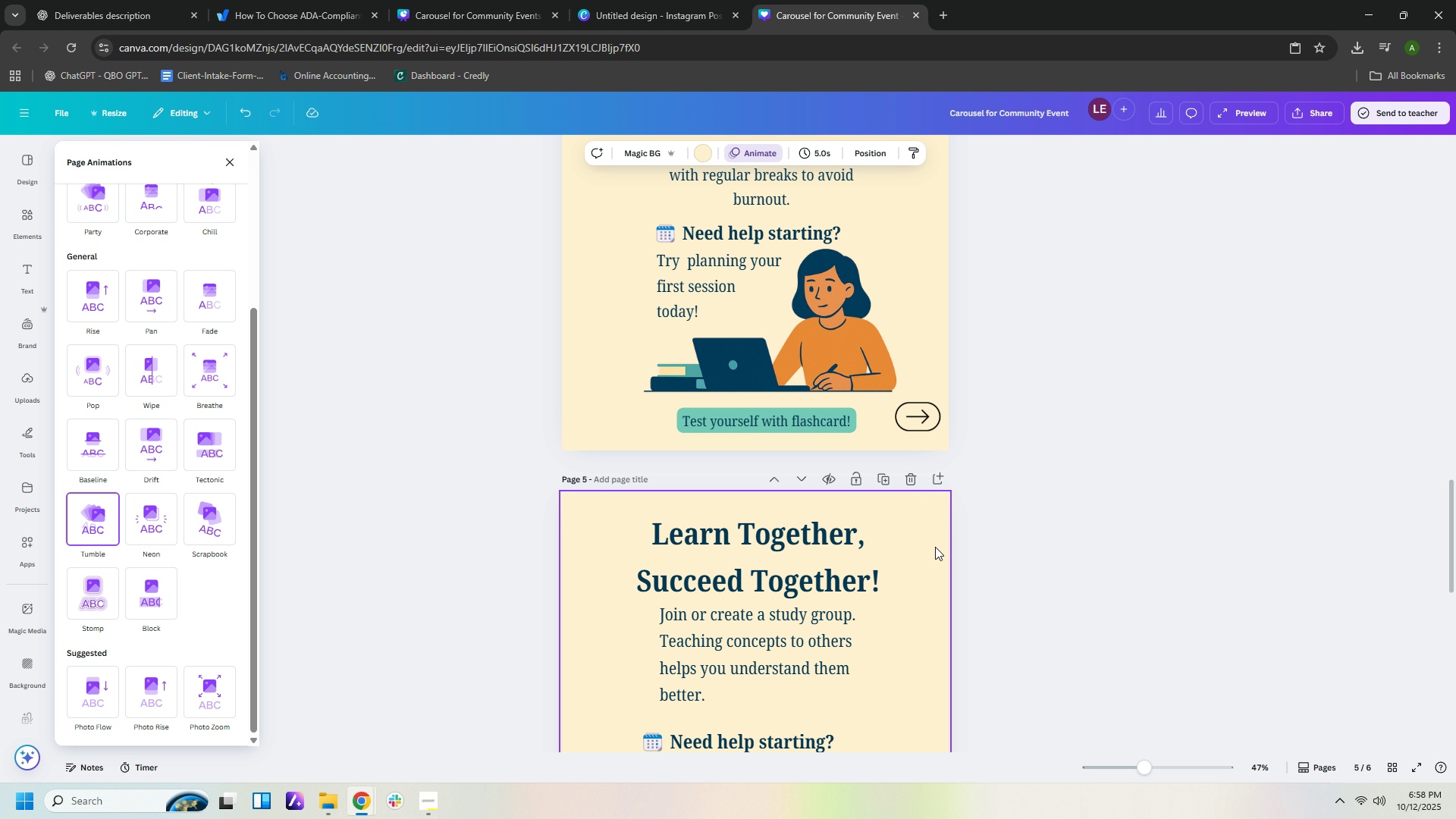 
left_click([935, 547])
 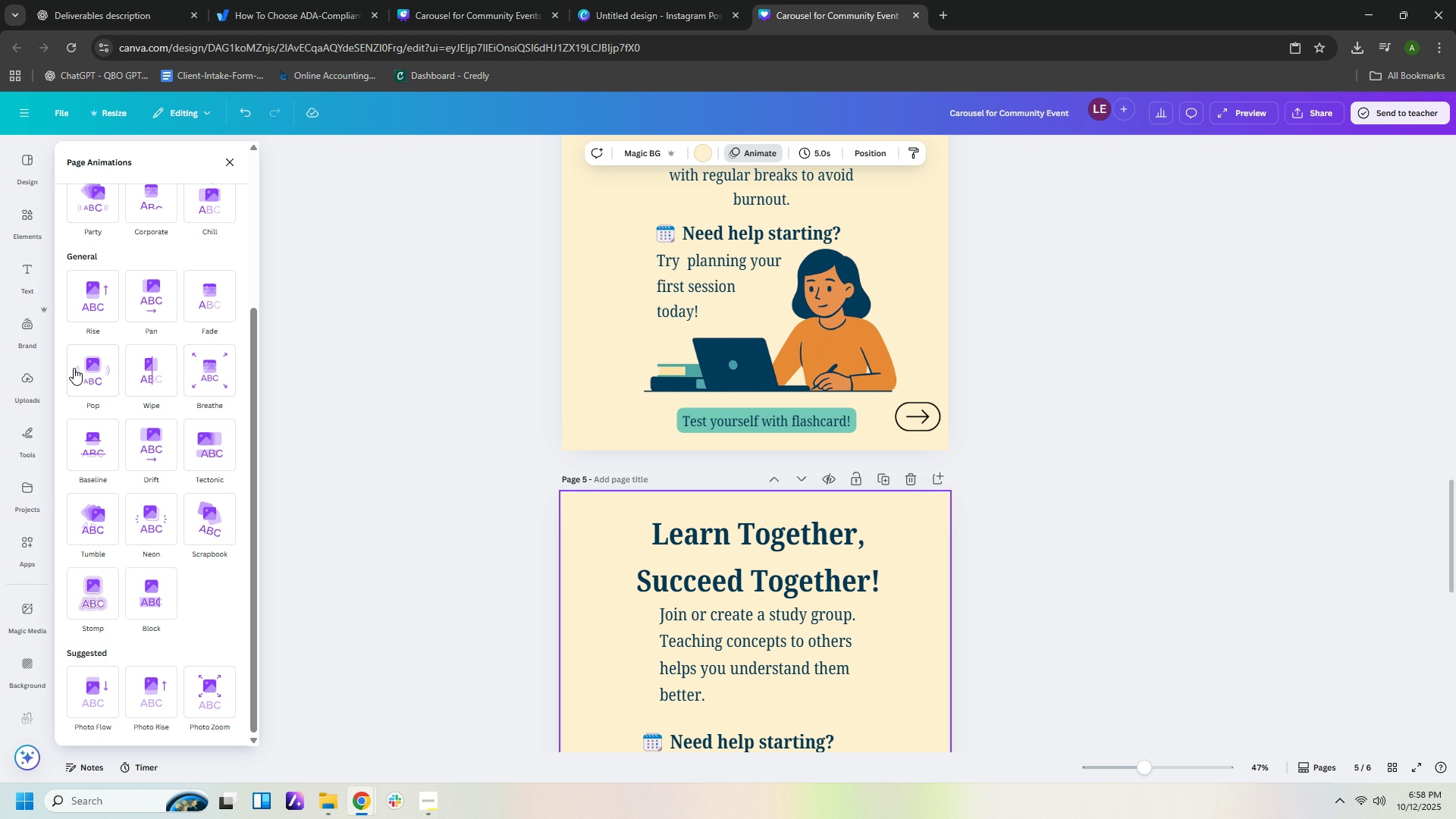 
left_click([75, 368])
 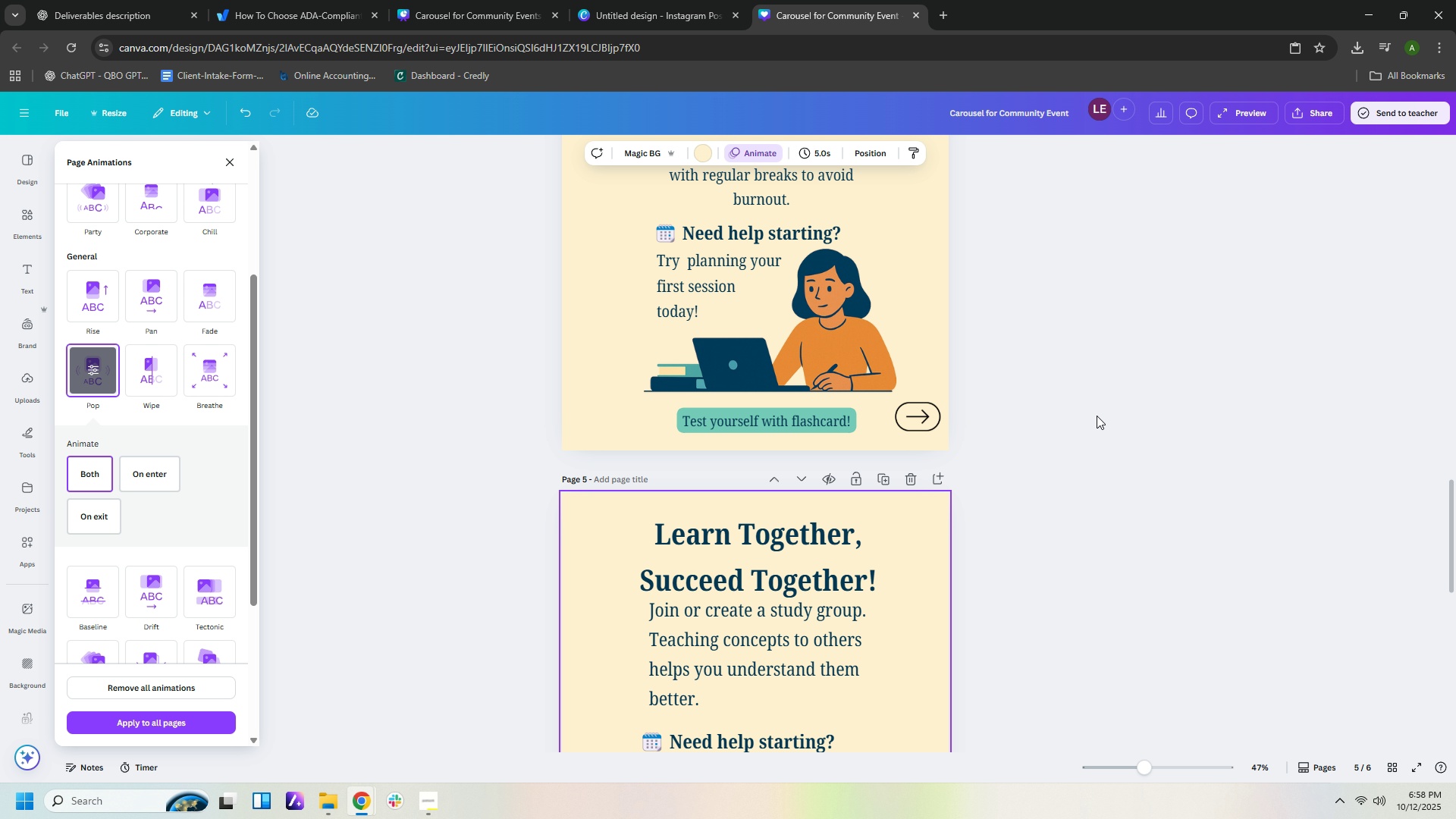 
scroll: coordinate [1106, 433], scroll_direction: down, amount: 8.0
 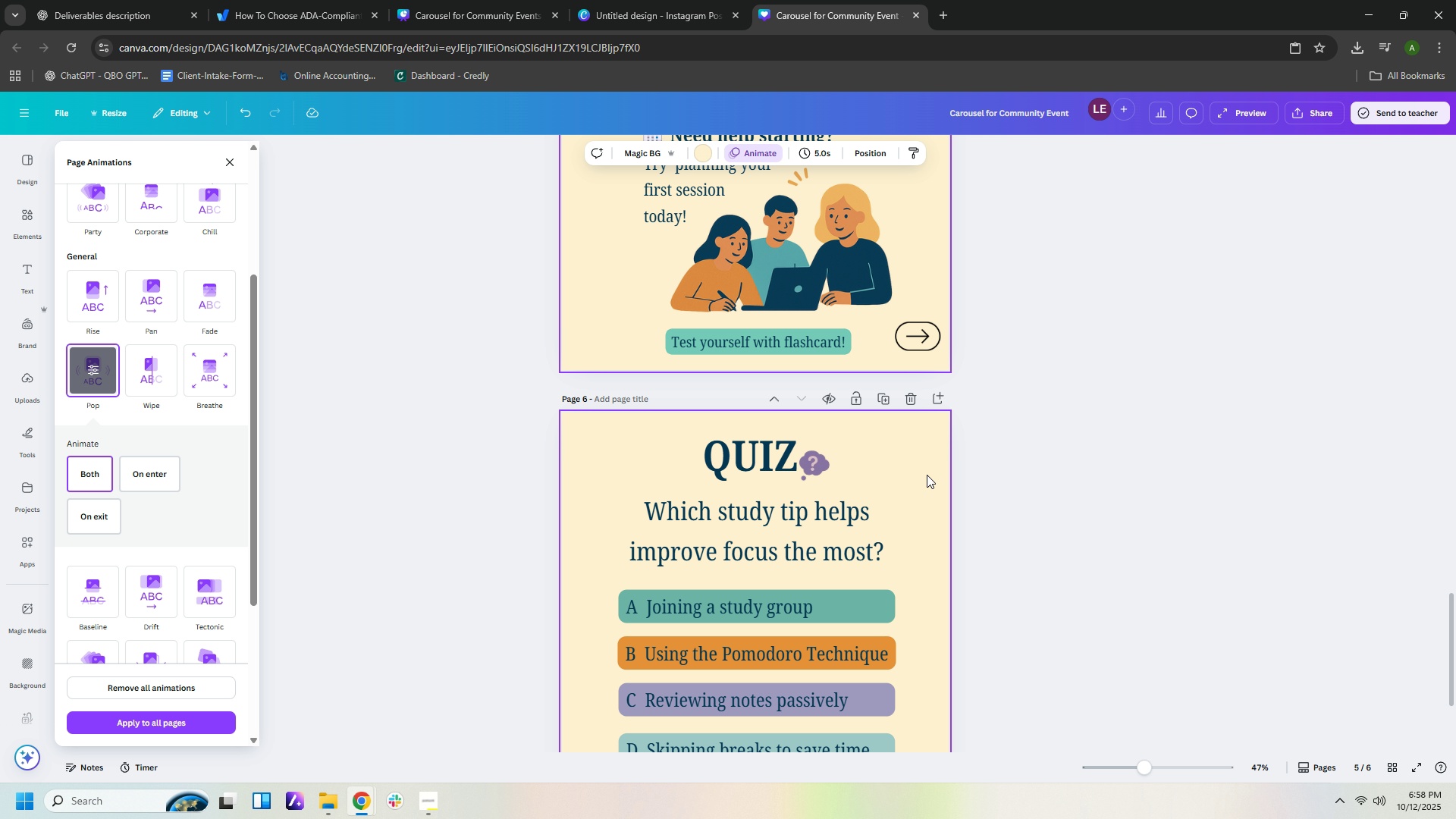 
left_click([926, 474])
 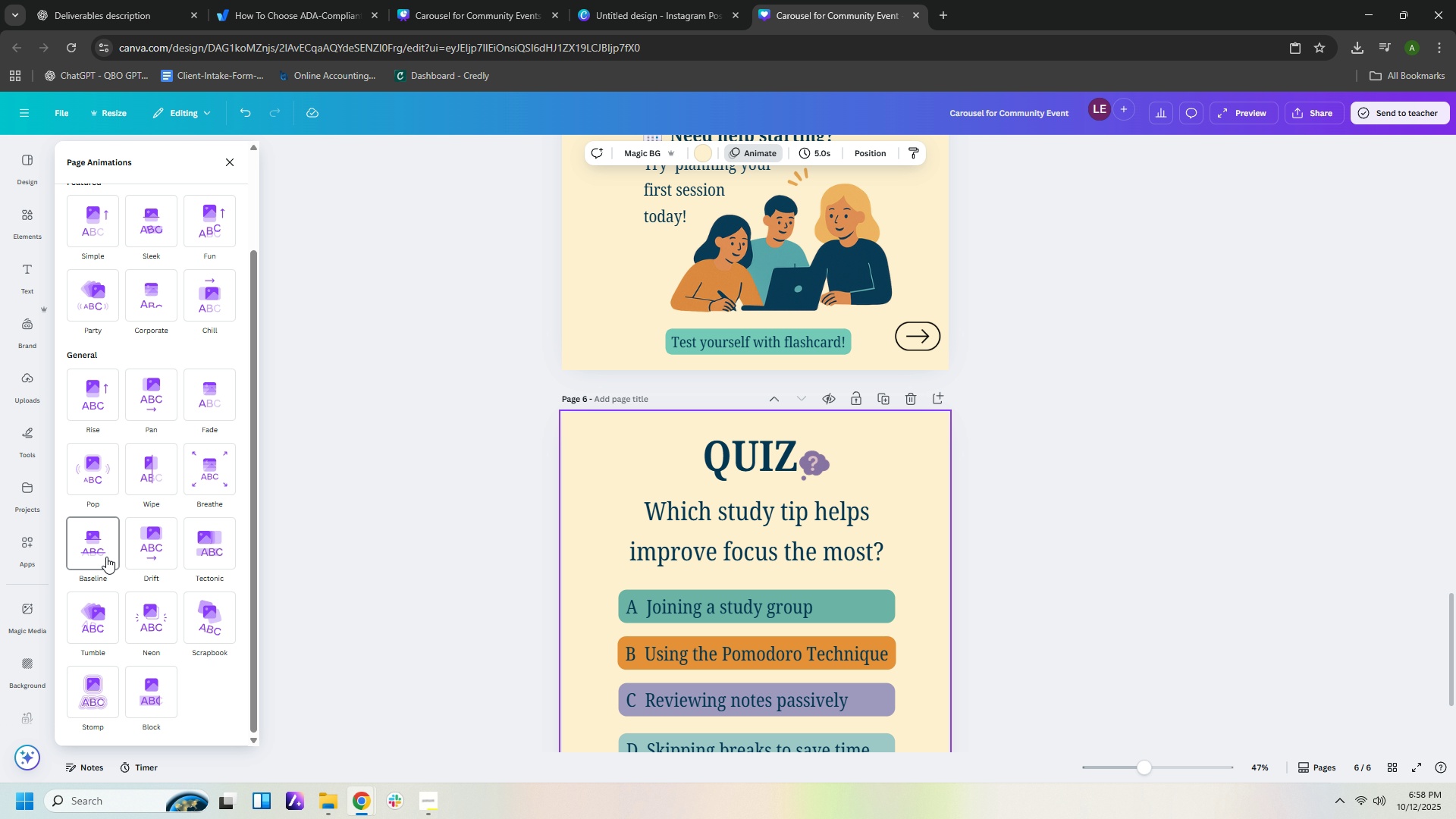 
left_click([115, 623])
 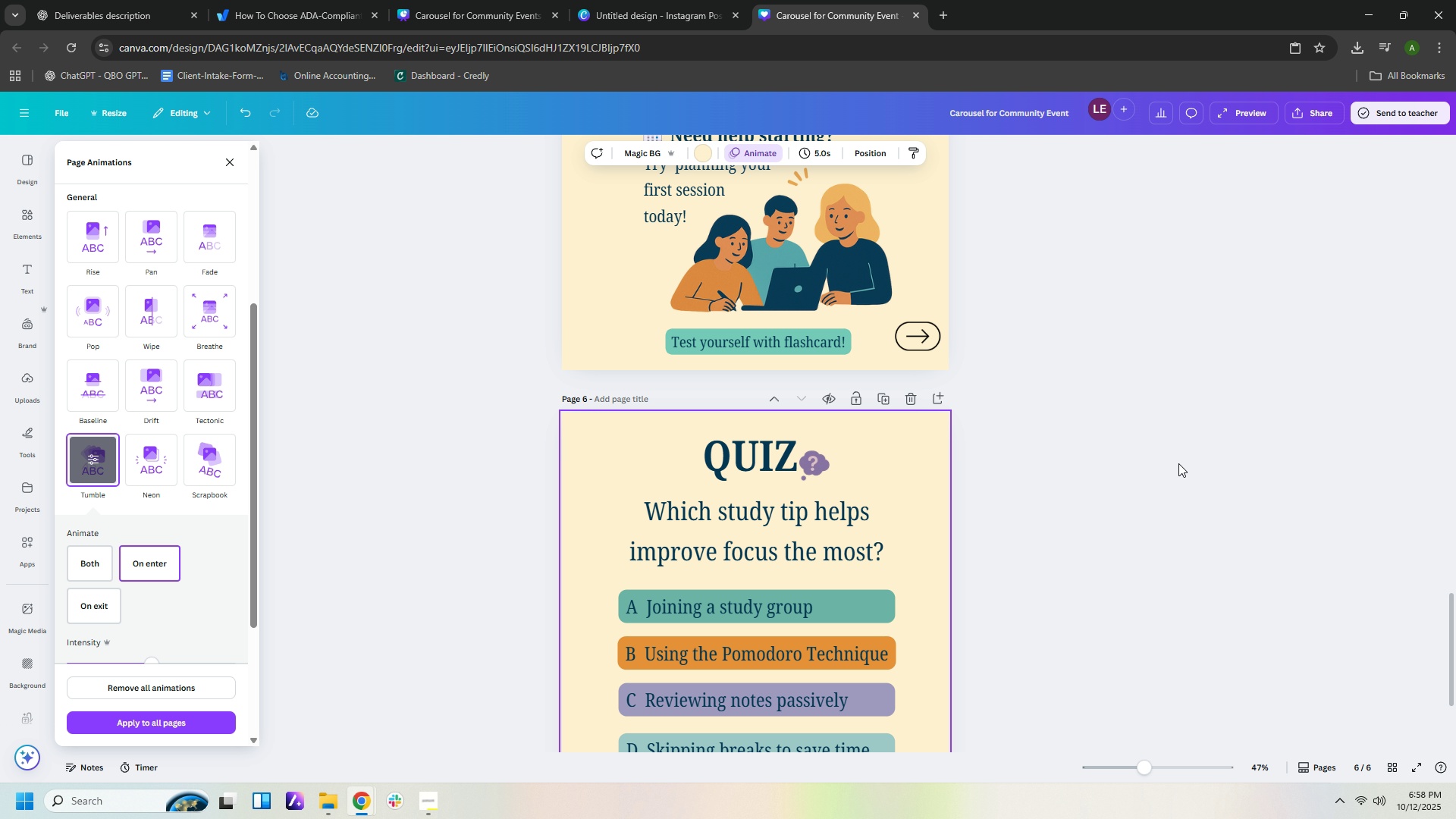 
left_click([930, 538])
 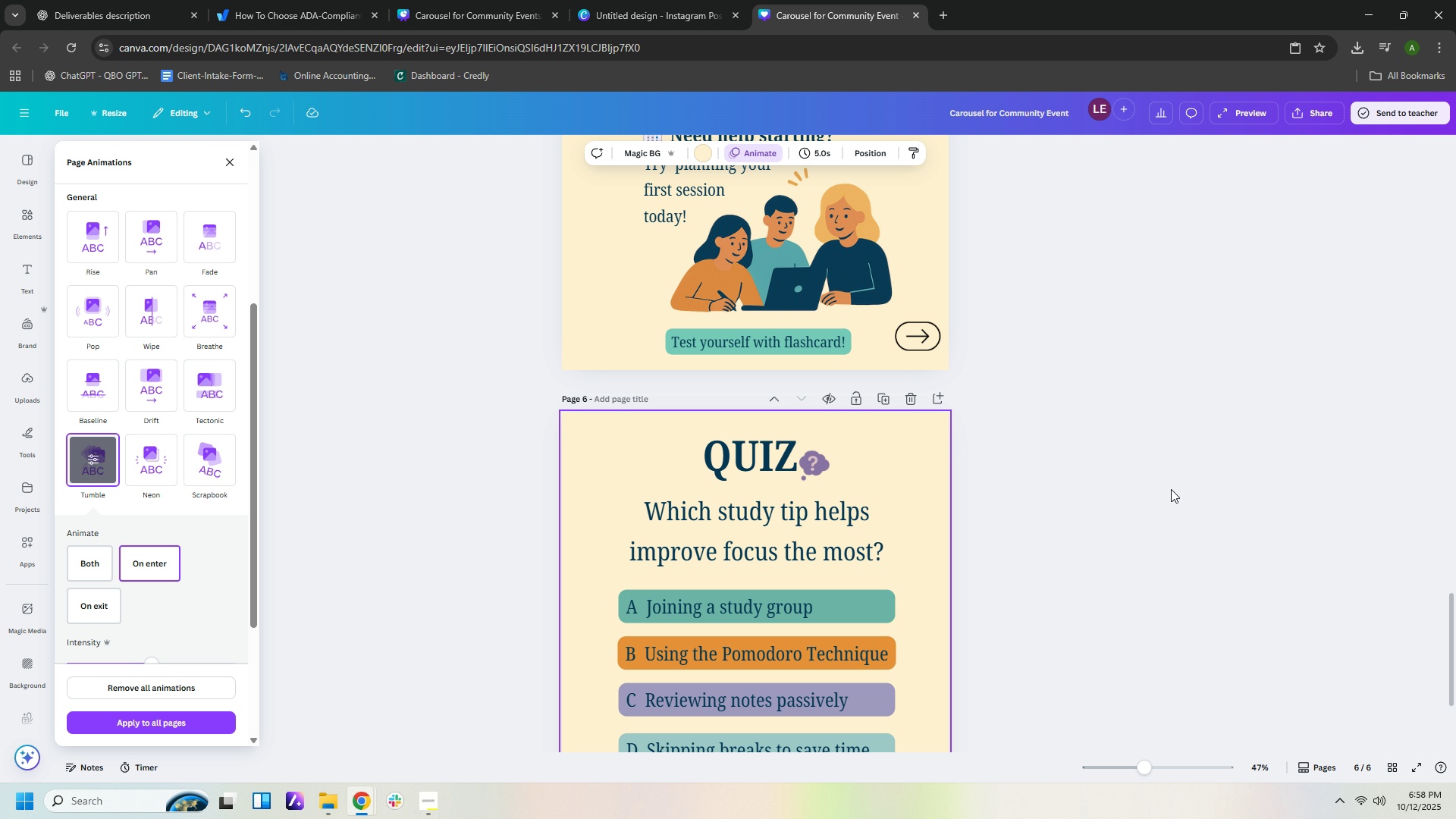 
scroll: coordinate [1171, 489], scroll_direction: down, amount: 2.0
 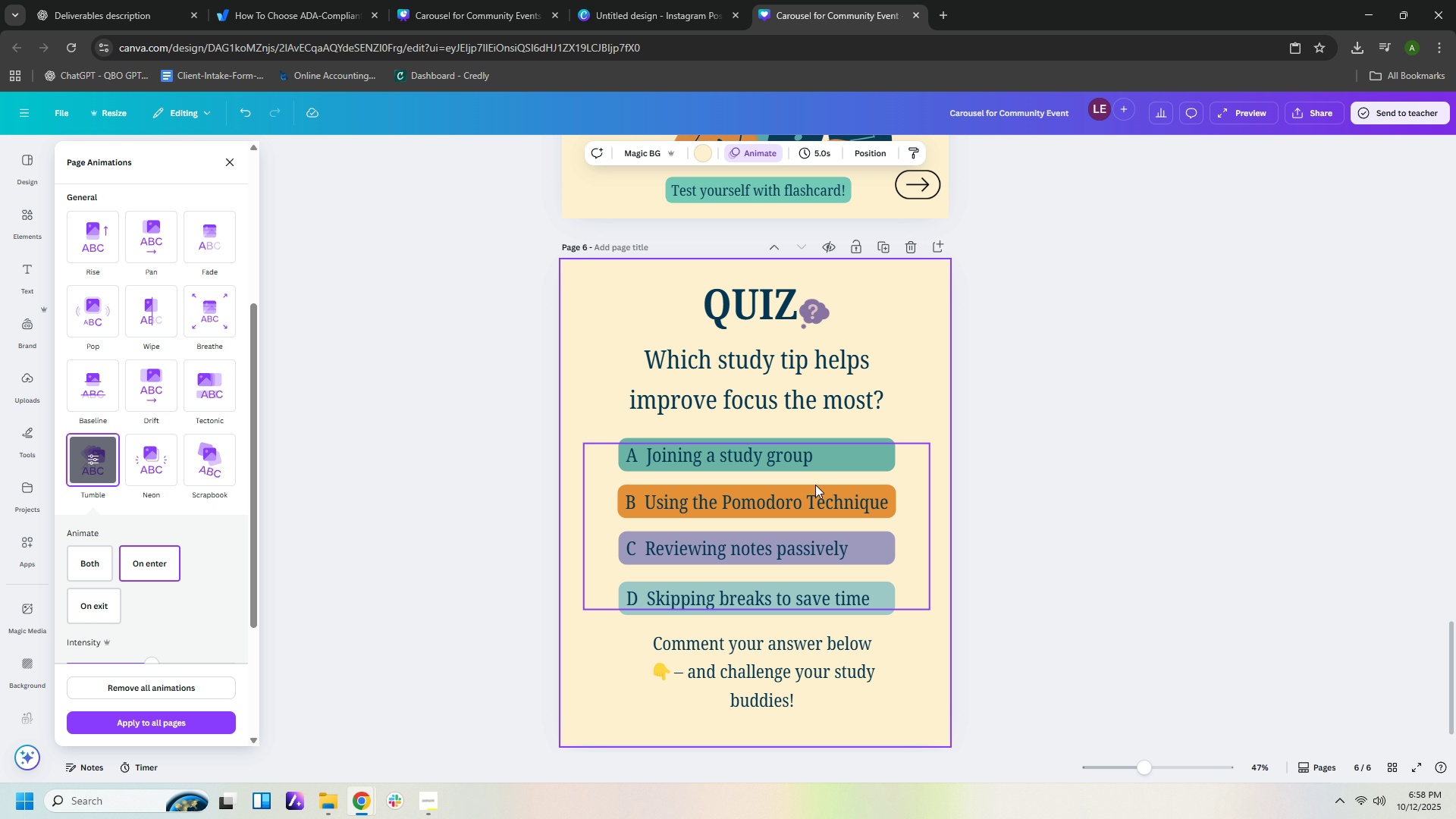 
left_click([815, 485])
 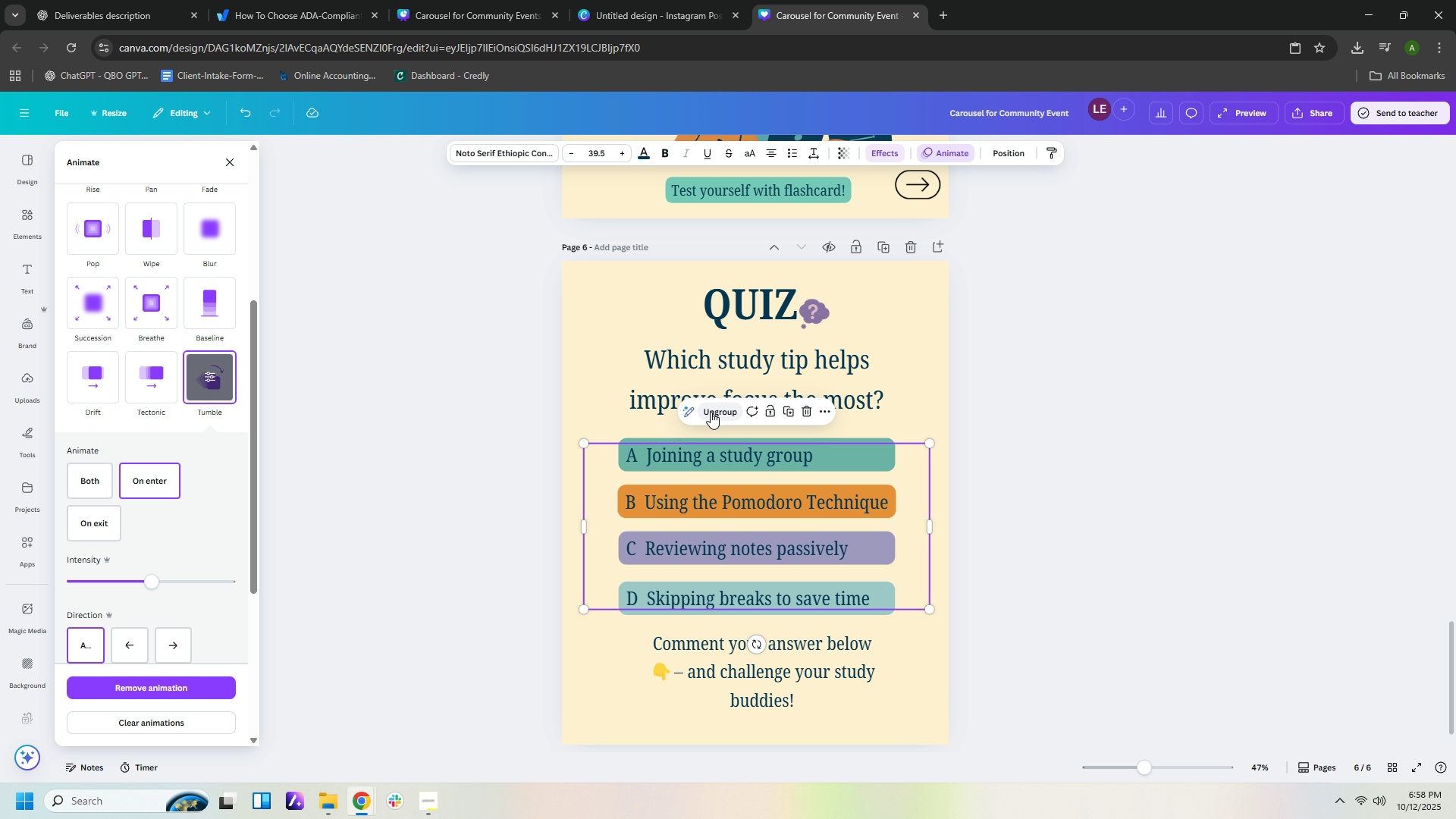 
left_click([711, 412])
 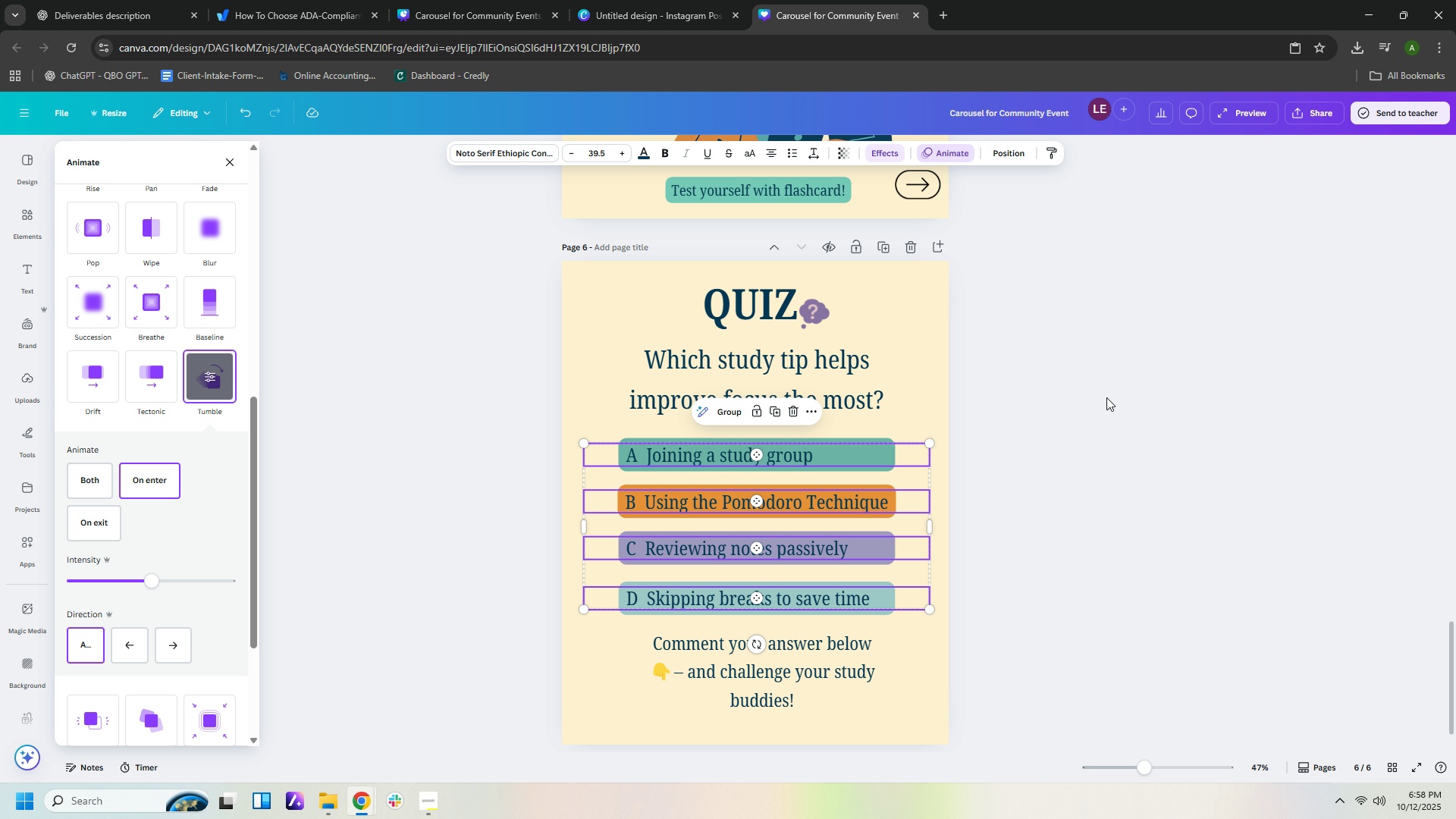 
left_click([1106, 397])
 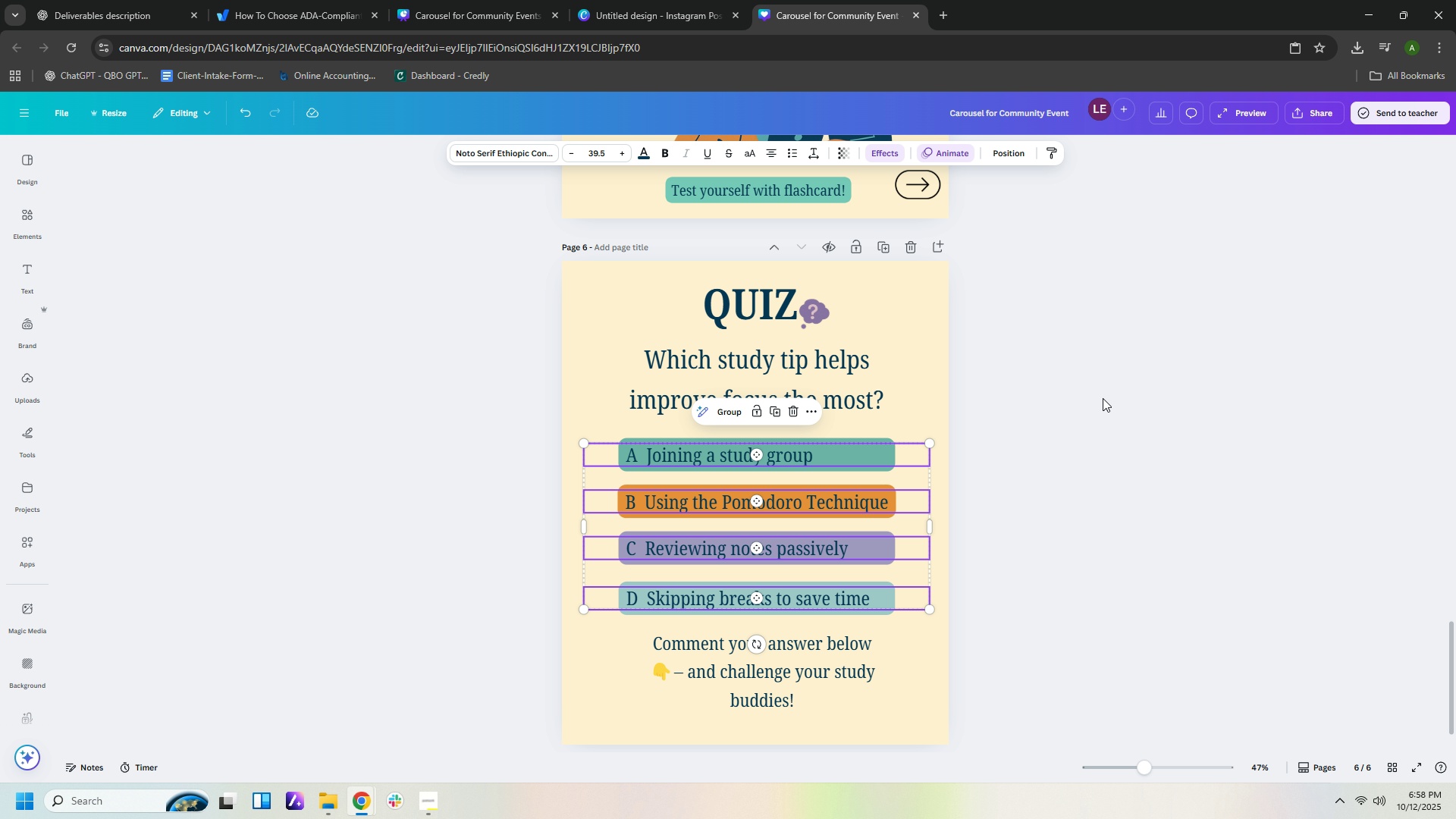 
left_click([1103, 398])
 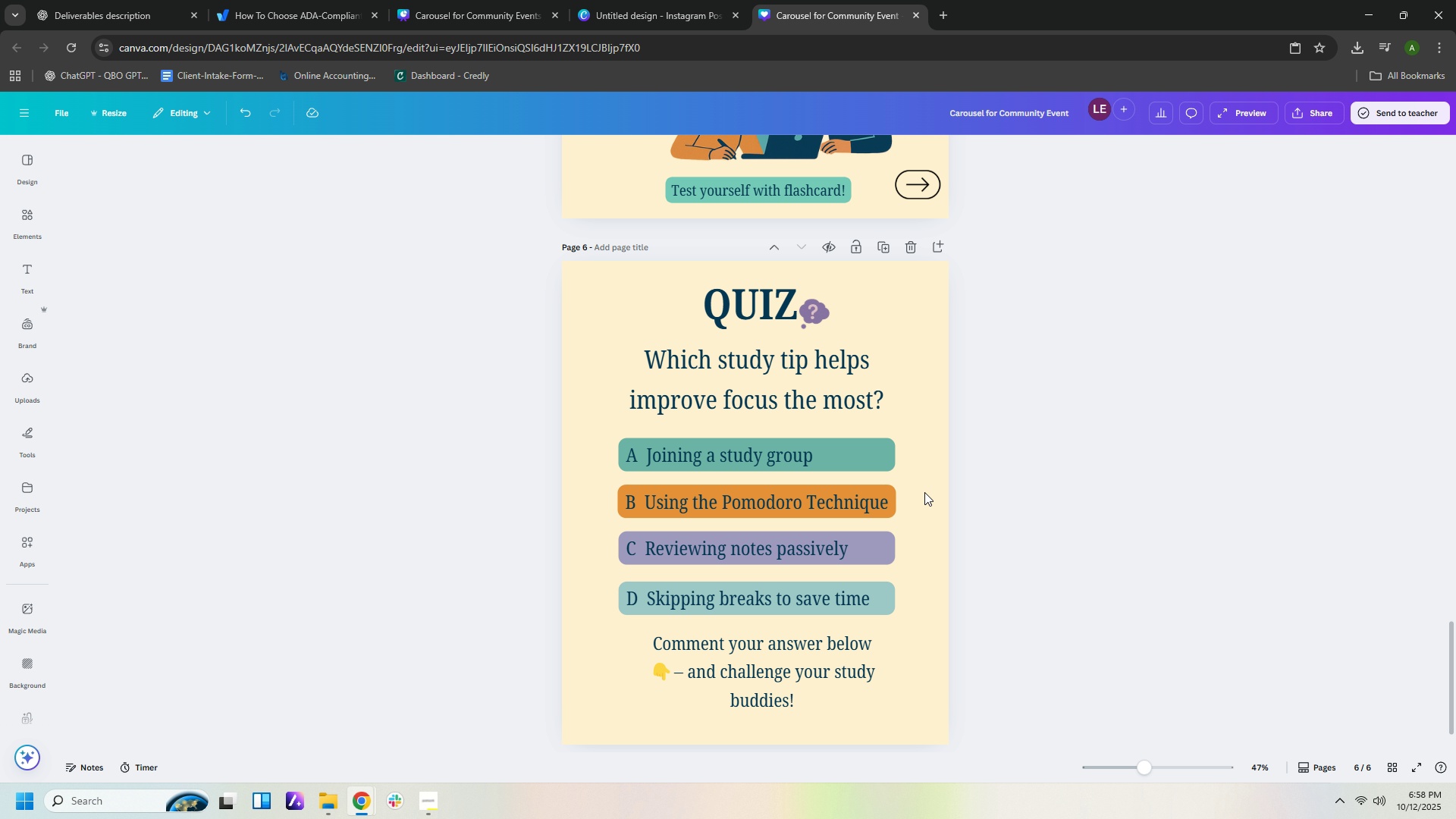 
scroll: coordinate [1050, 306], scroll_direction: up, amount: 44.0
 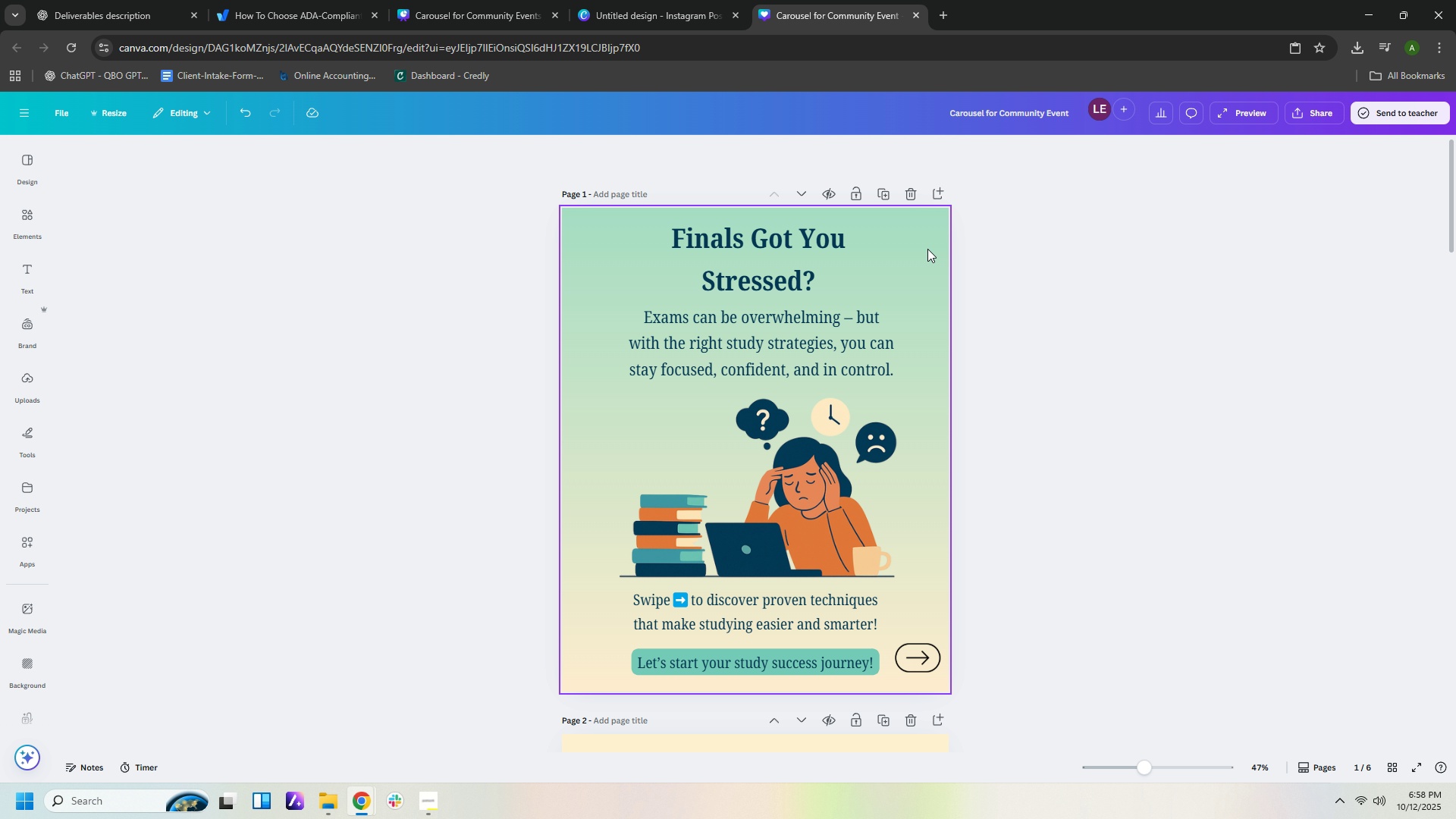 
left_click([927, 249])
 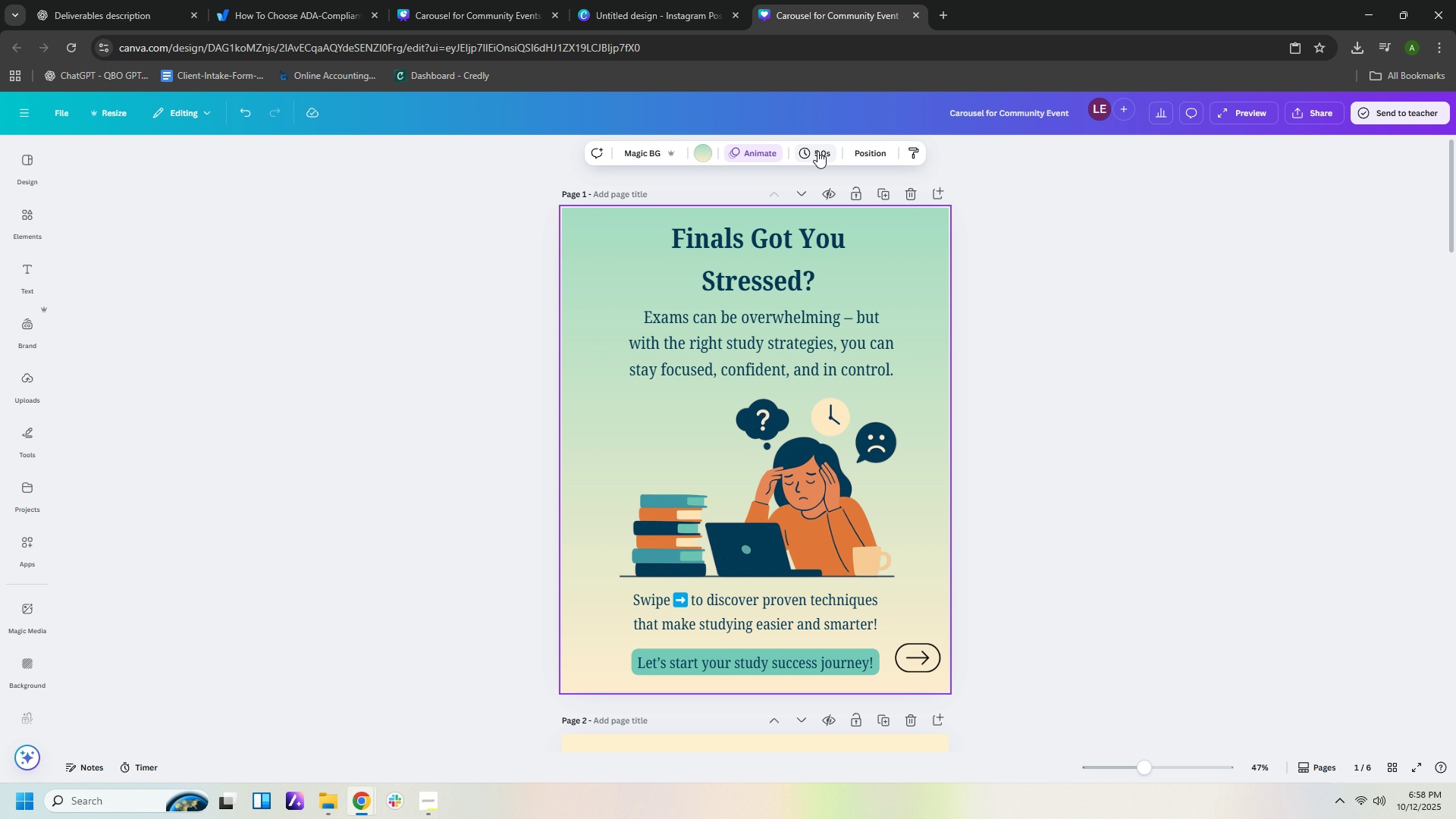 
left_click([817, 151])
 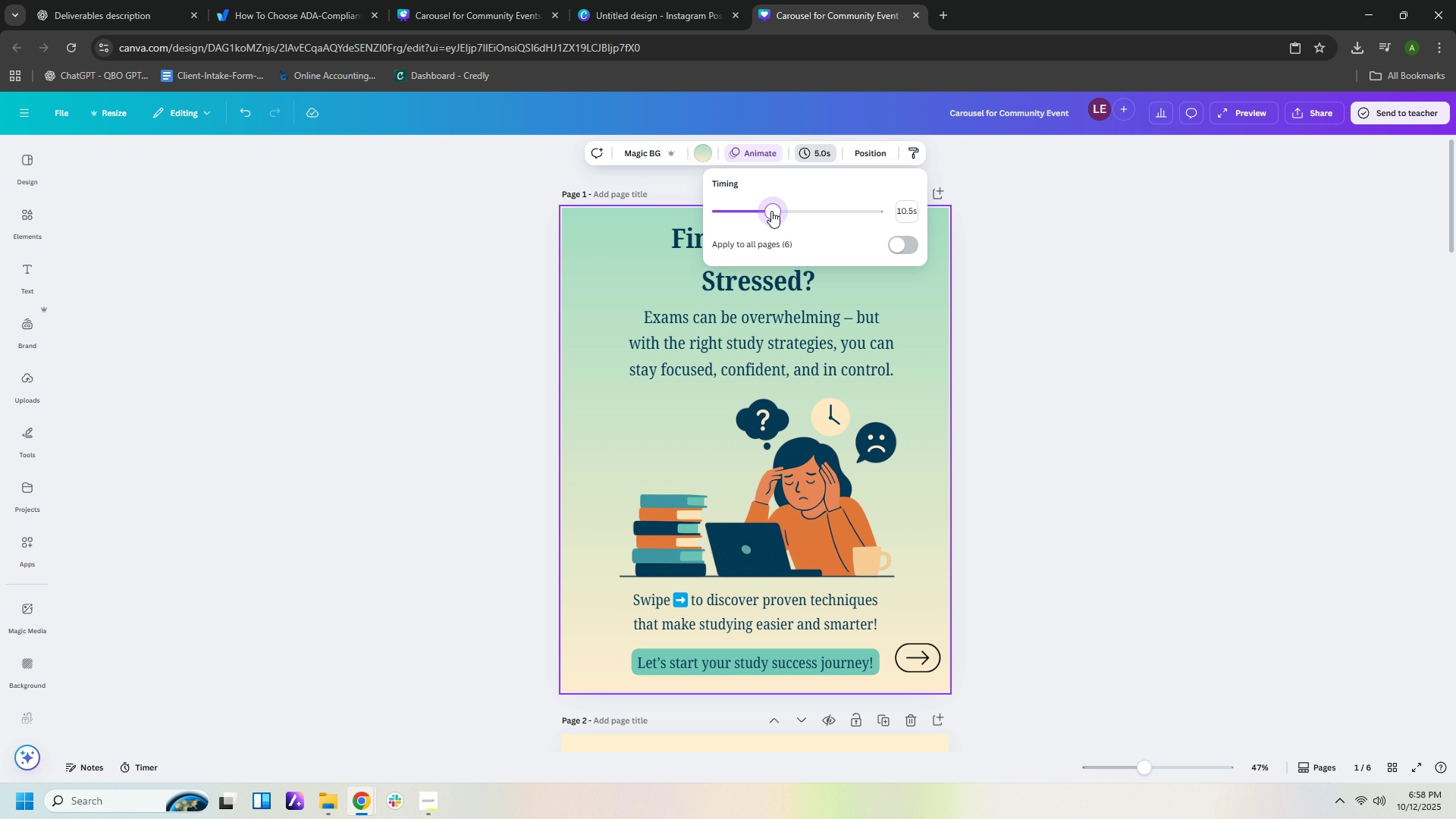 
scroll: coordinate [1051, 341], scroll_direction: down, amount: 8.0
 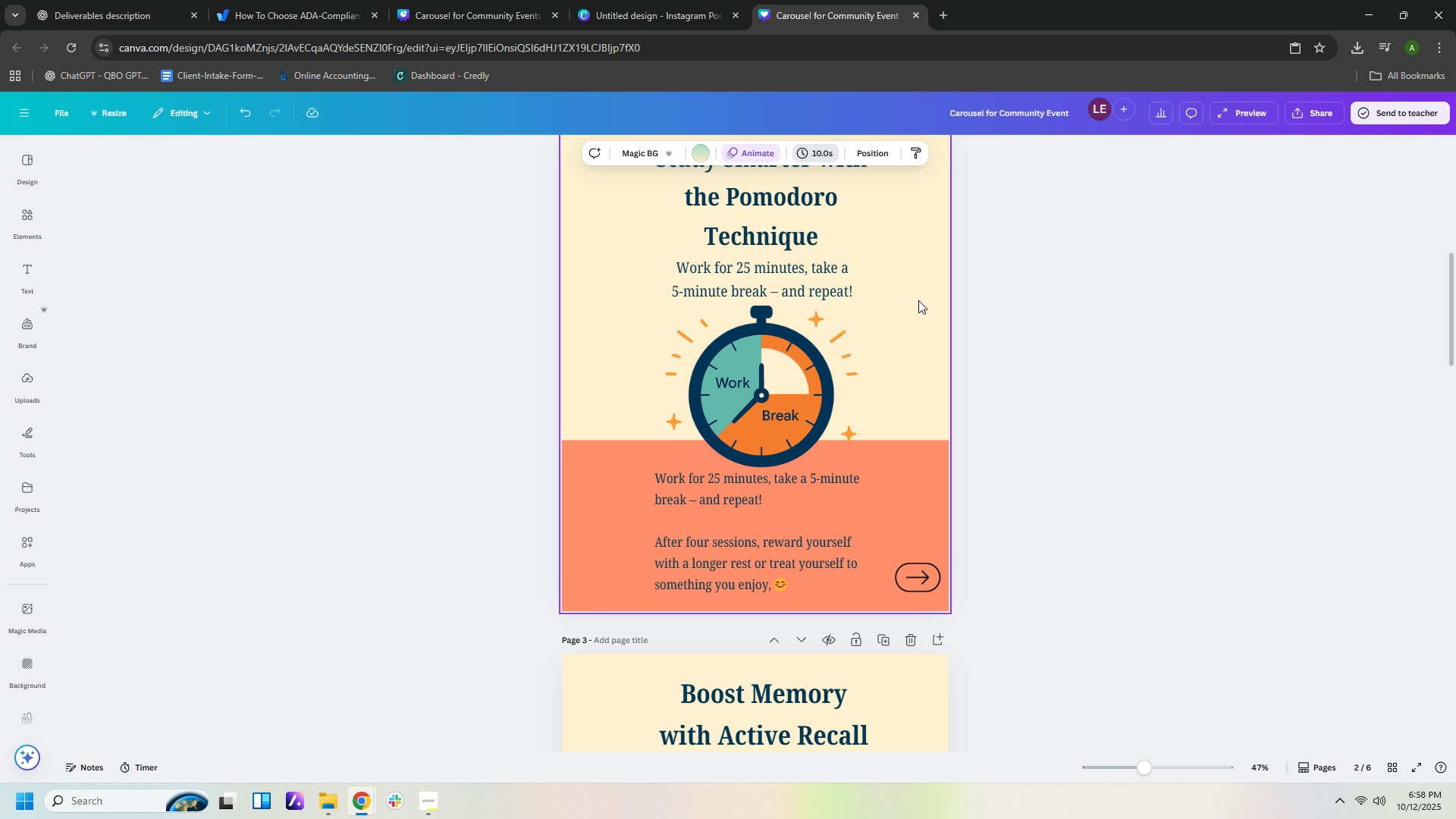 
left_click([918, 300])
 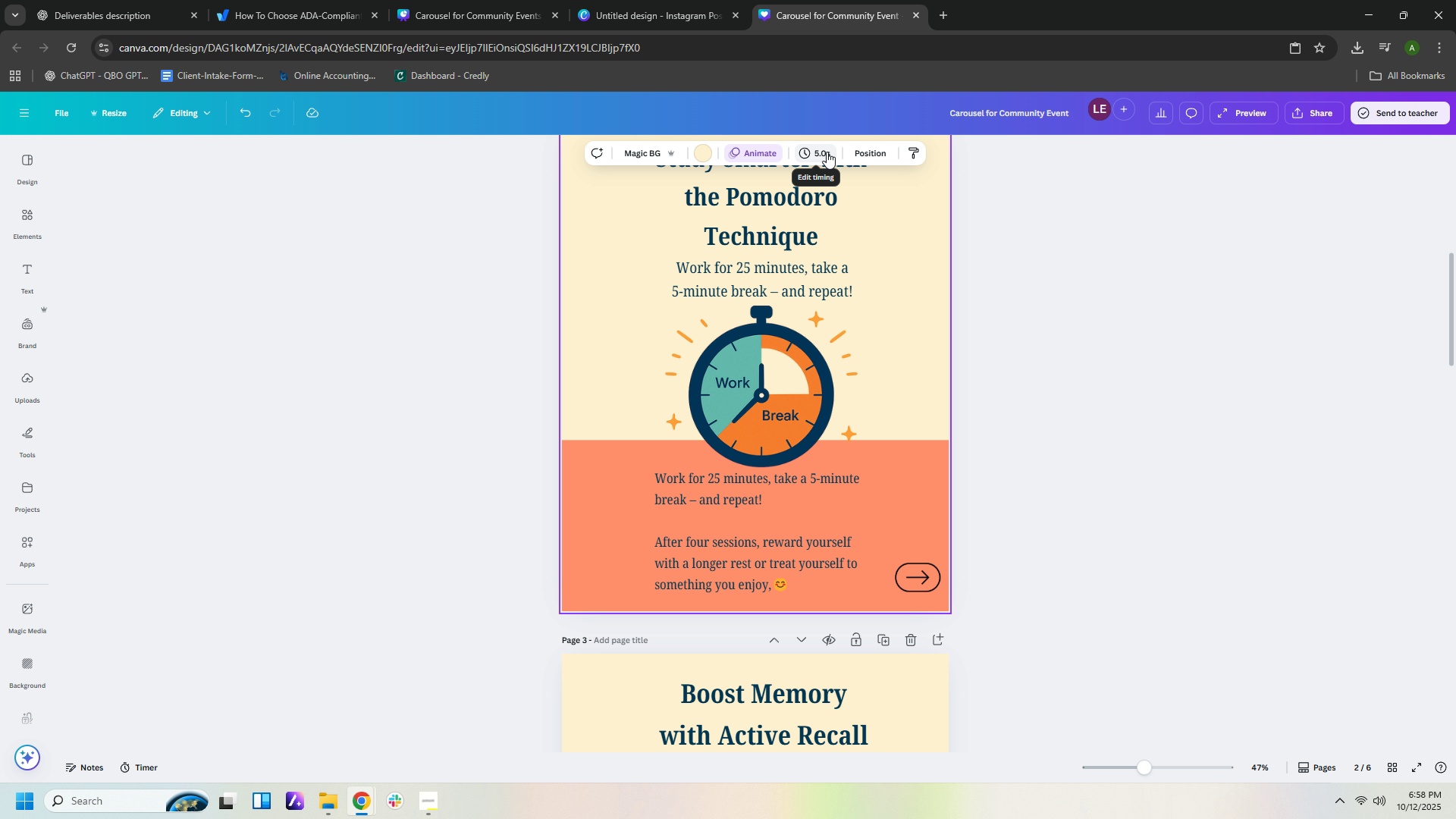 
left_click([827, 152])
 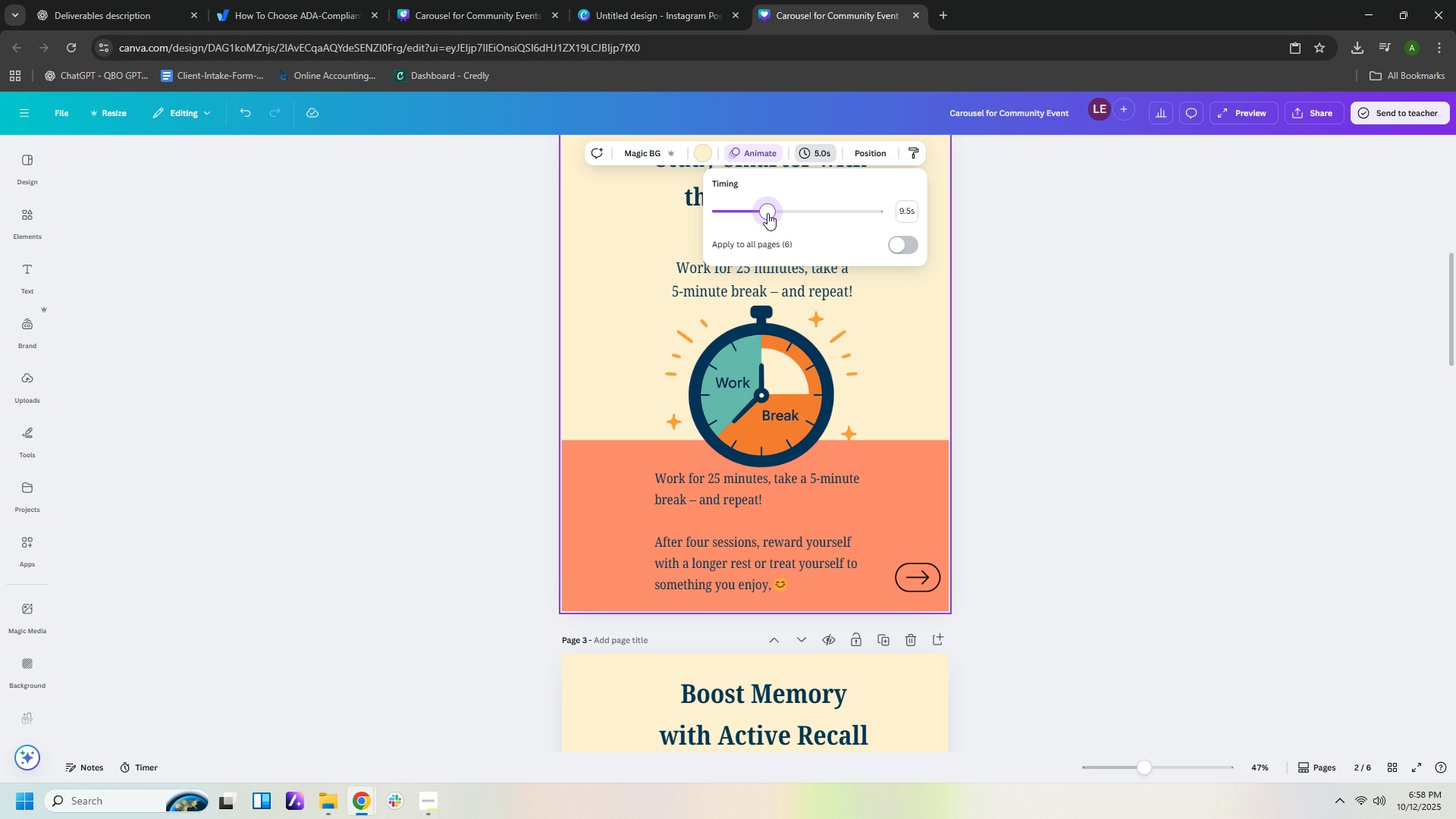 
wait(5.1)
 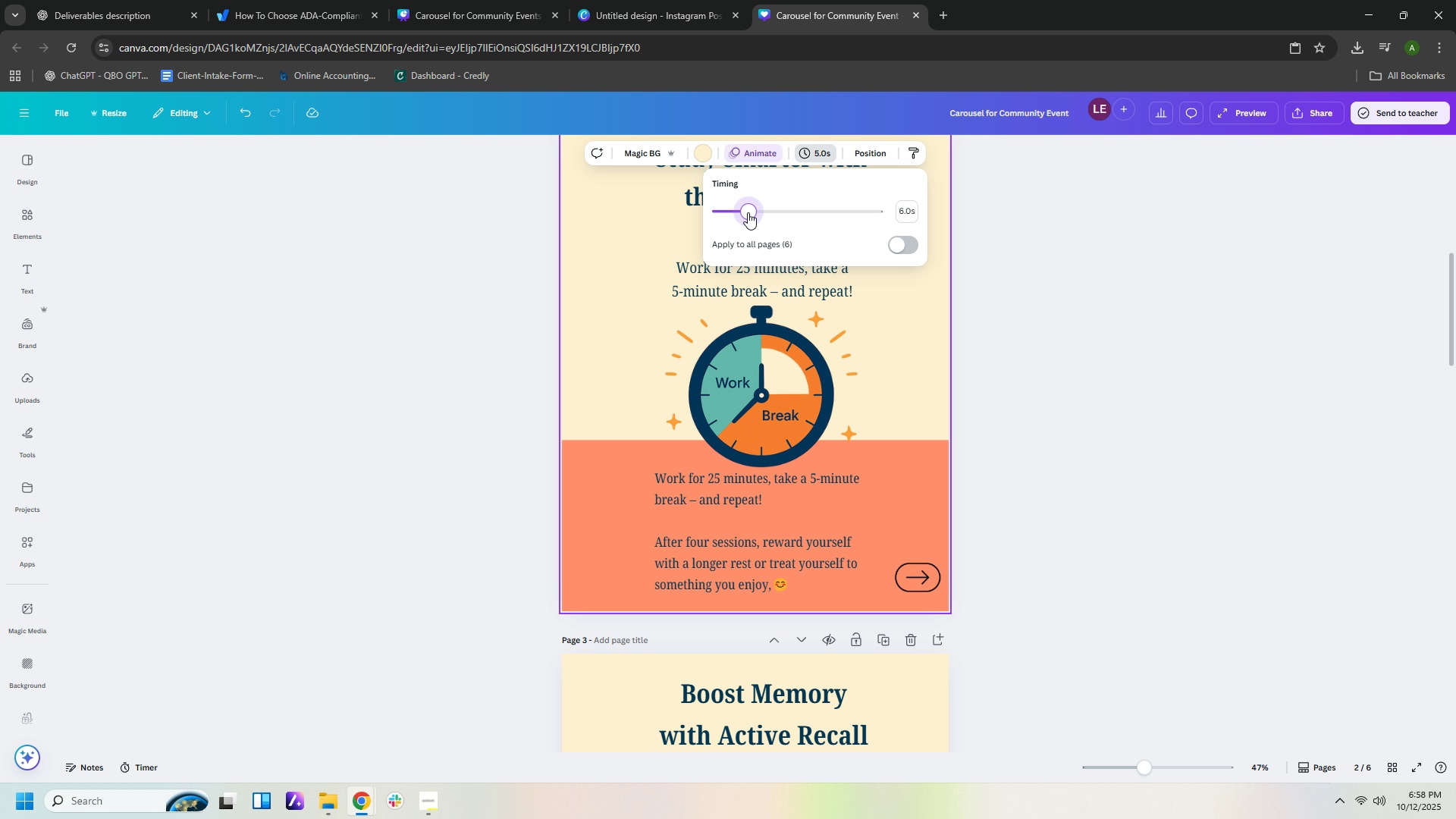 
left_click([1082, 322])
 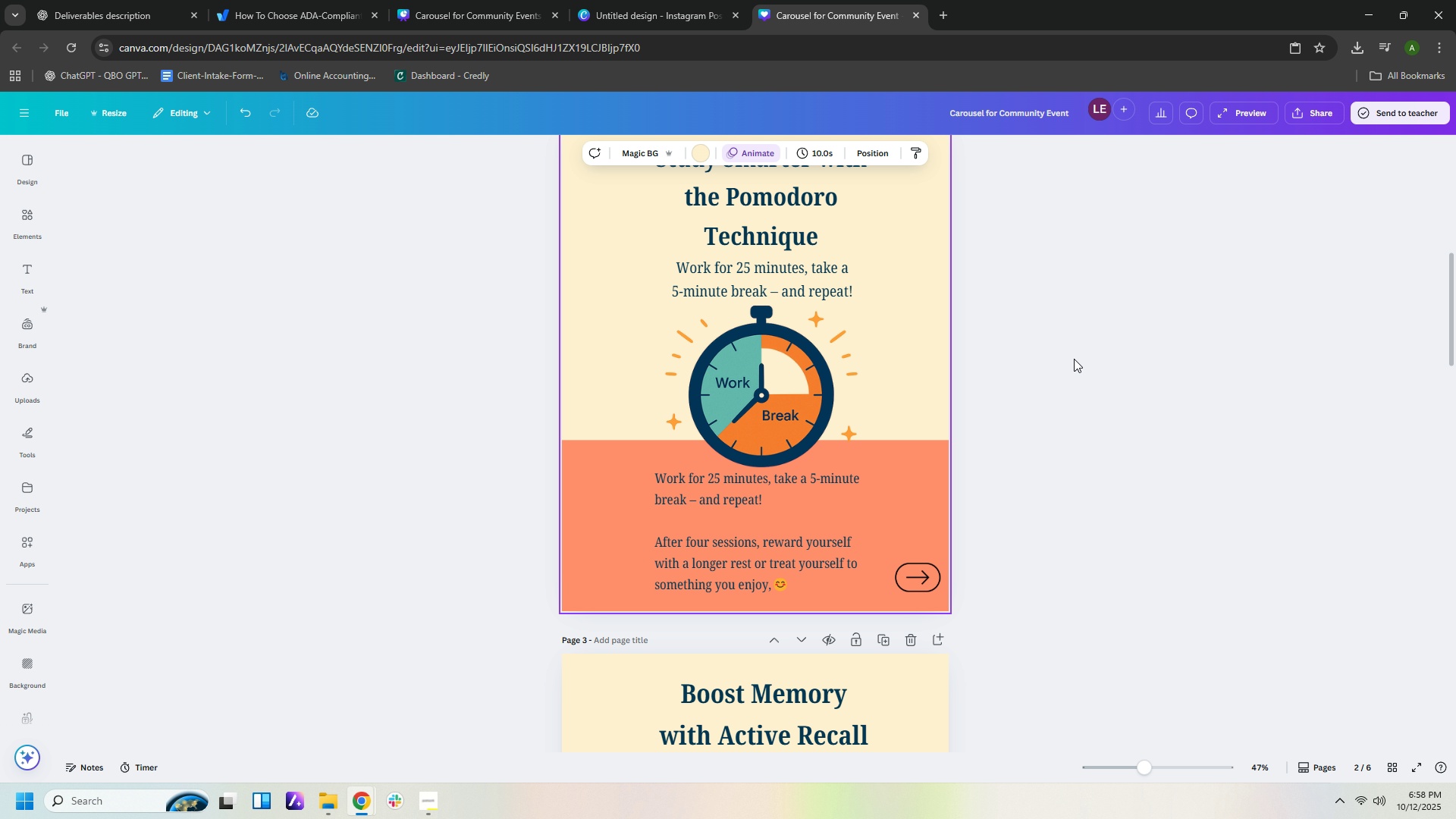 
scroll: coordinate [1074, 389], scroll_direction: down, amount: 6.0
 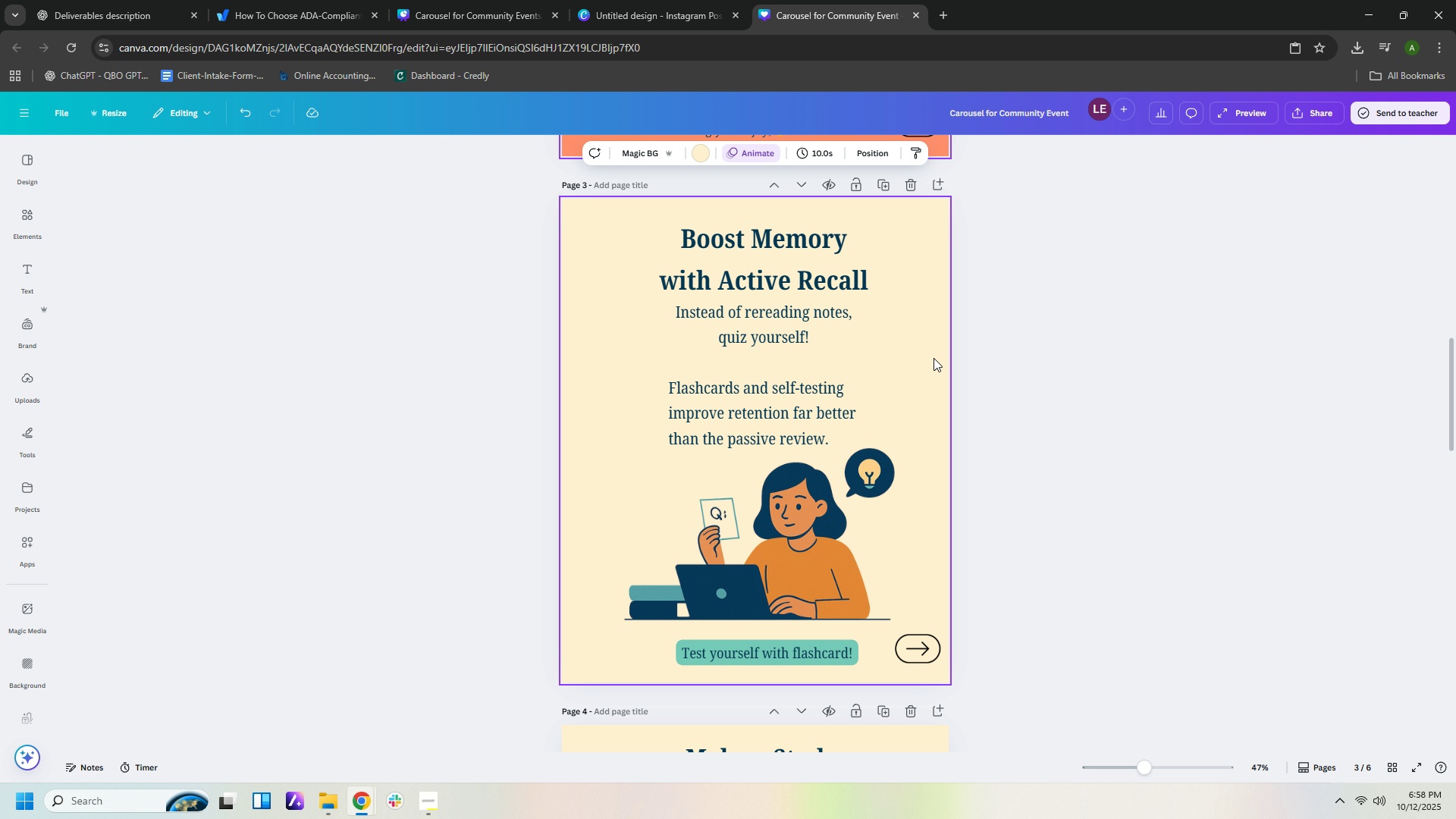 
left_click([934, 358])
 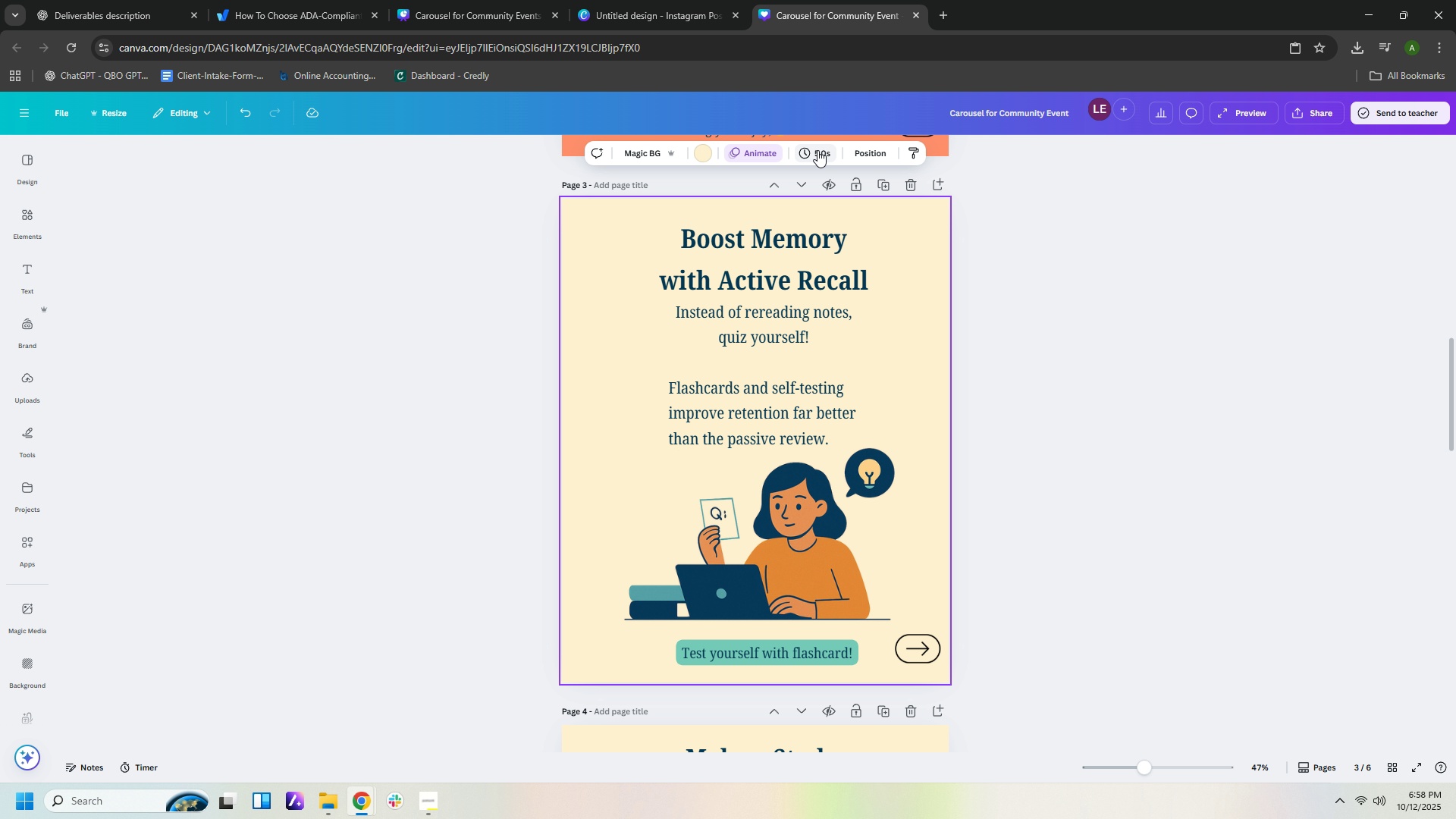 
left_click([817, 150])
 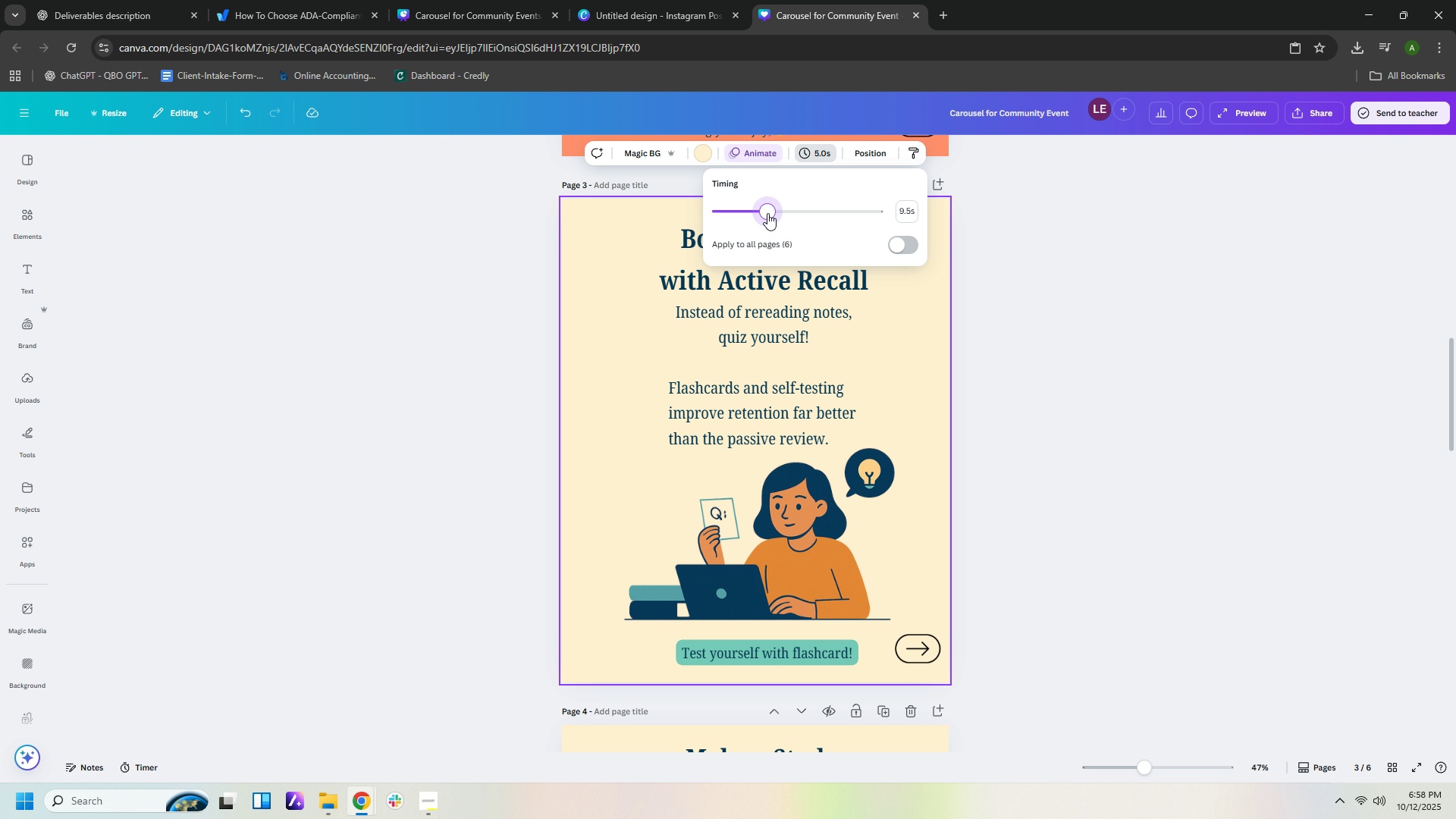 
left_click([1075, 278])
 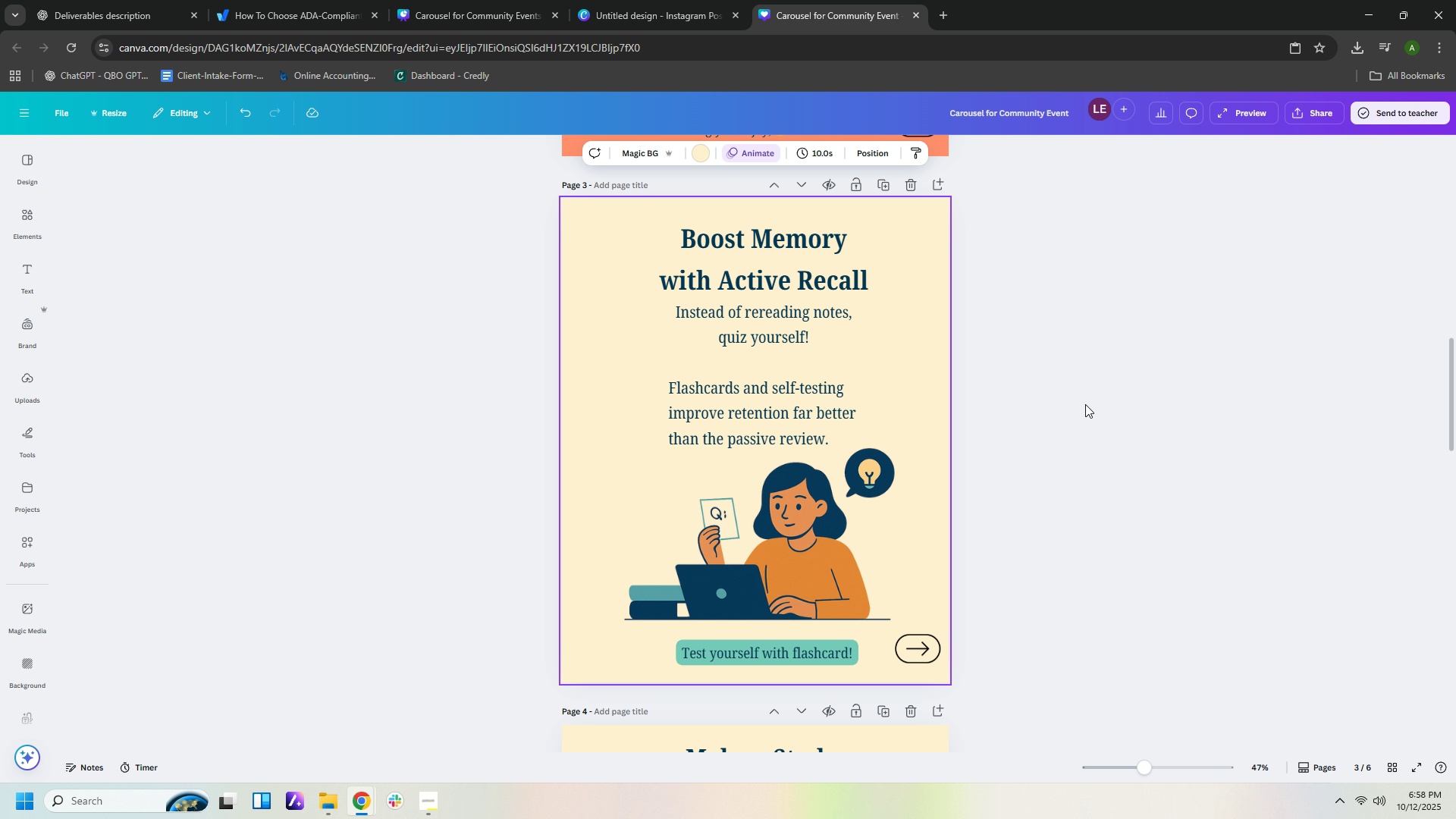 
scroll: coordinate [1086, 404], scroll_direction: down, amount: 4.0
 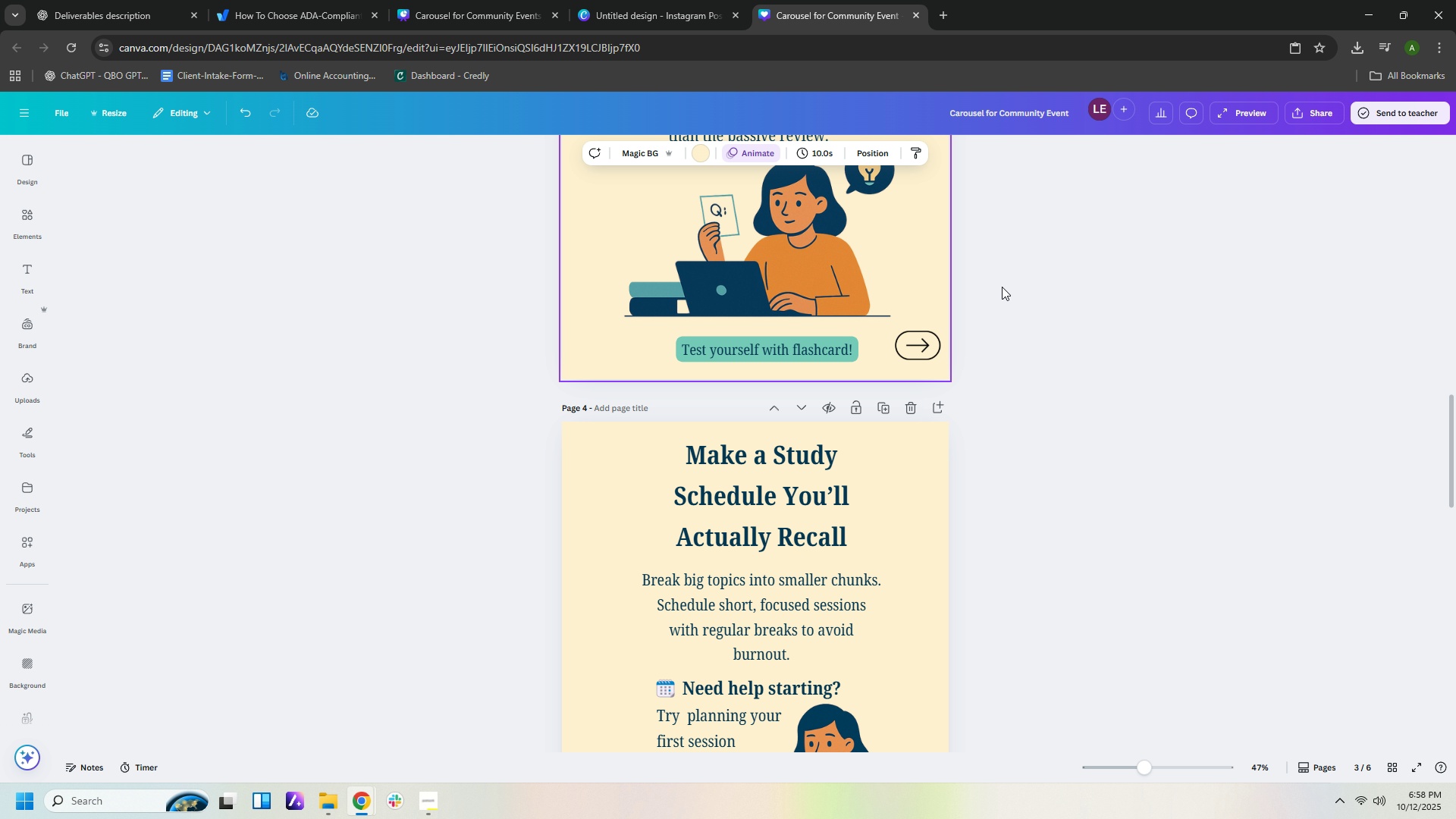 
scroll: coordinate [1058, 263], scroll_direction: up, amount: 2.0
 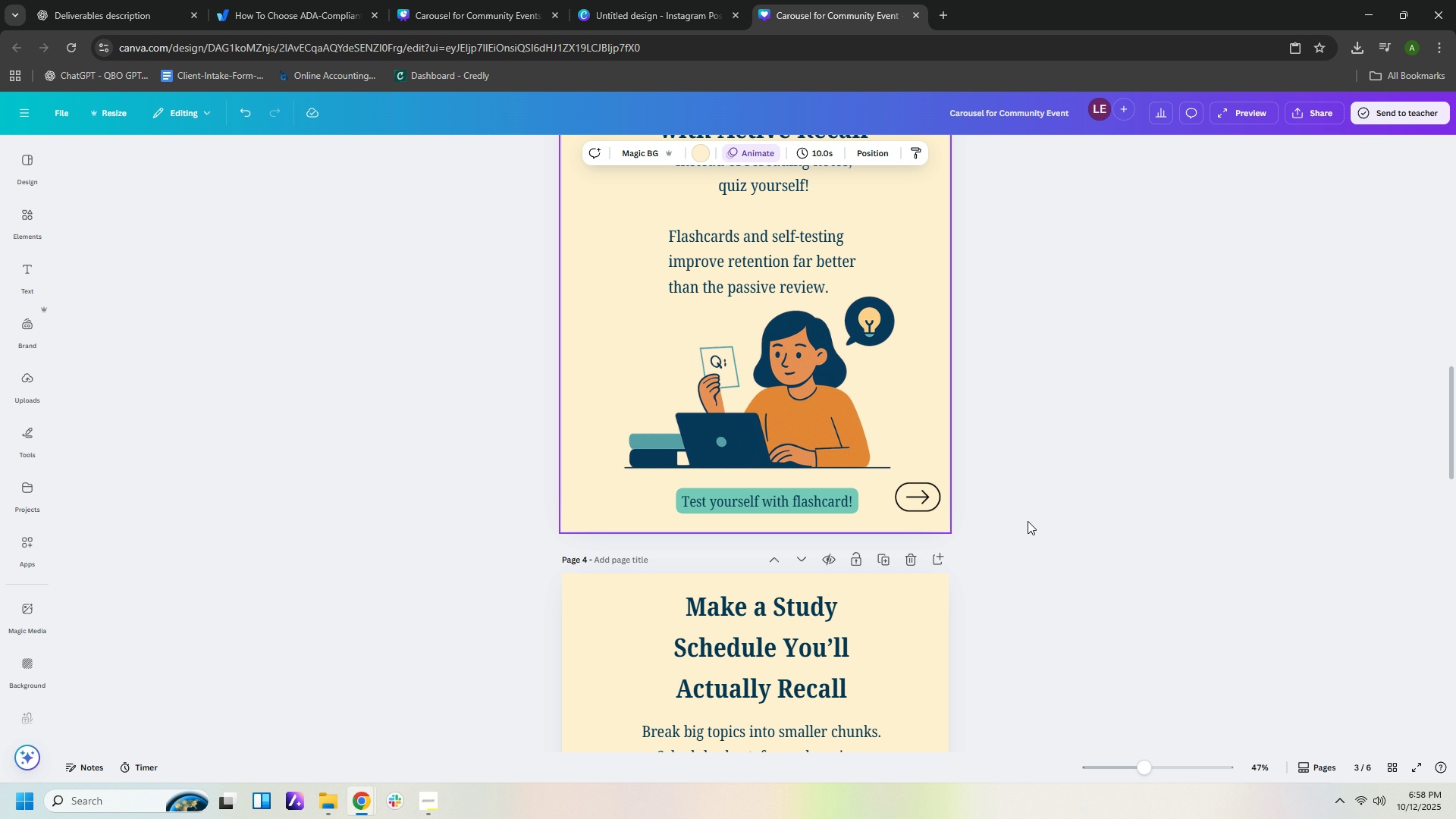 
scroll: coordinate [1035, 598], scroll_direction: down, amount: 2.0
 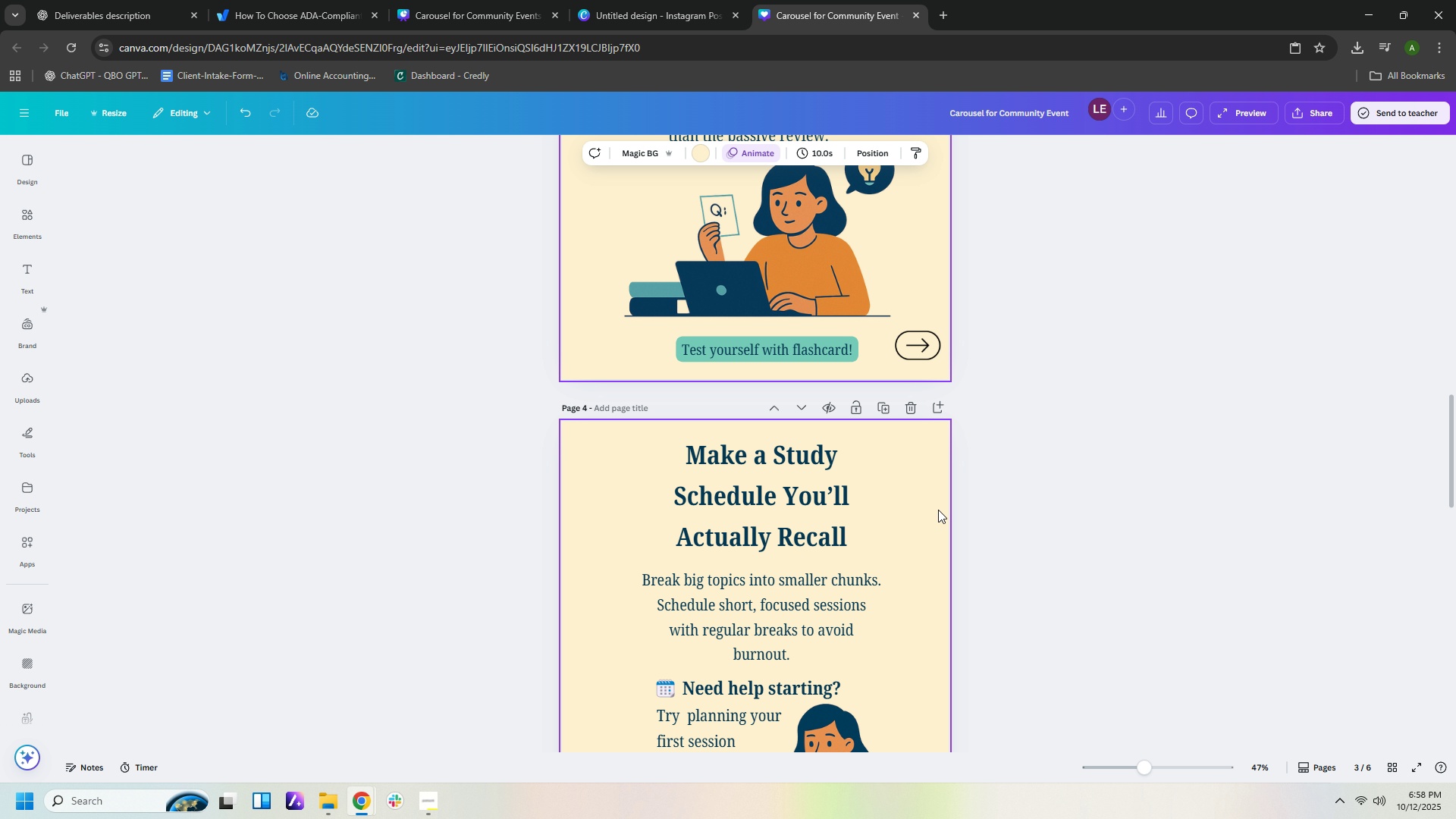 
left_click([938, 510])
 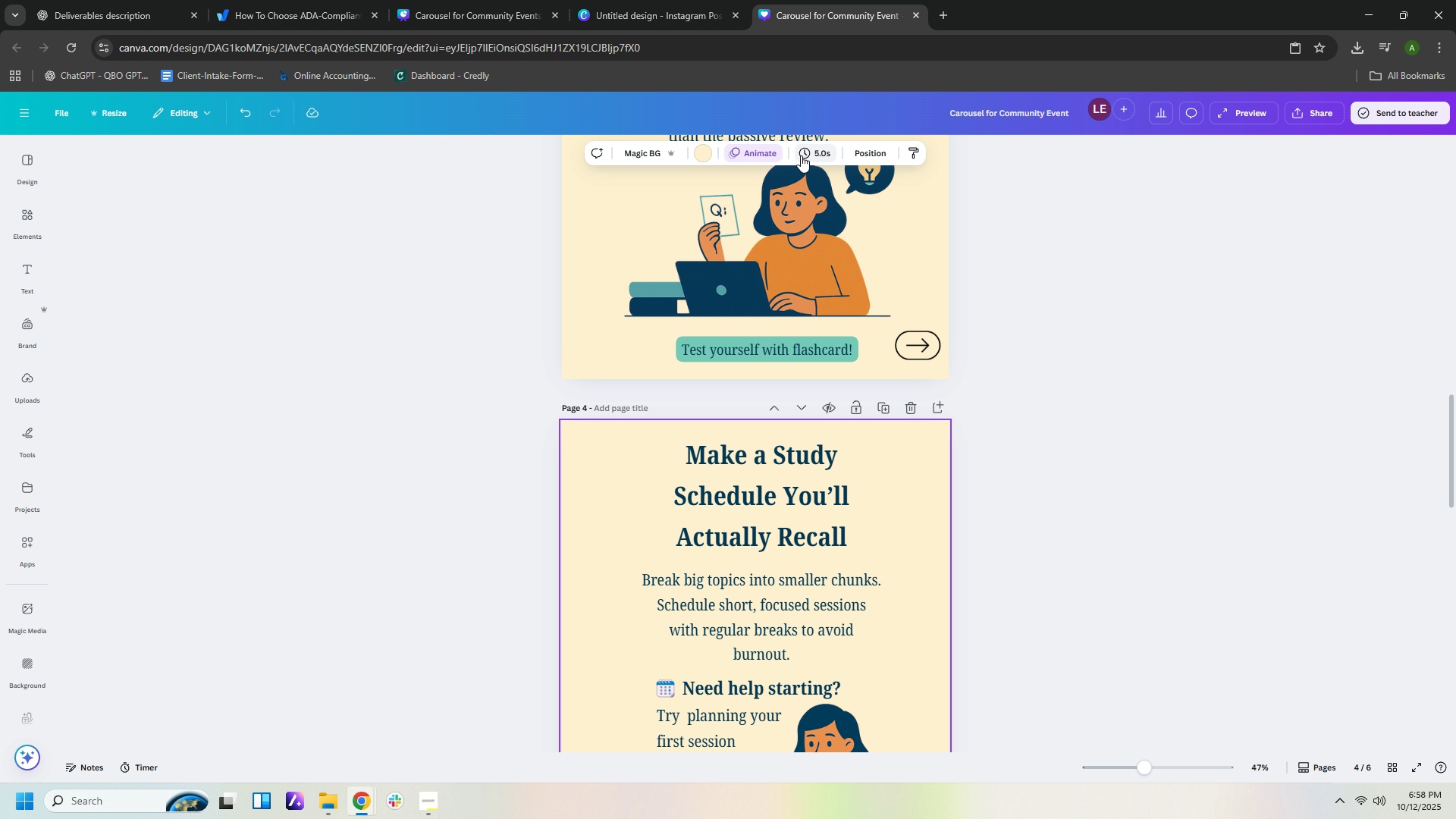 
left_click([801, 155])
 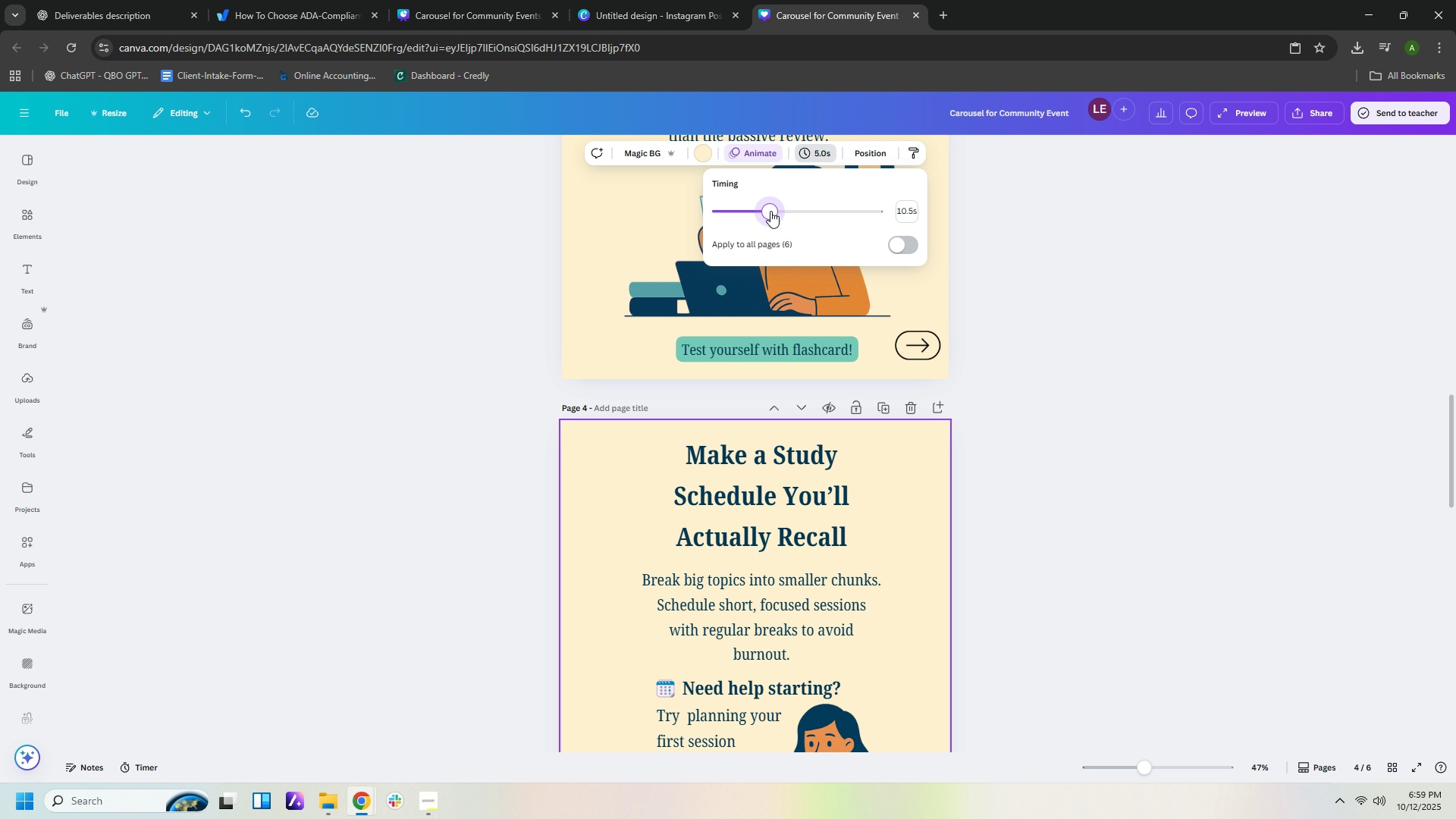 
left_click([1025, 327])
 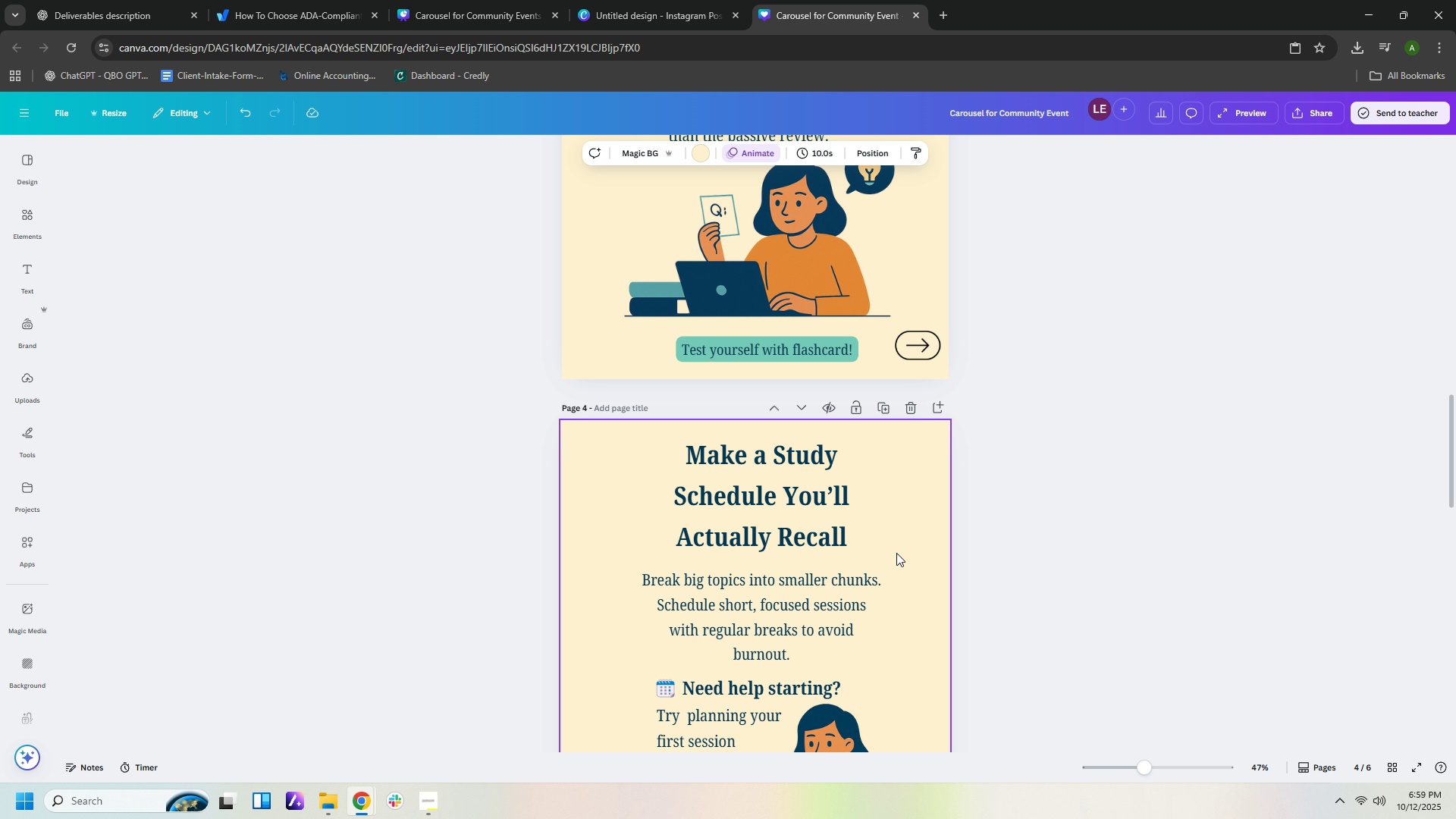 
left_click([896, 553])
 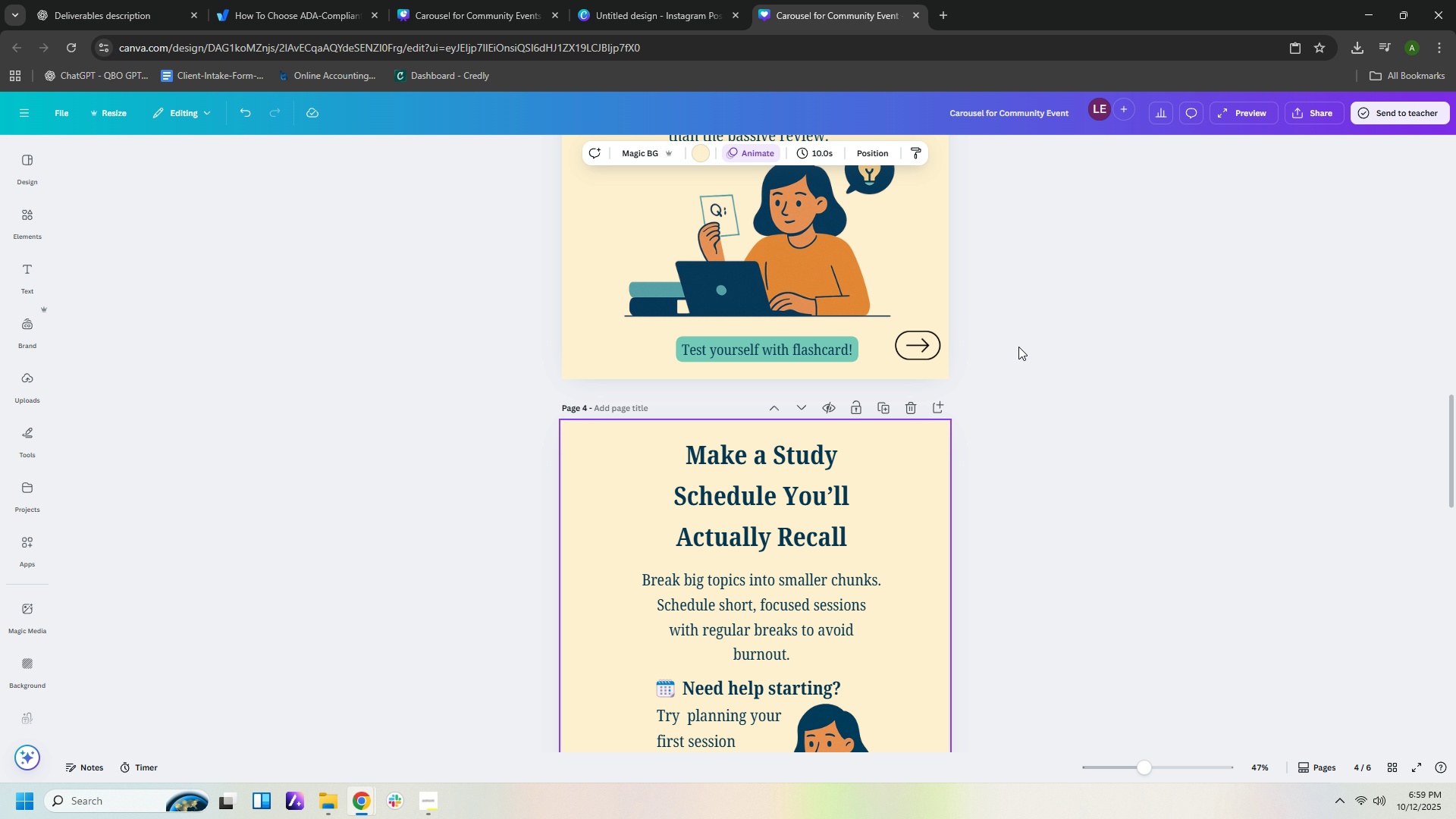 
scroll: coordinate [1050, 398], scroll_direction: down, amount: 9.0
 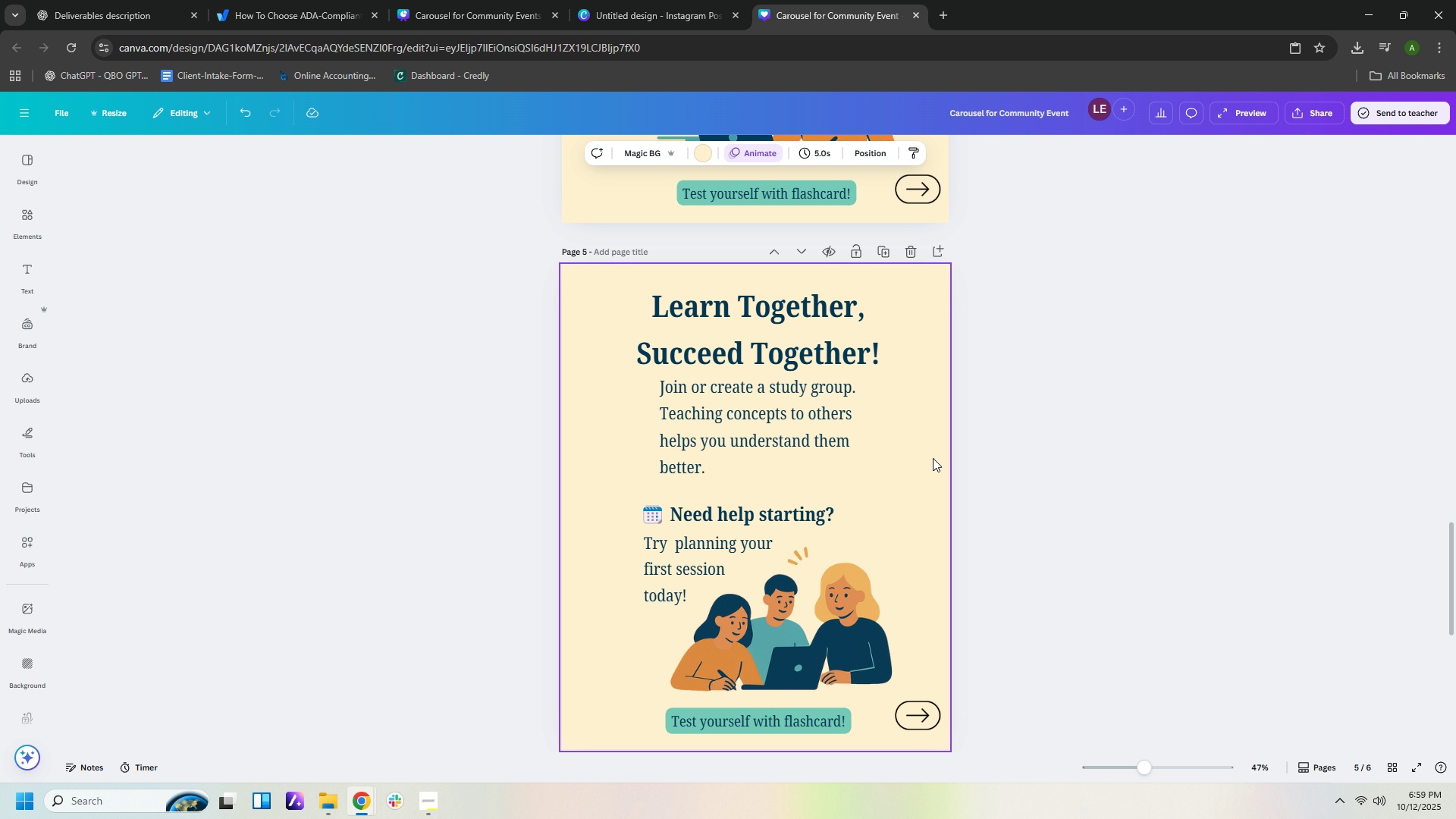 
left_click([933, 458])
 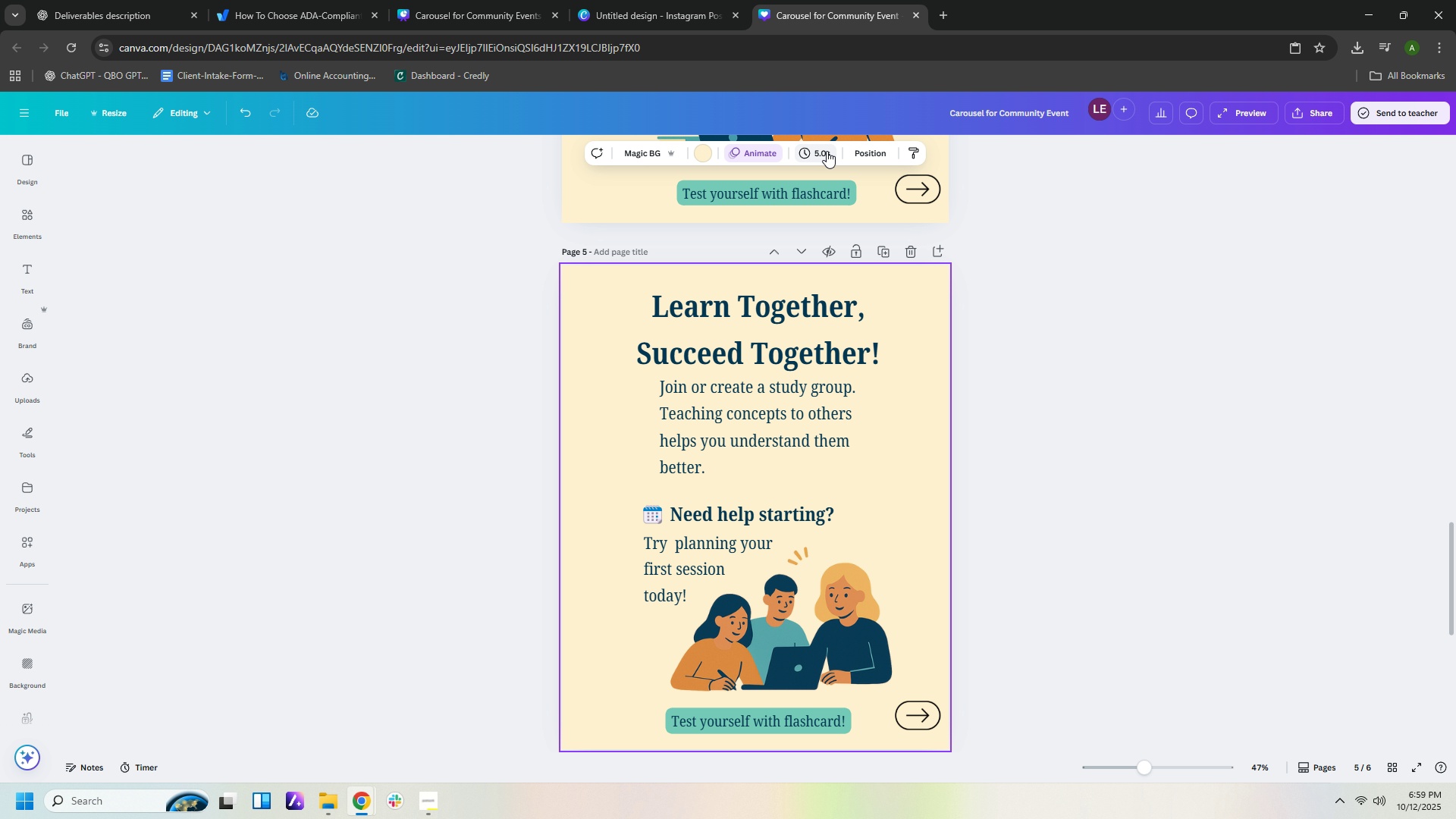 
left_click([827, 151])
 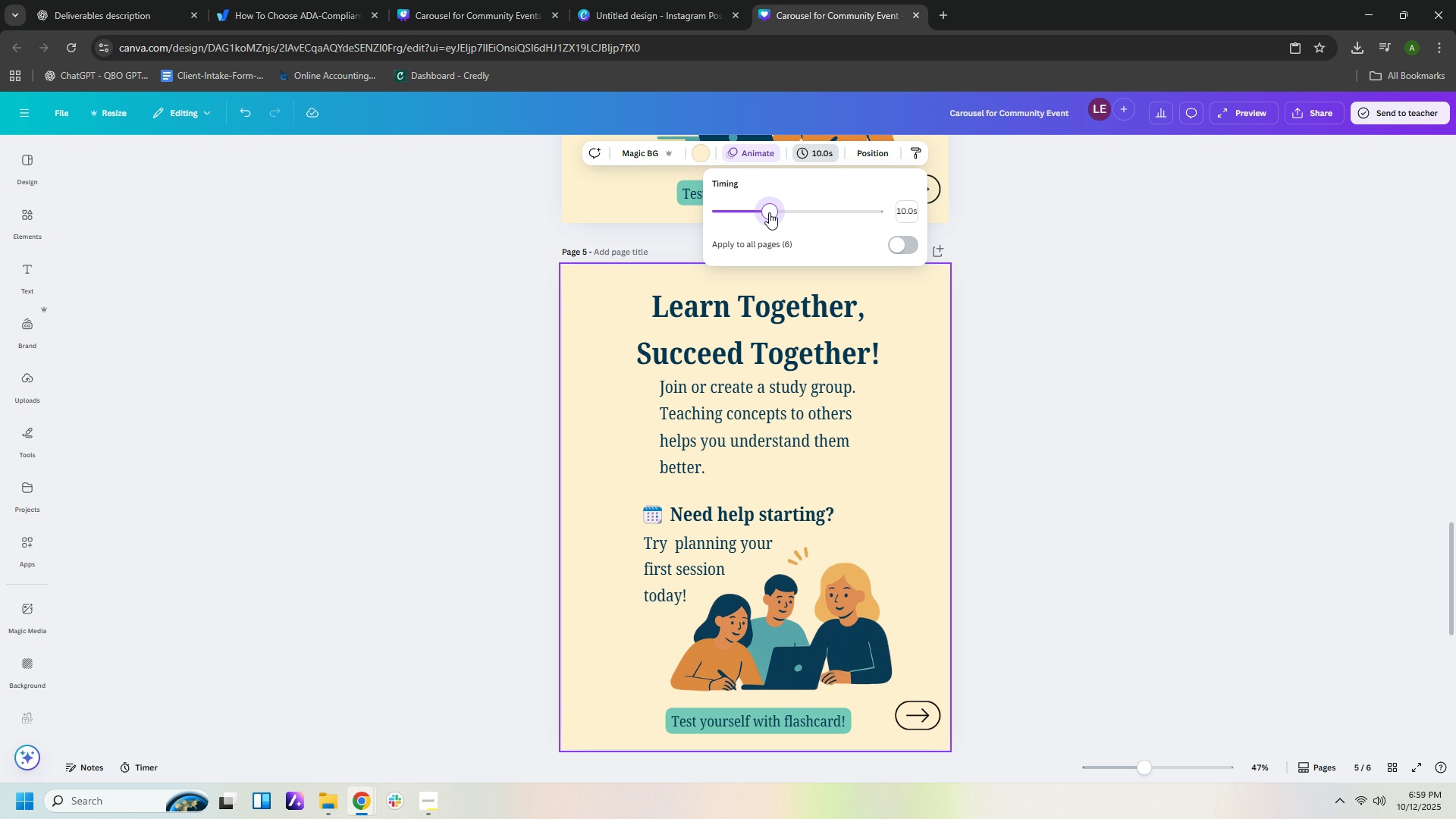 
left_click([1010, 350])
 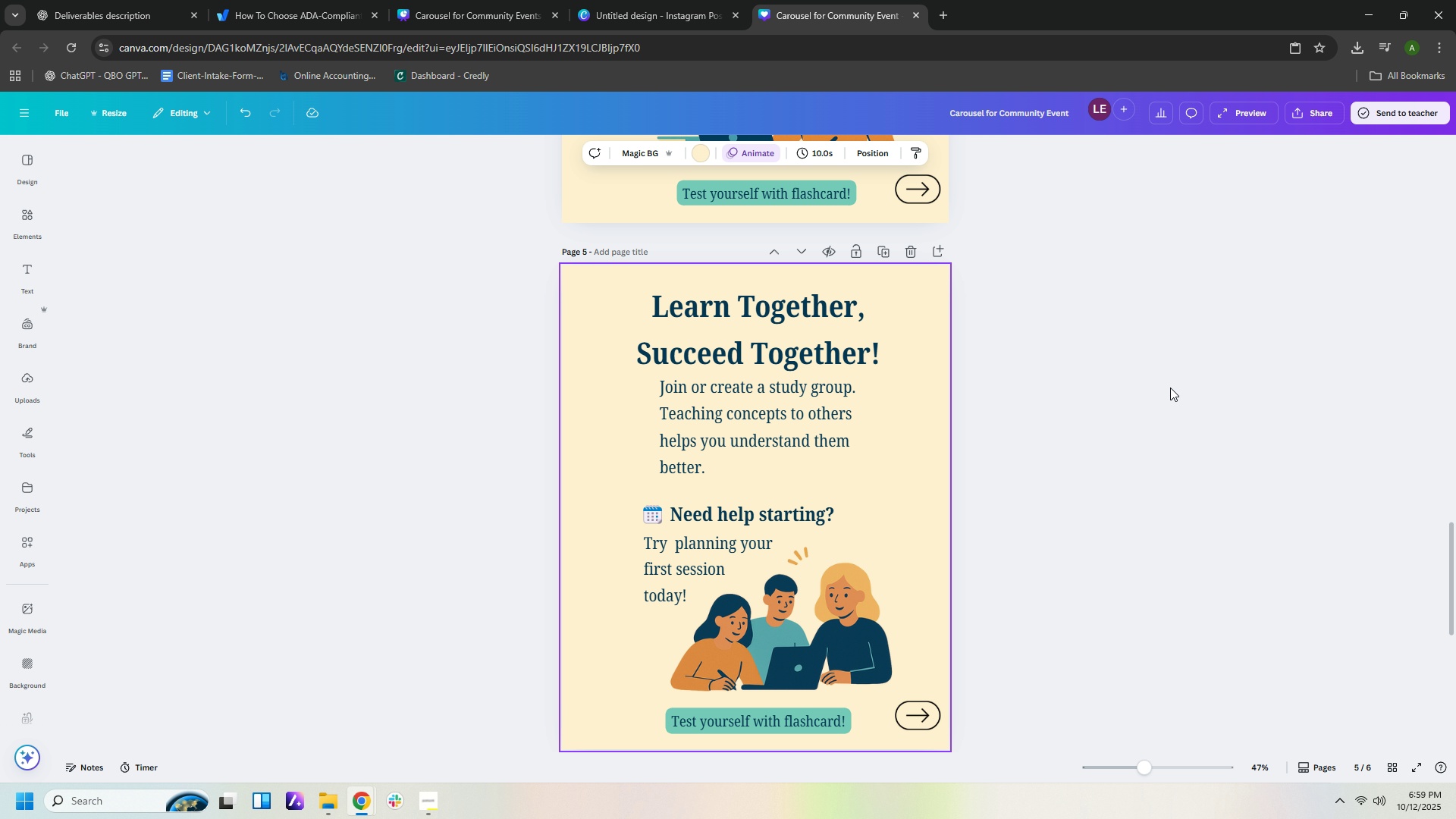 
scroll: coordinate [1173, 404], scroll_direction: down, amount: 6.0
 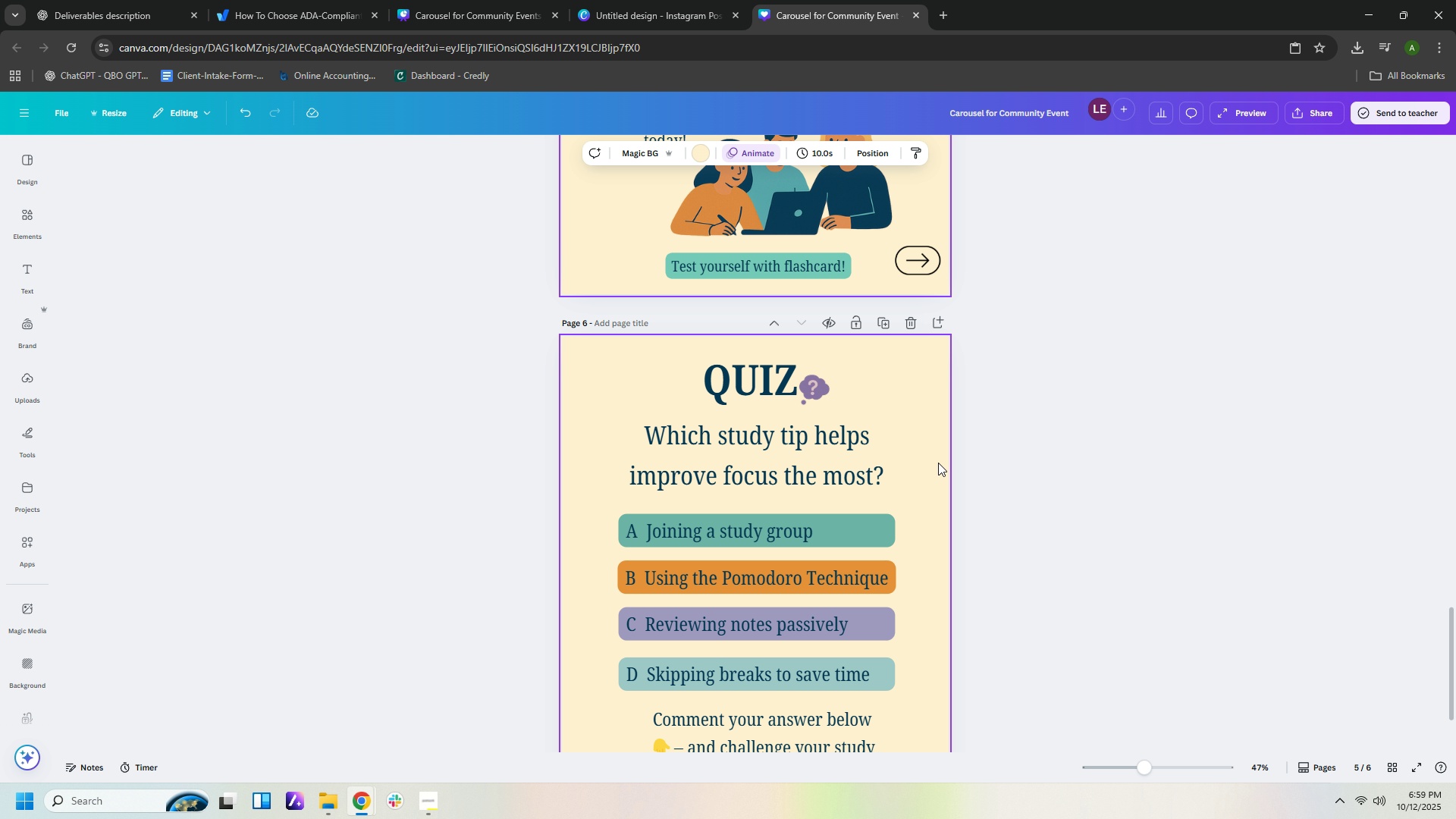 
left_click([938, 463])
 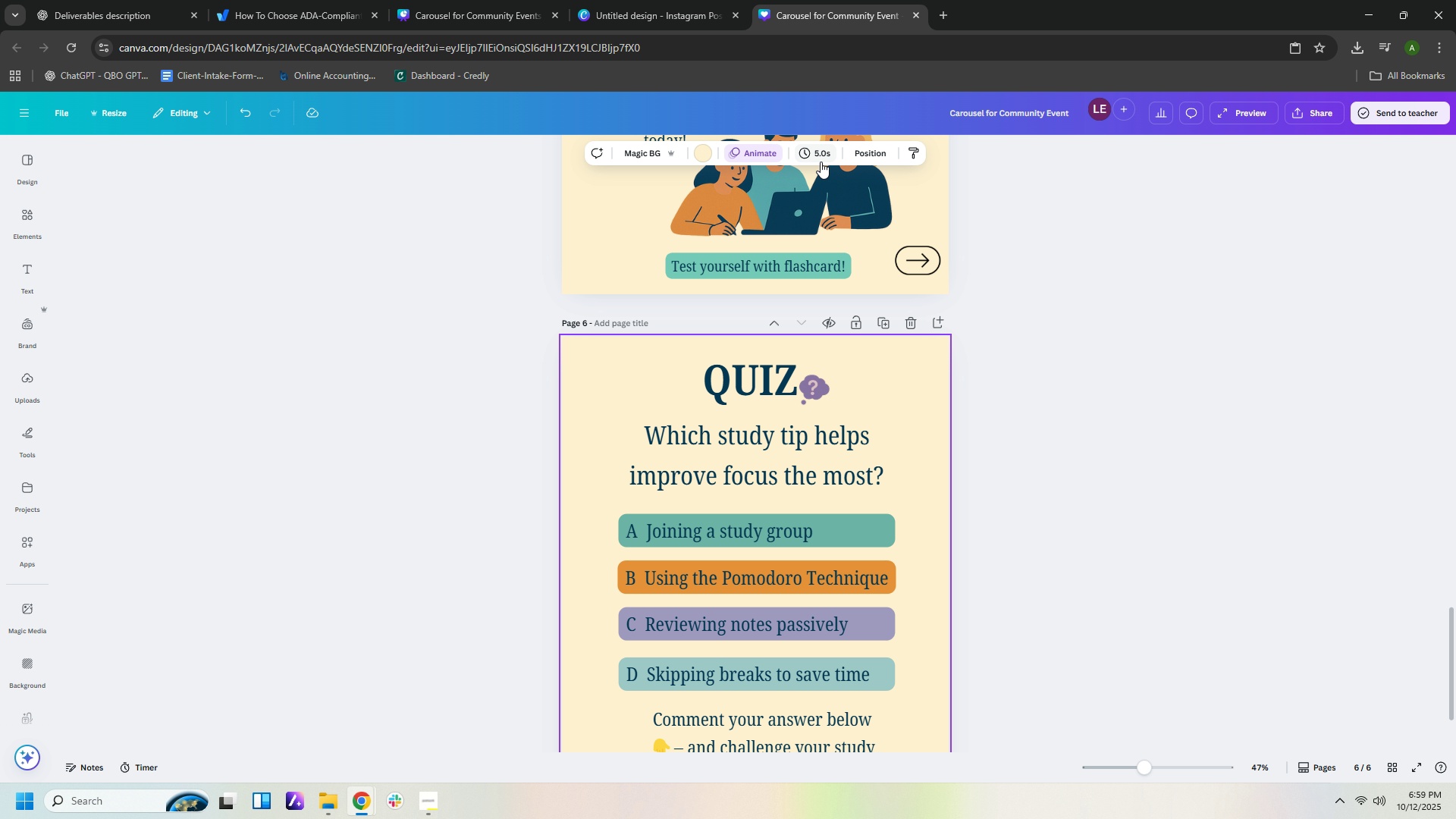 
left_click([821, 162])
 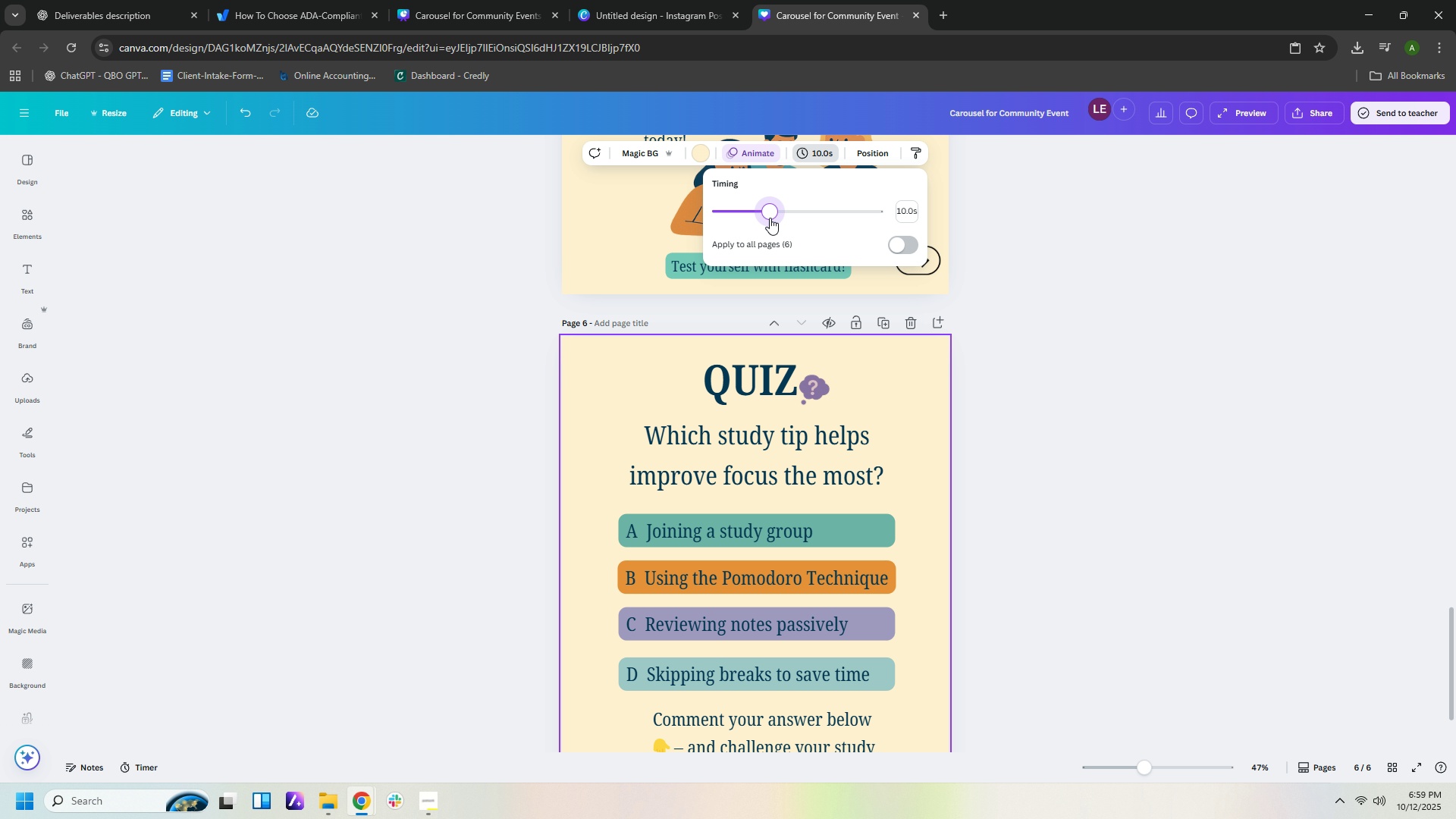 
left_click([1074, 331])
 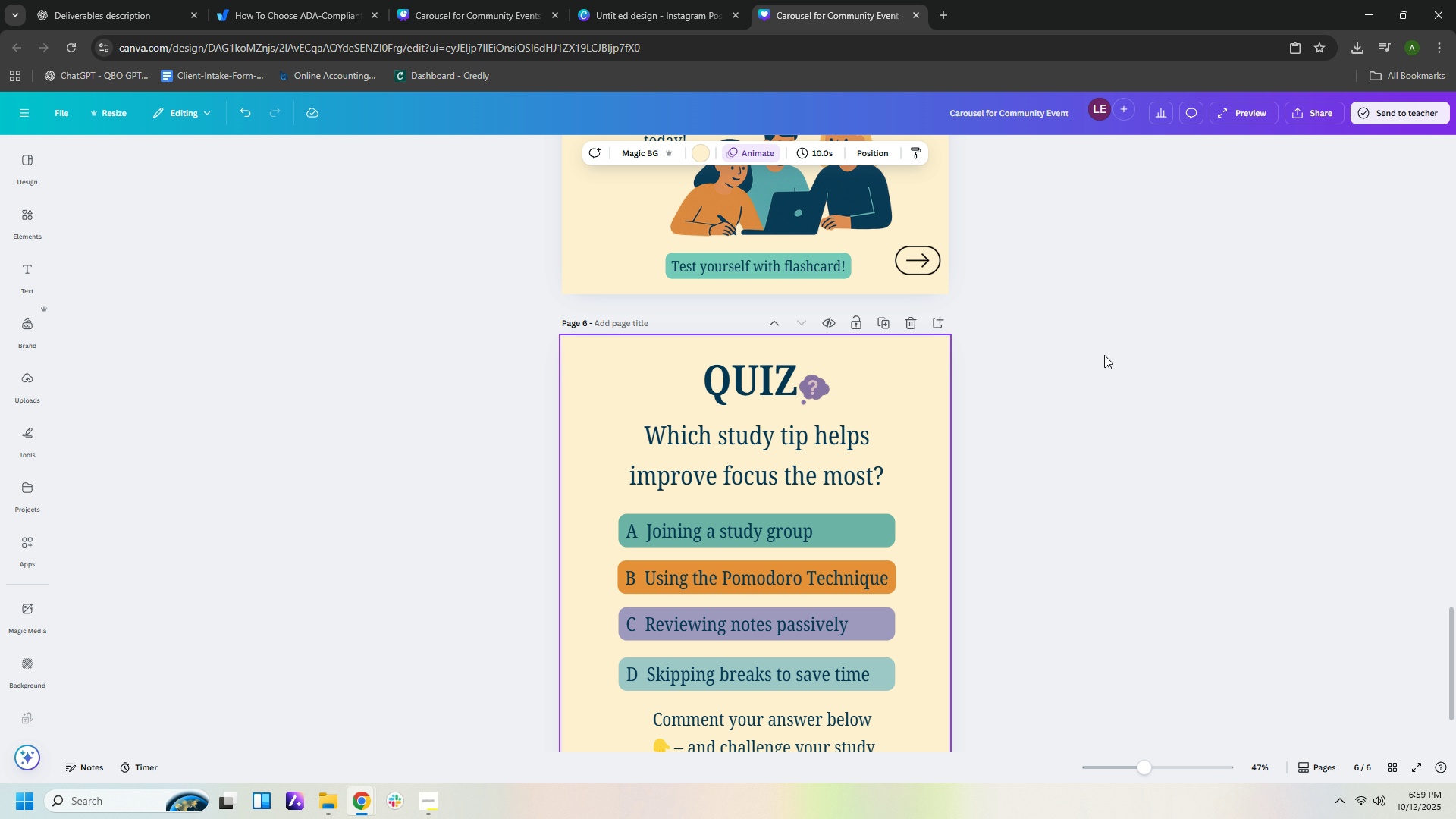 
scroll: coordinate [1114, 403], scroll_direction: down, amount: 7.0
 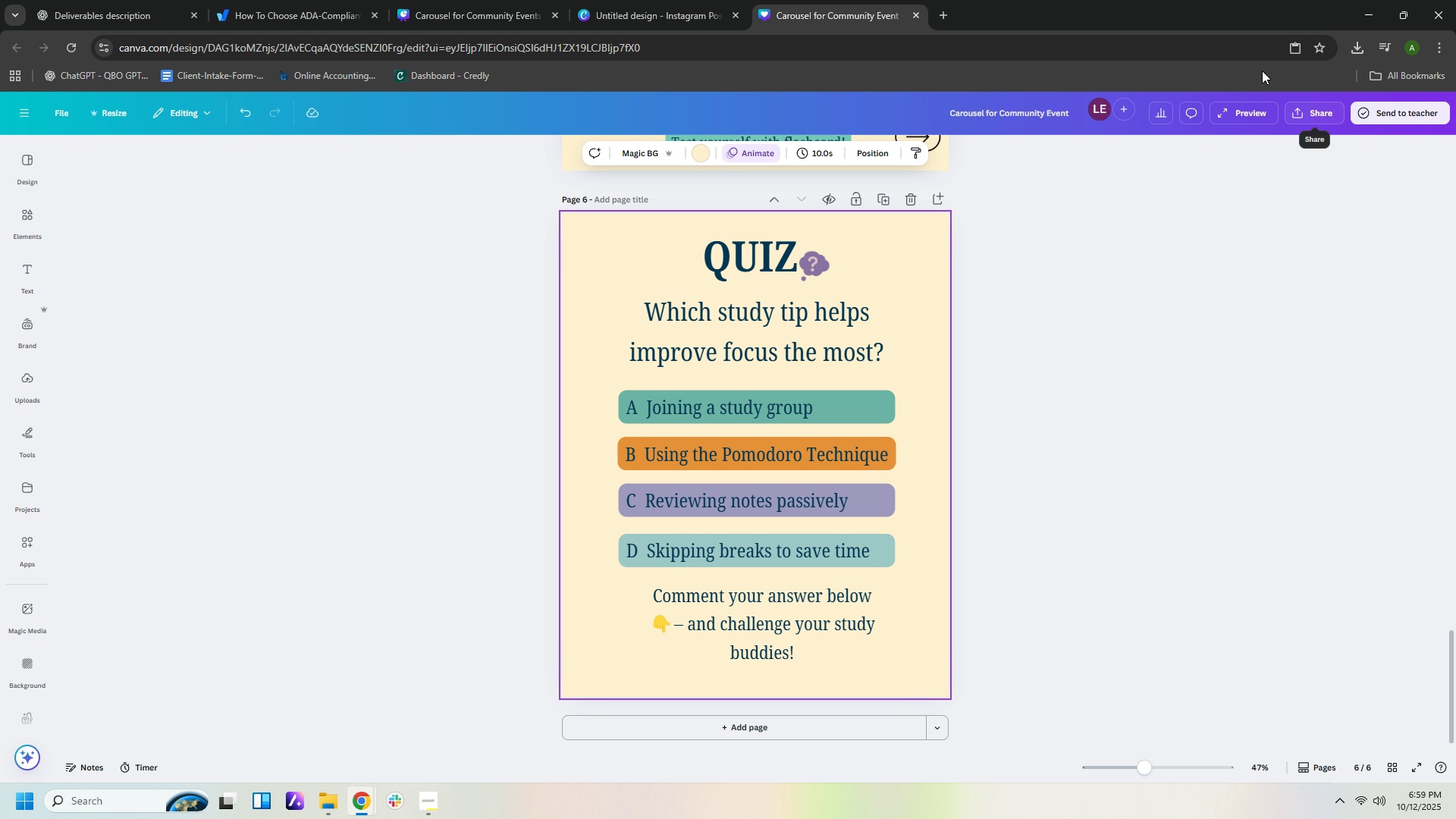 
wait(6.07)
 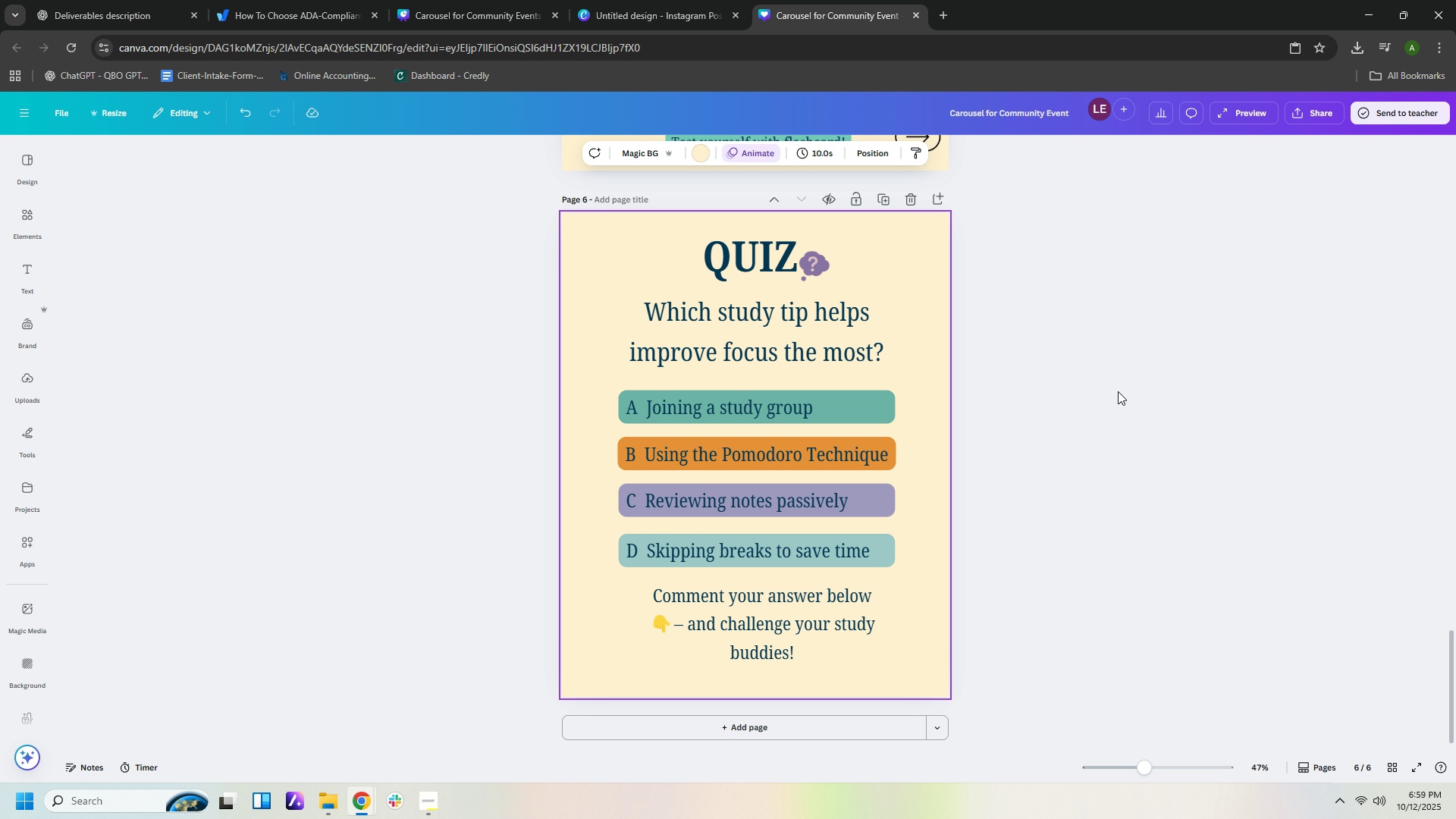 
left_click([650, 15])
 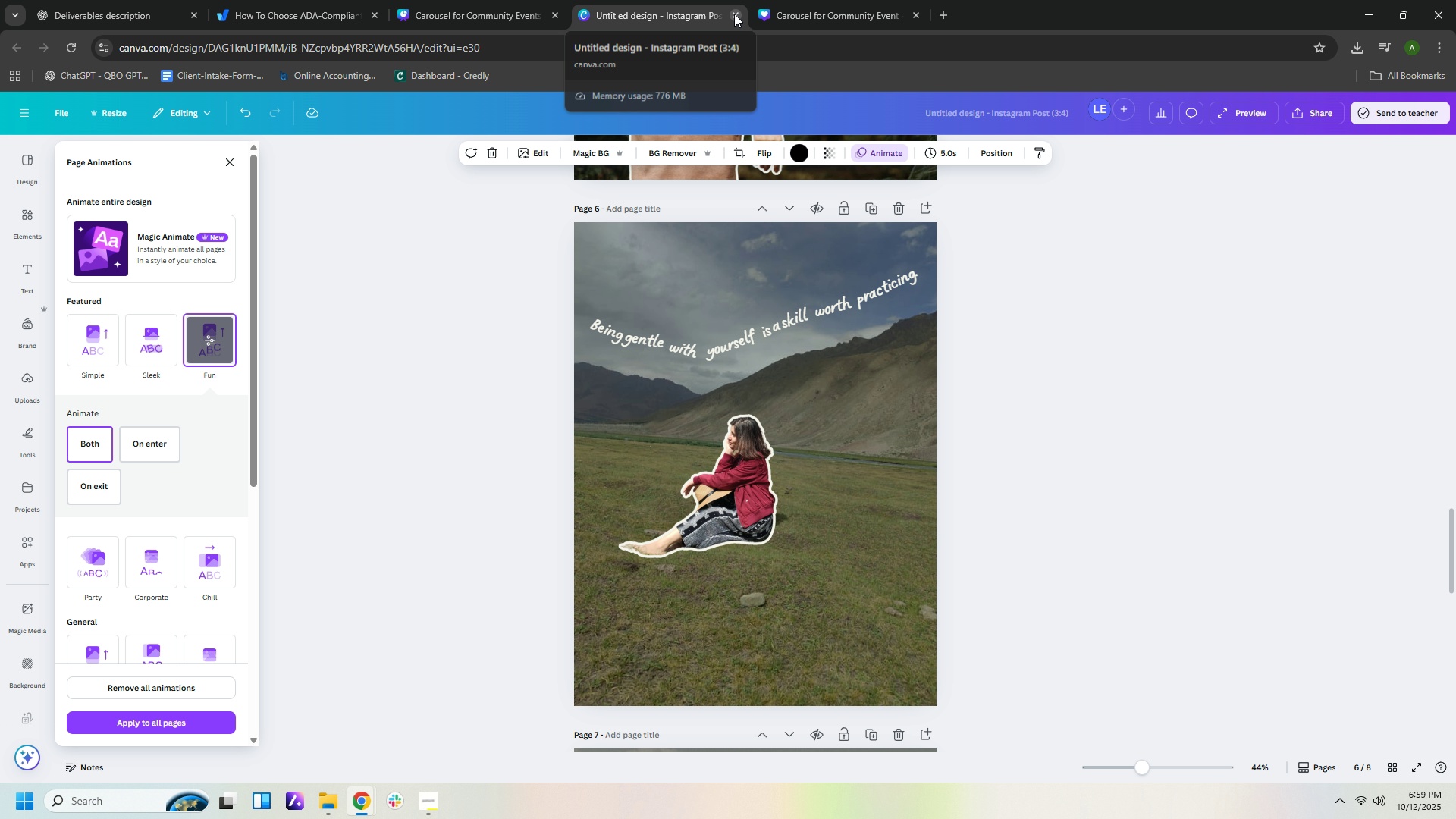 
left_click([734, 14])
 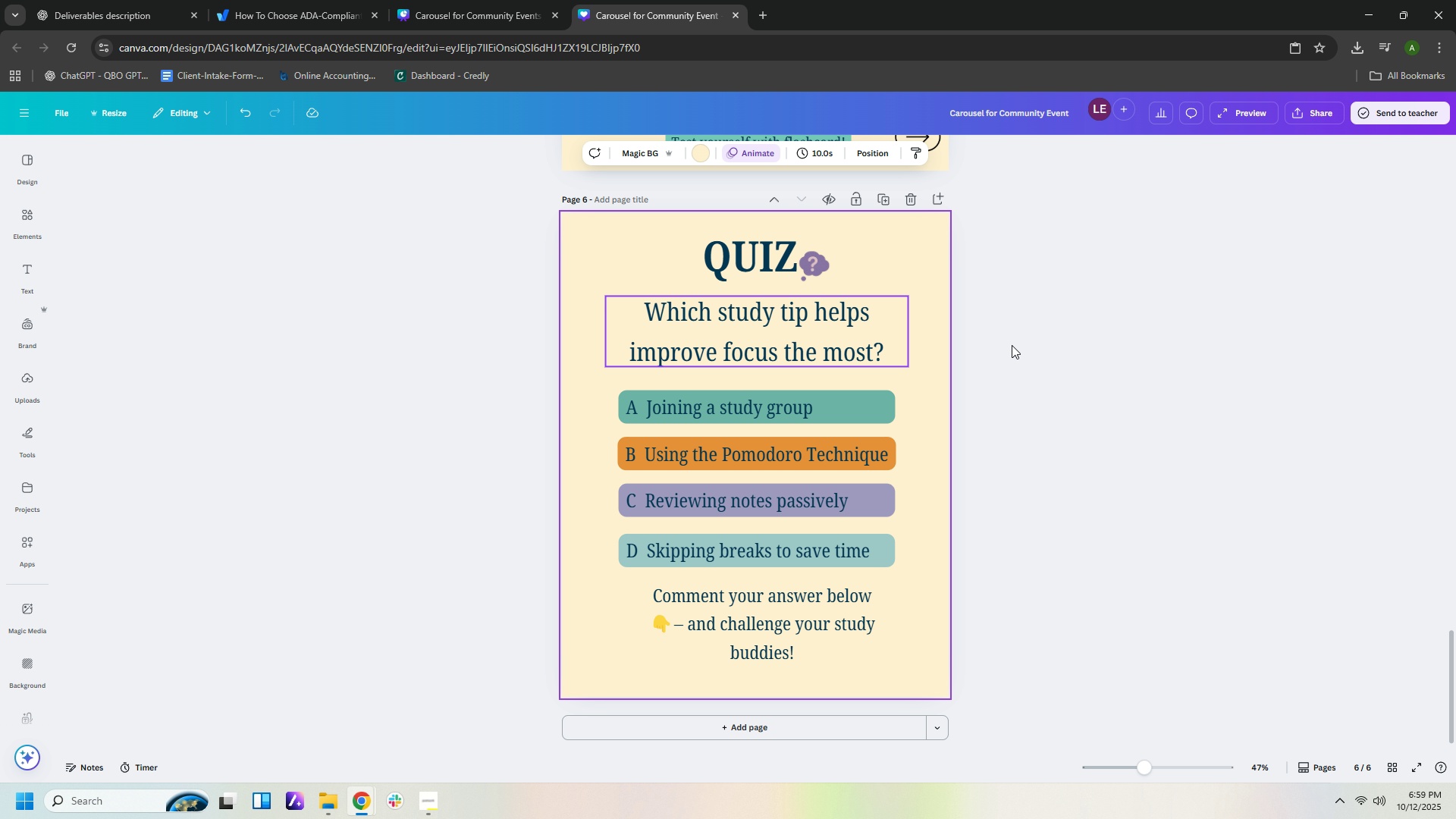 
scroll: coordinate [1200, 386], scroll_direction: up, amount: 37.0
 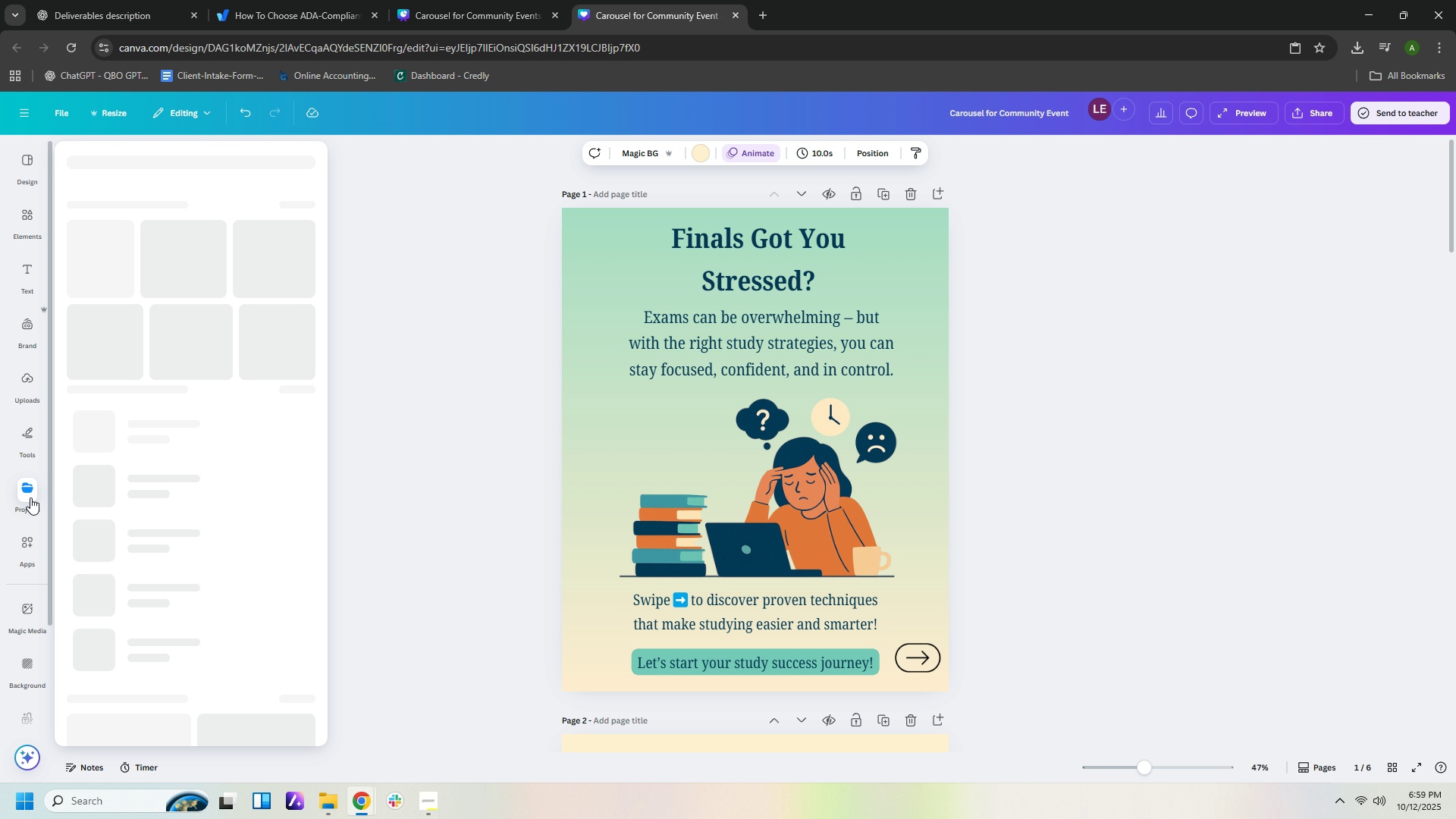 
left_click([30, 497])
 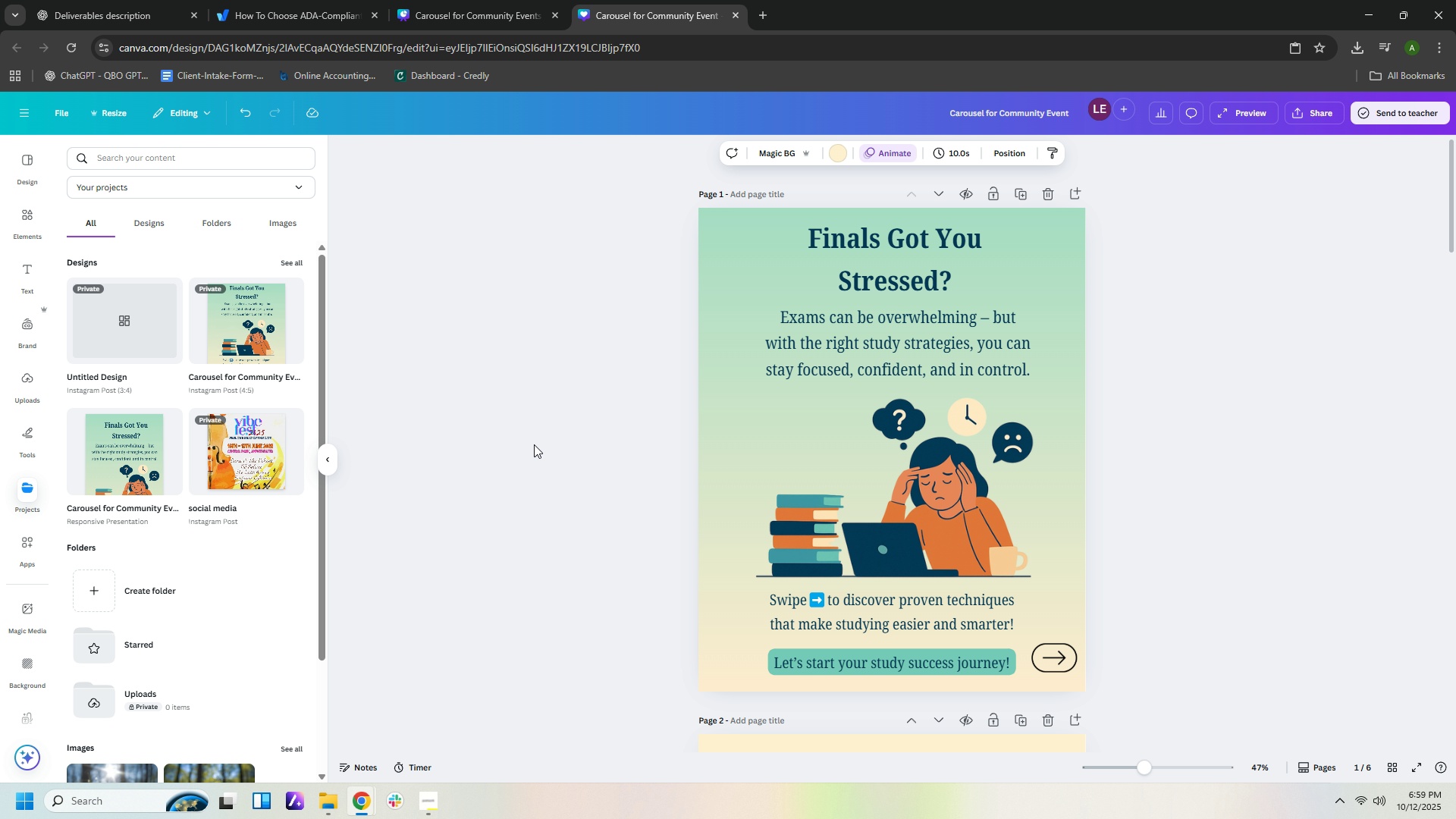 
scroll: coordinate [538, 444], scroll_direction: up, amount: 1.0
 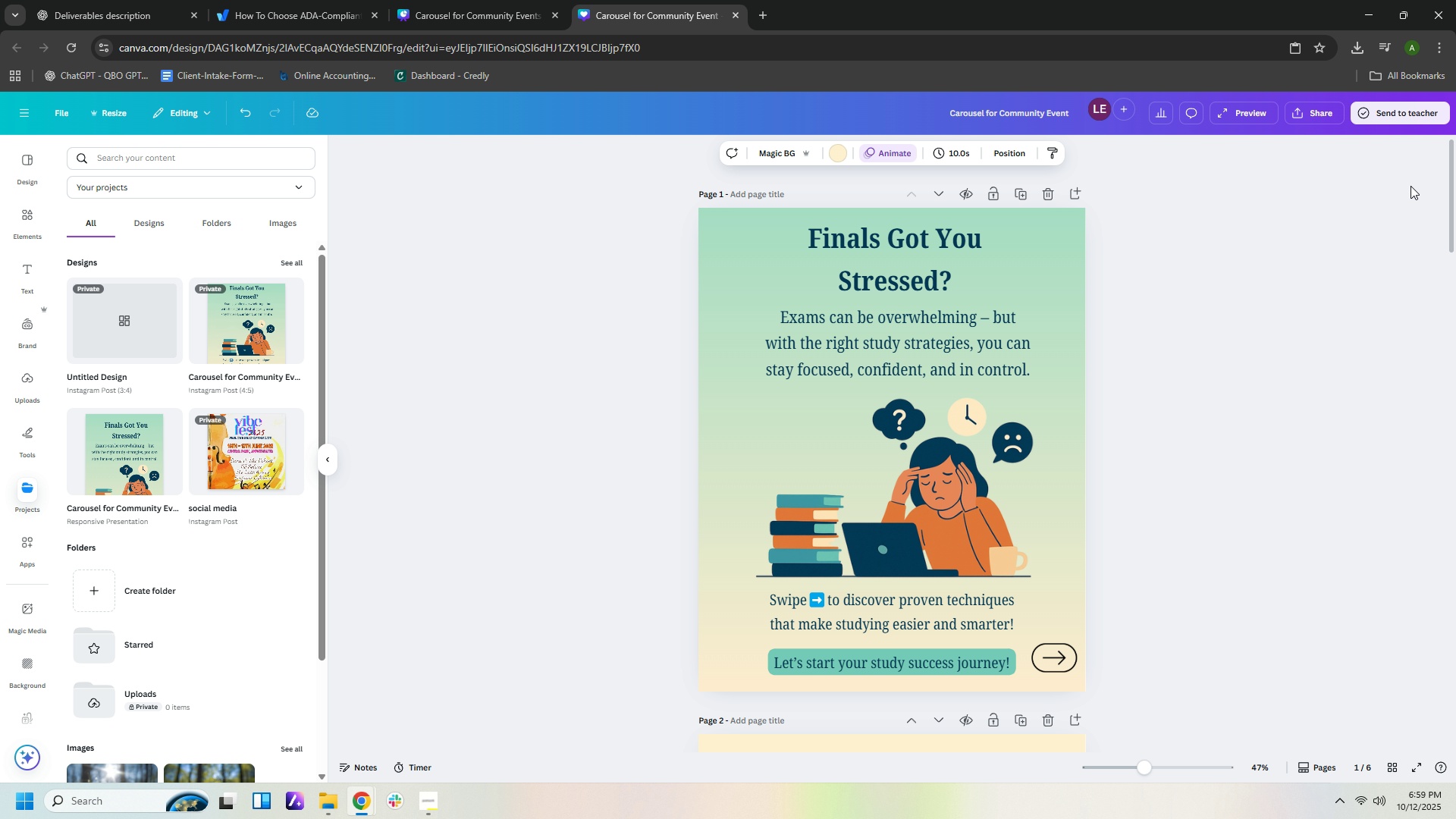 
left_click([1315, 105])
 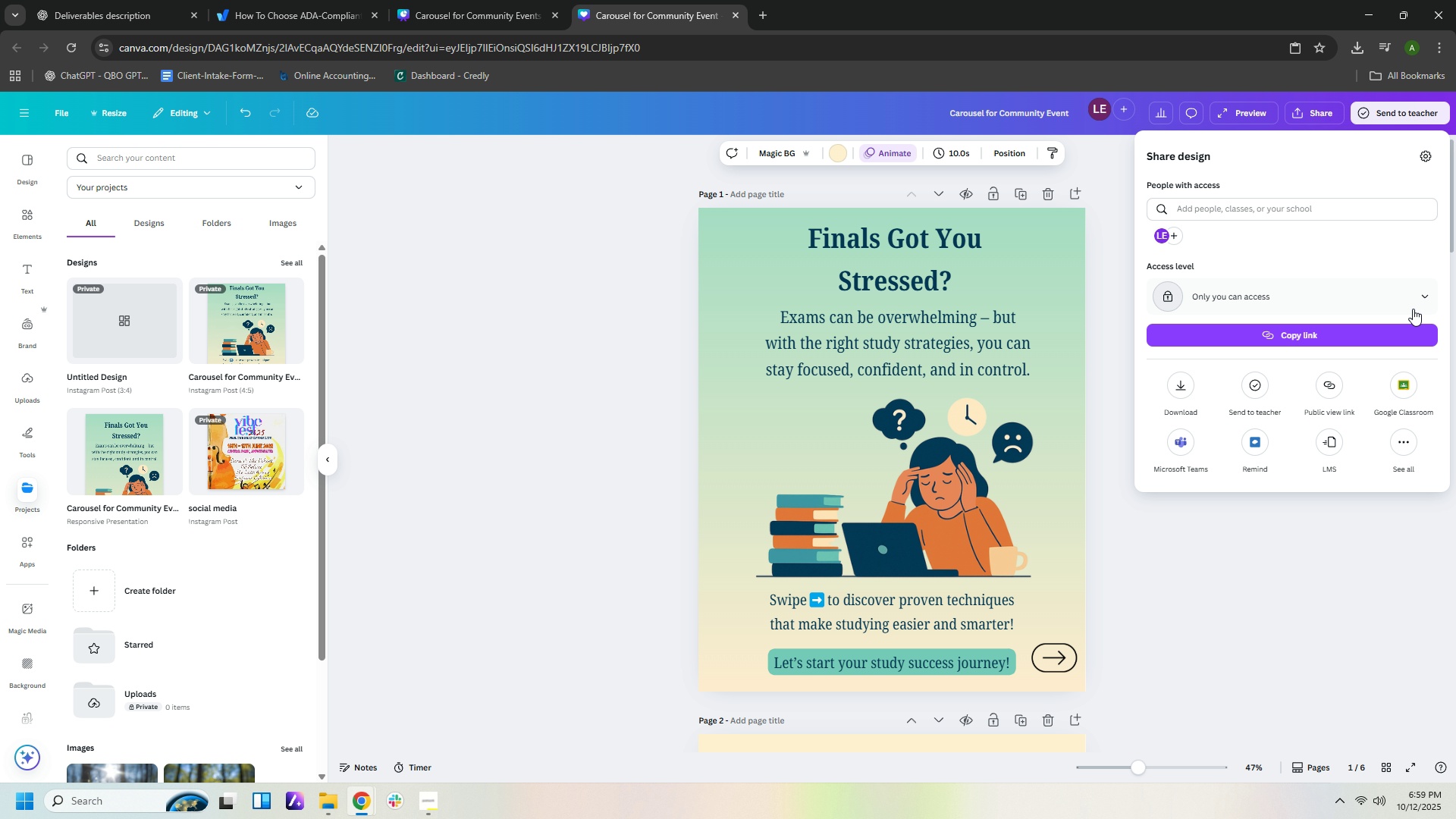 
left_click([1419, 293])
 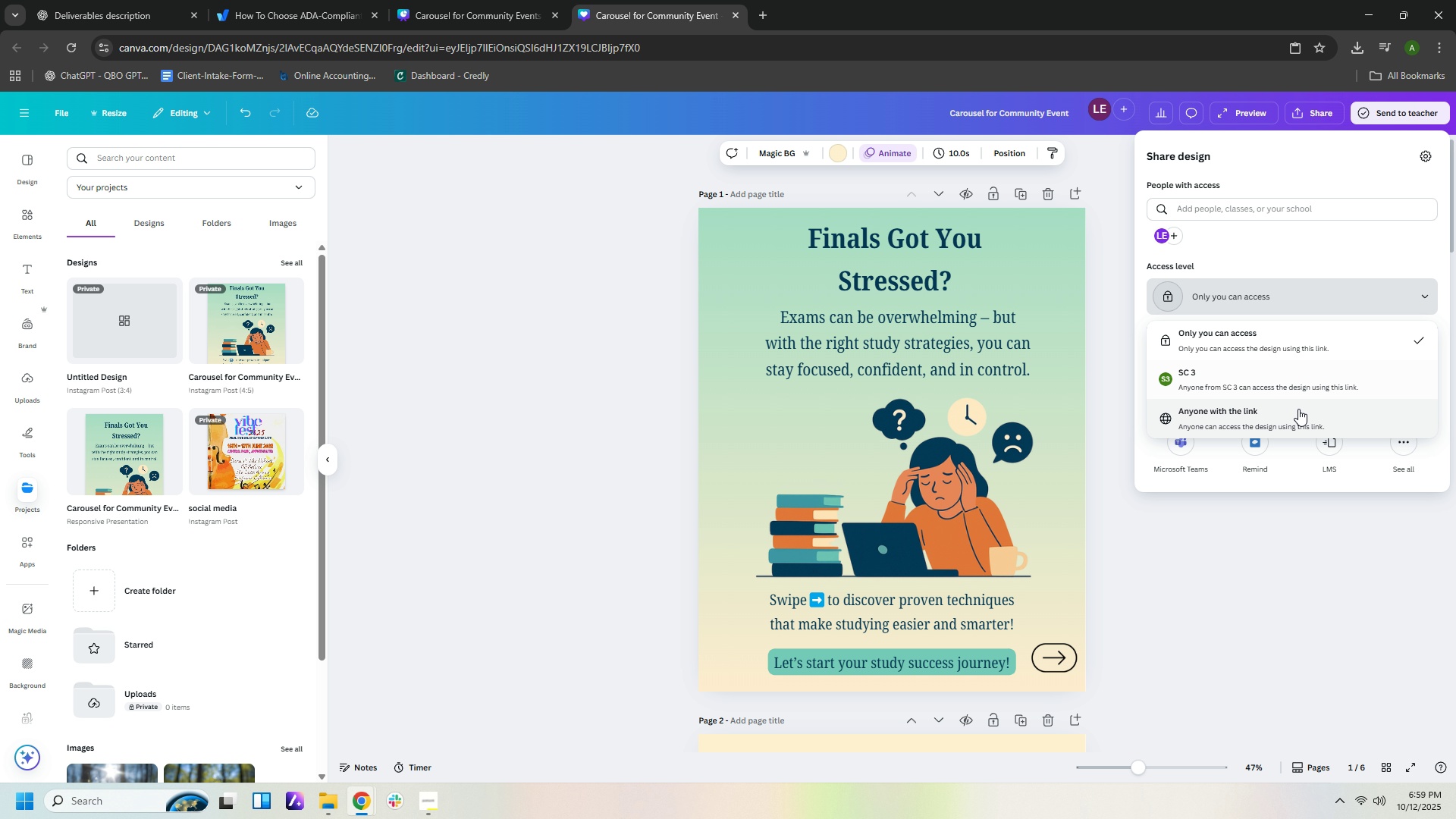 
left_click([1298, 410])
 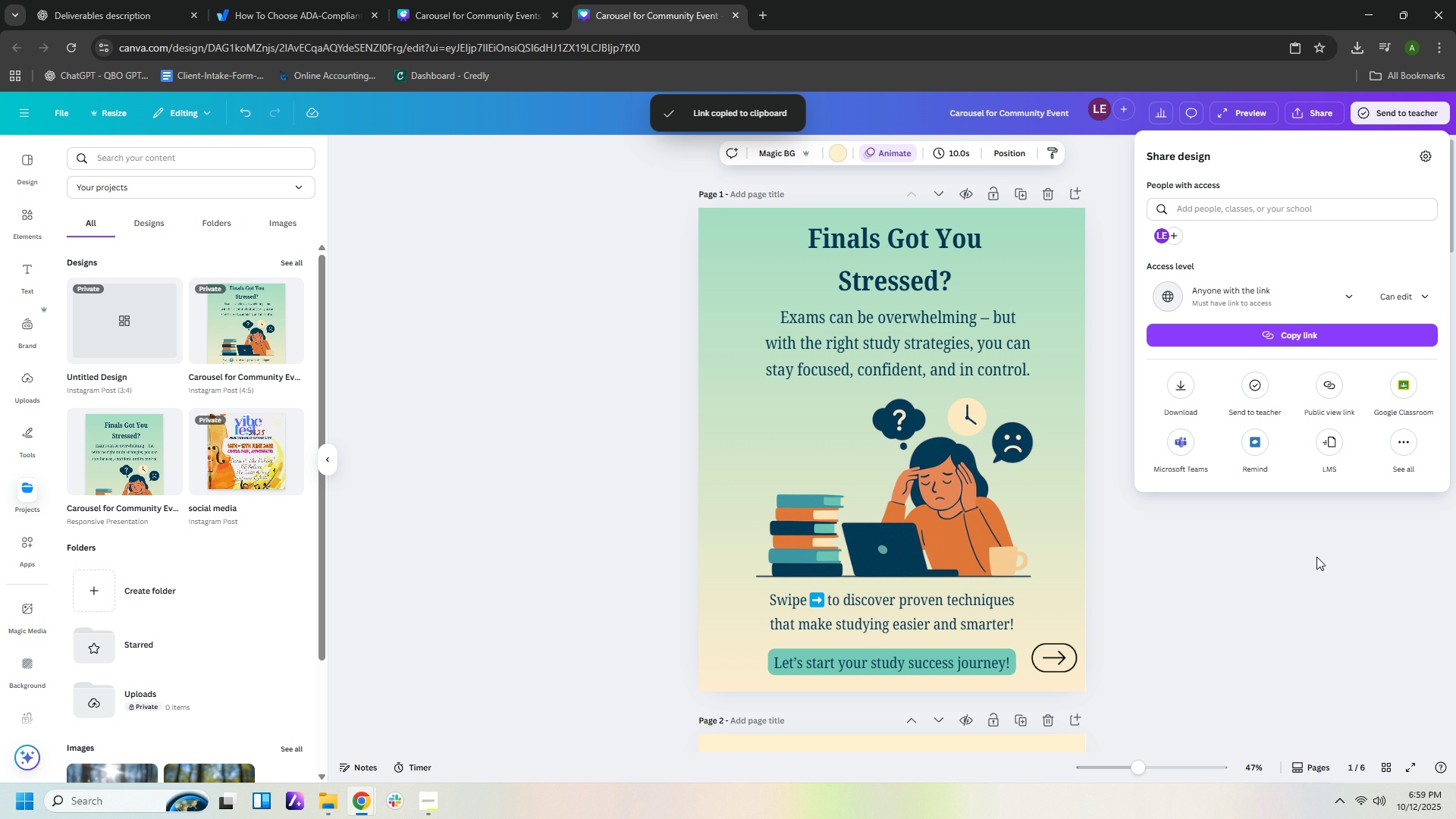 
wait(9.62)
 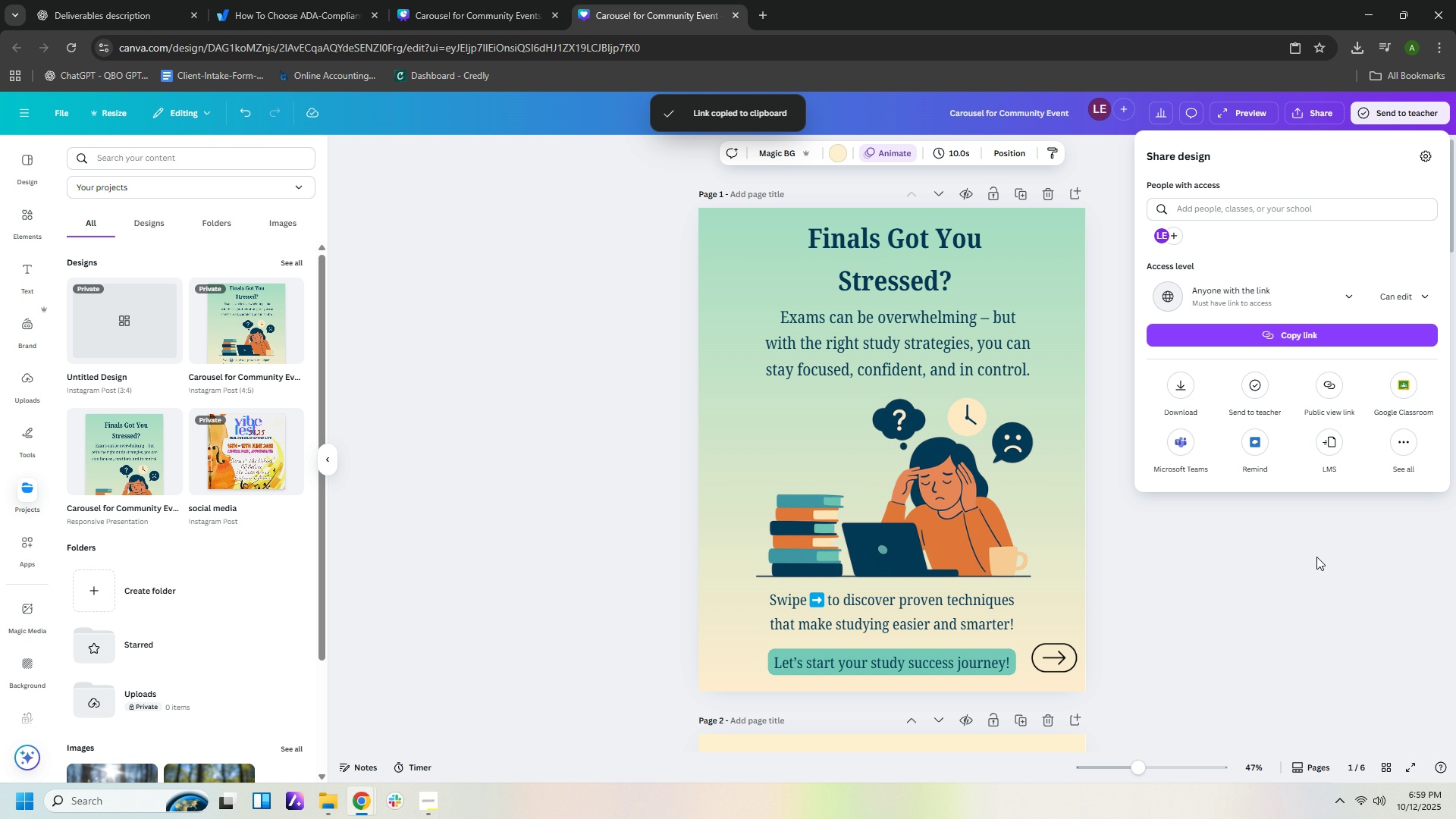 
left_click([1203, 654])
 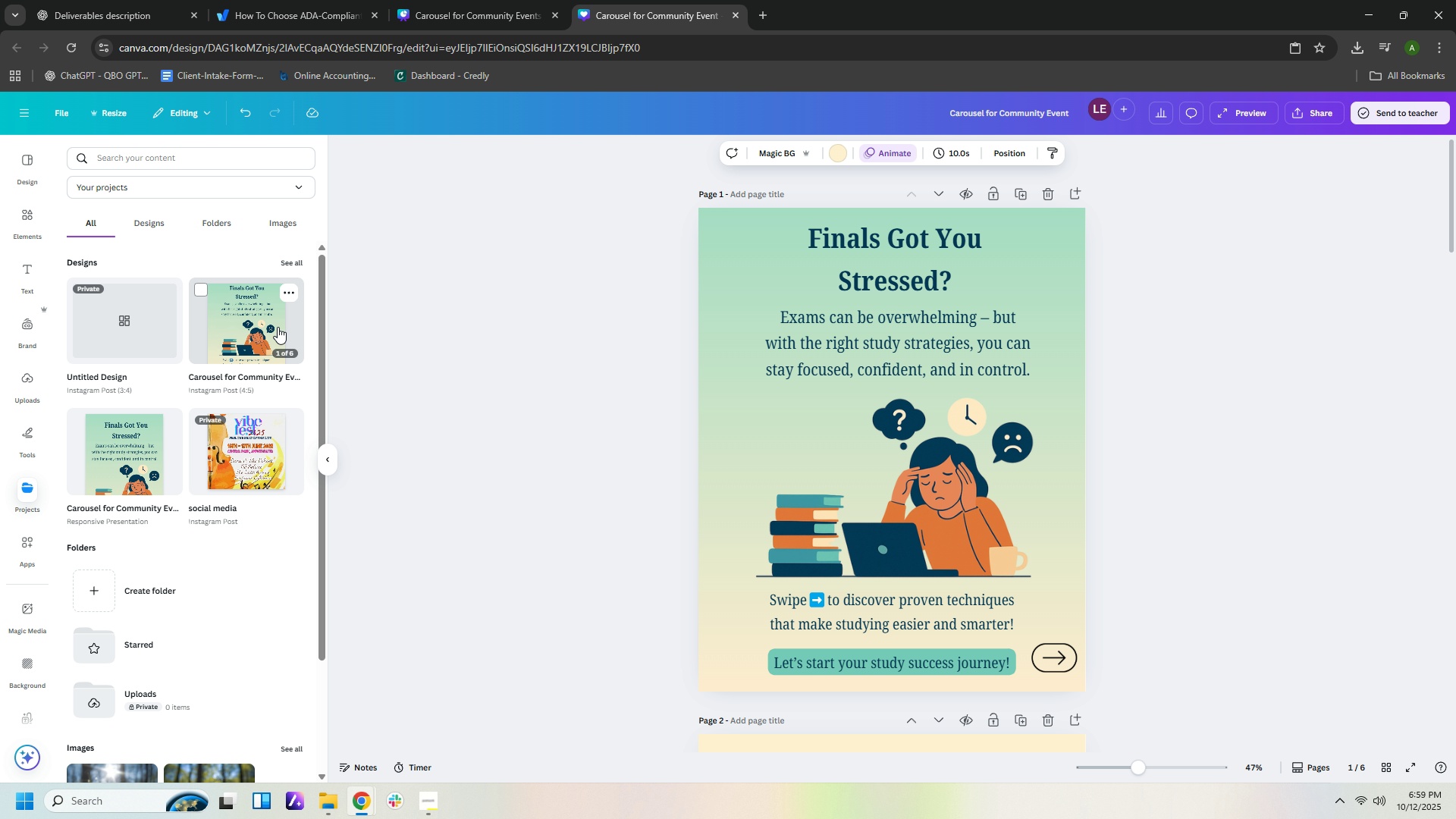 
mouse_move([151, 475])